 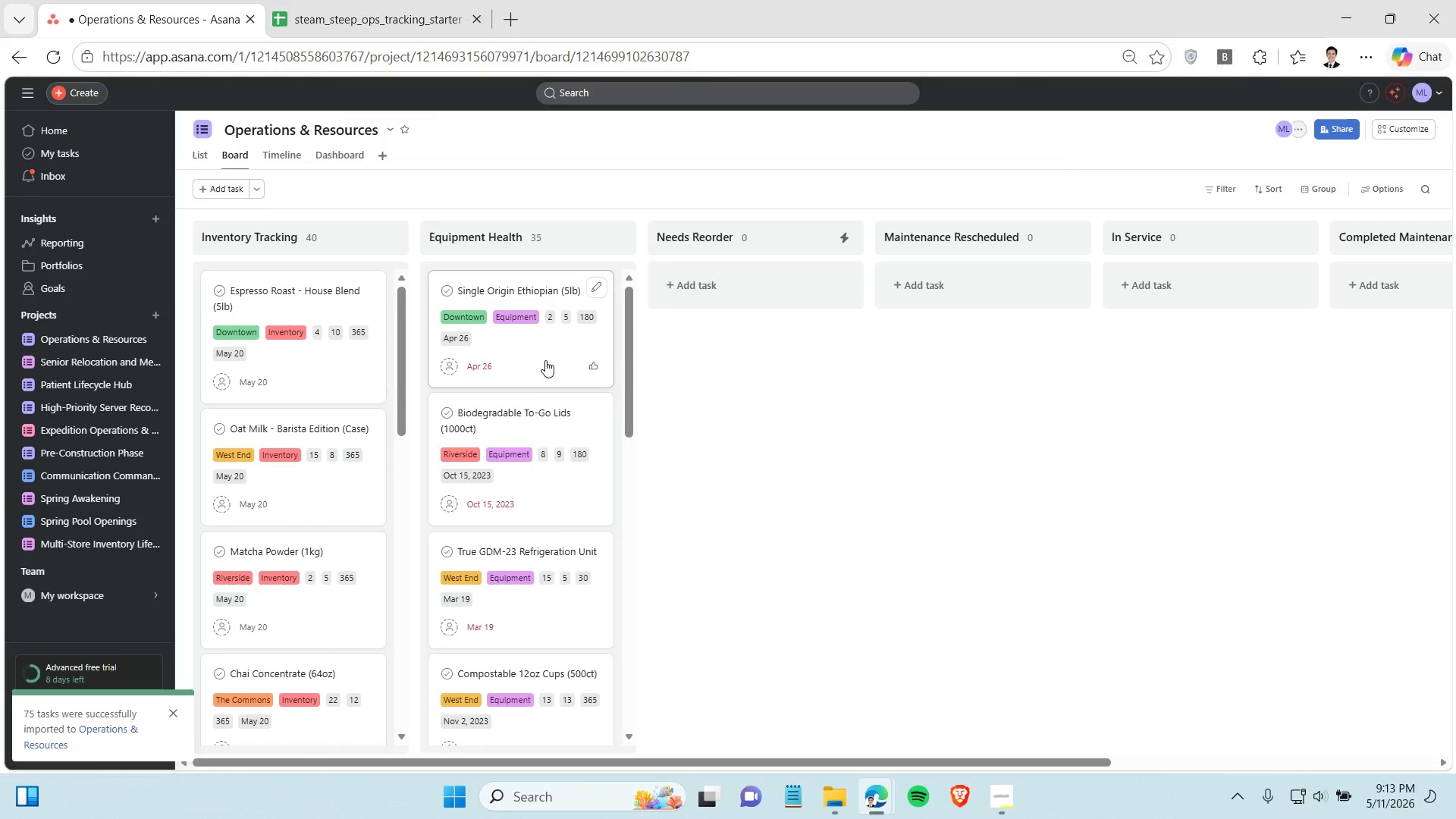 
left_click([540, 350])
 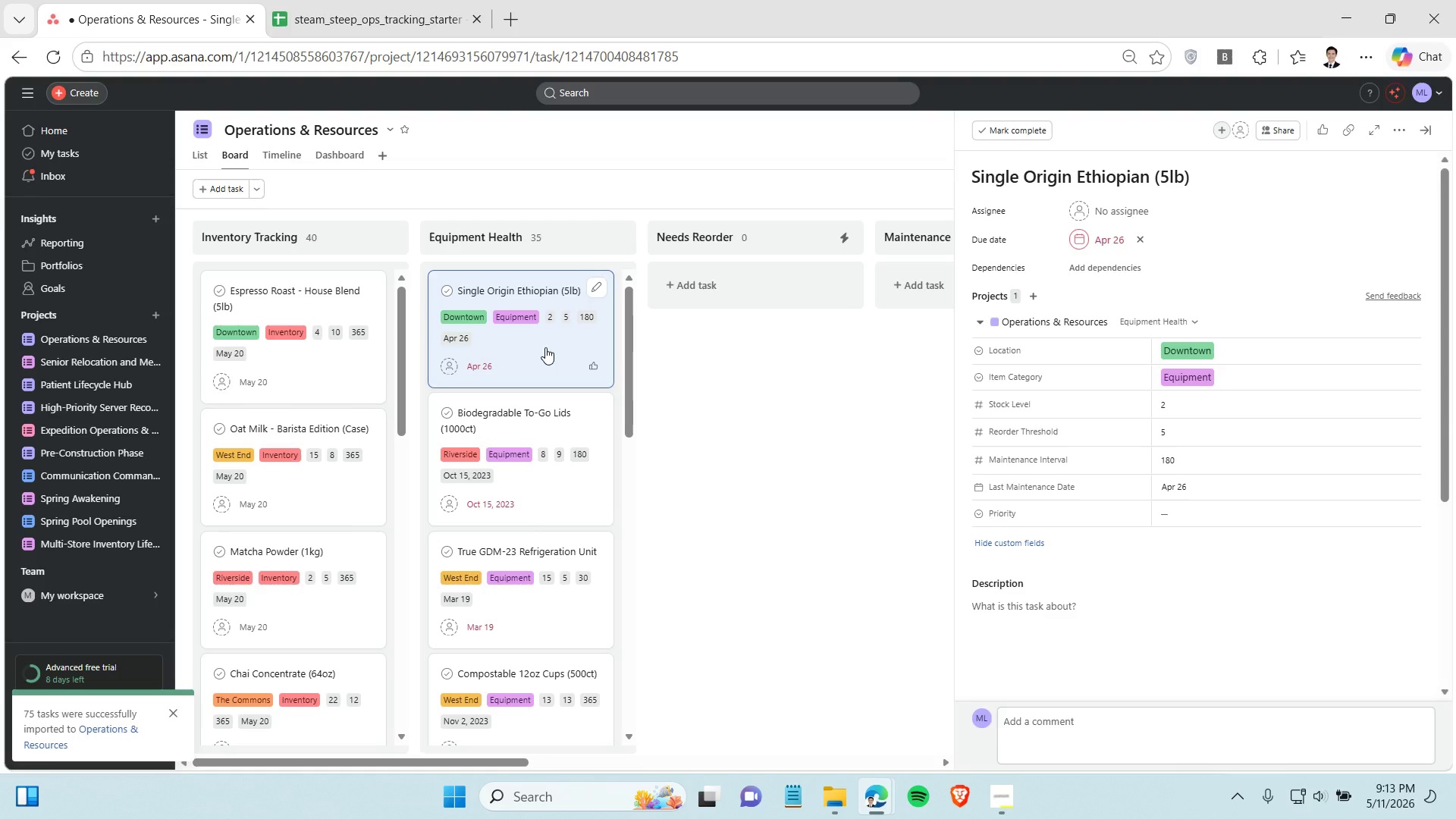 
wait(11.23)
 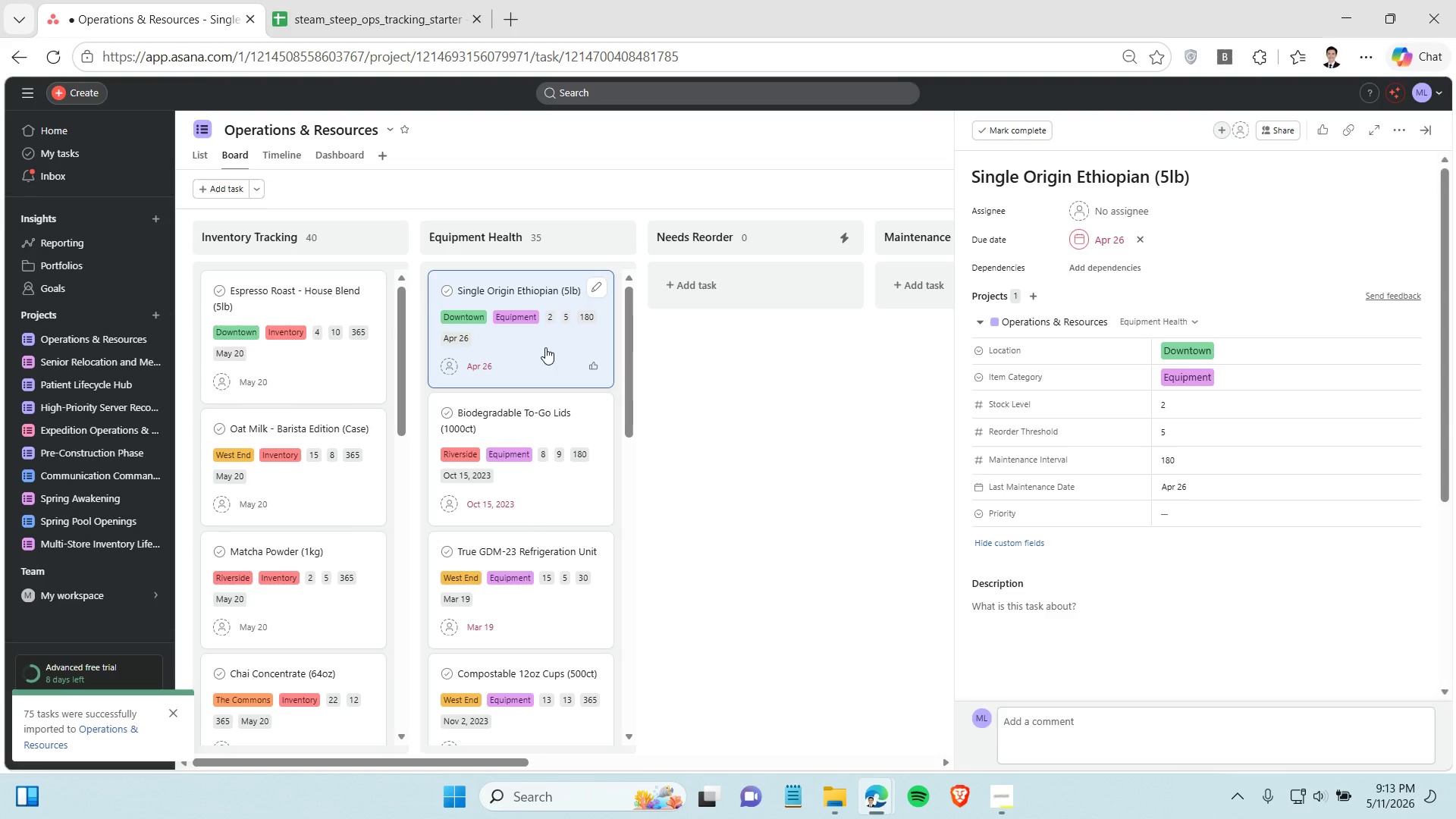 
left_click([1097, 243])
 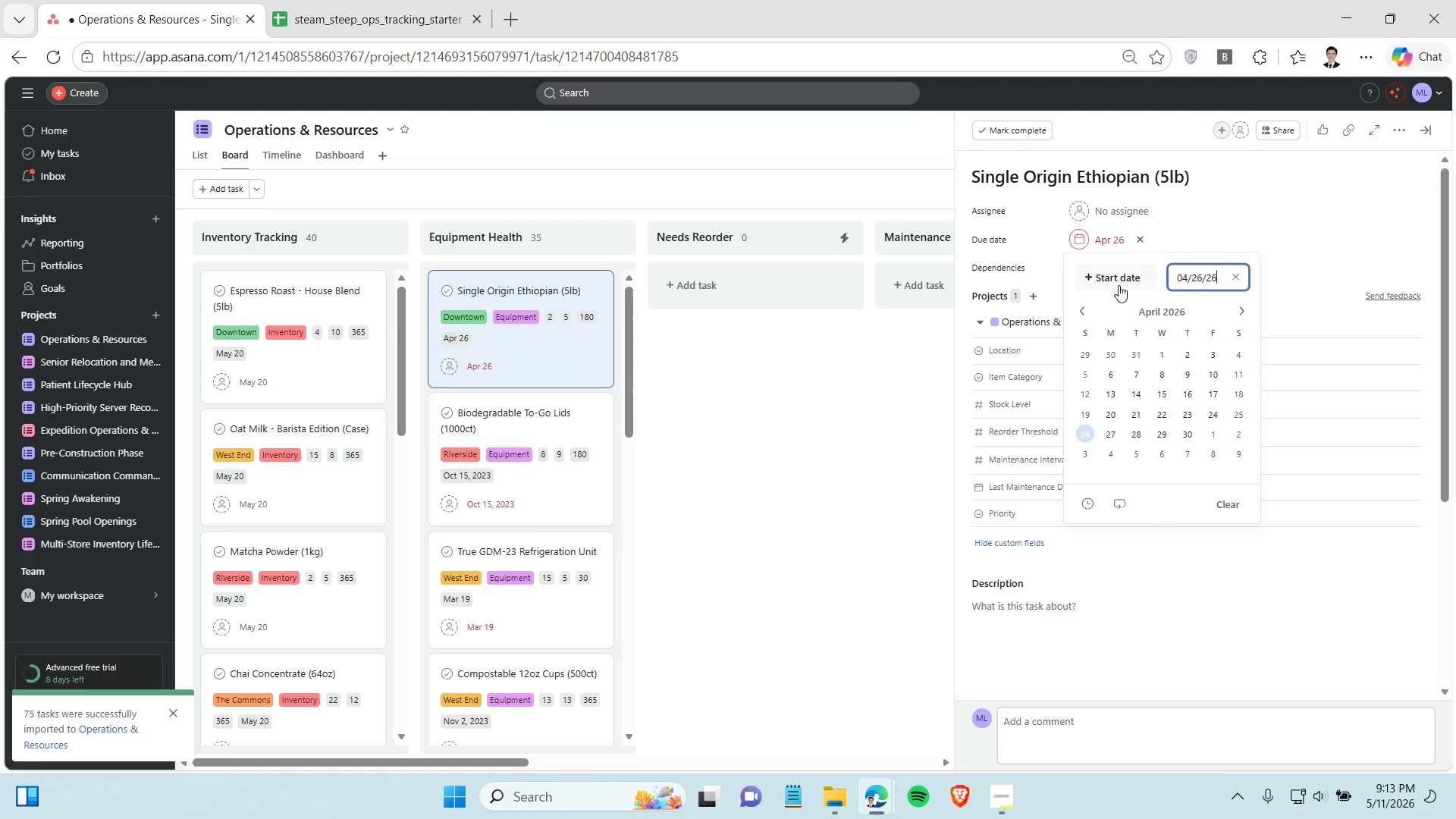 
left_click([1118, 284])
 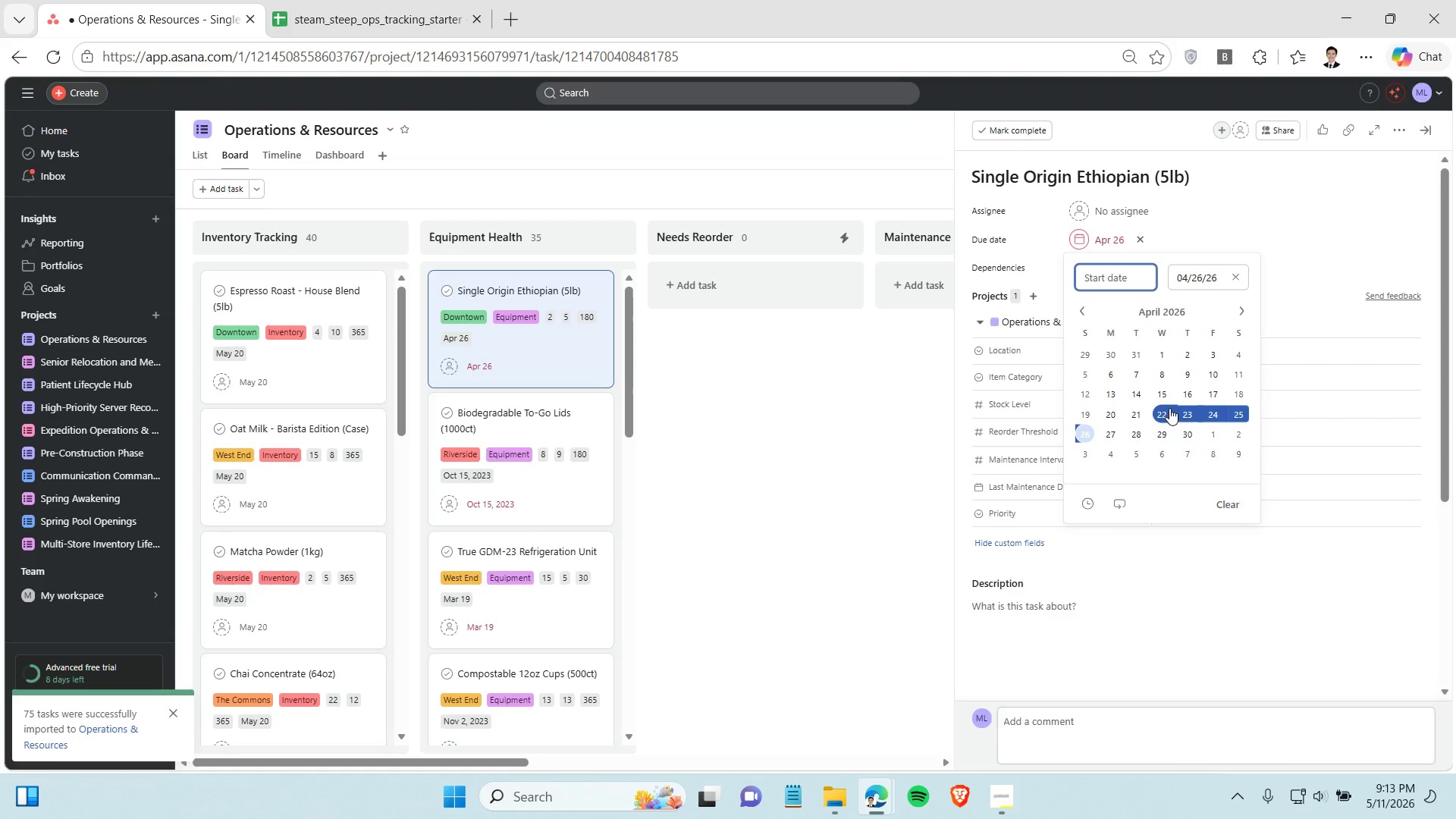 
wait(11.83)
 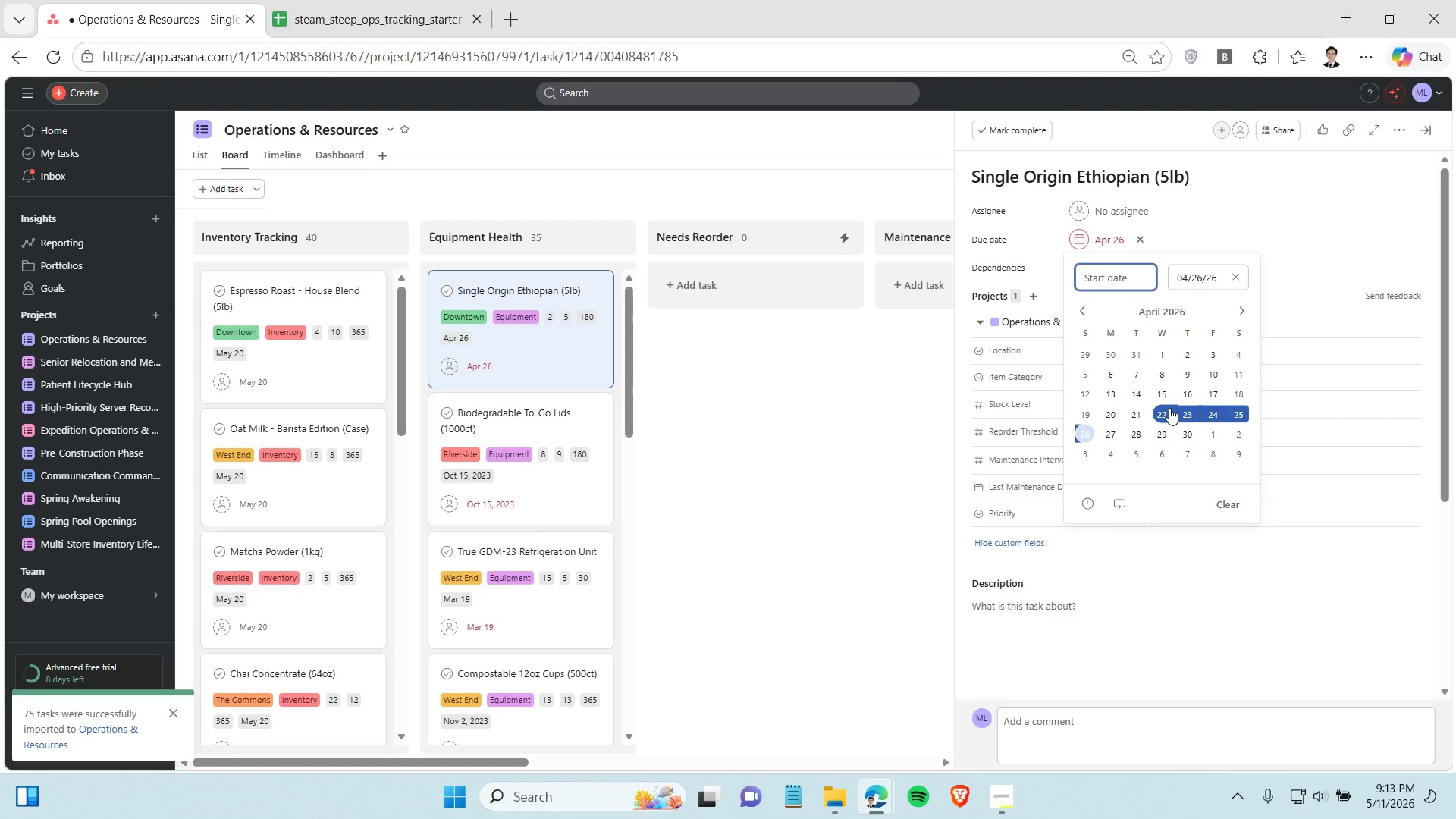 
left_click([1167, 410])
 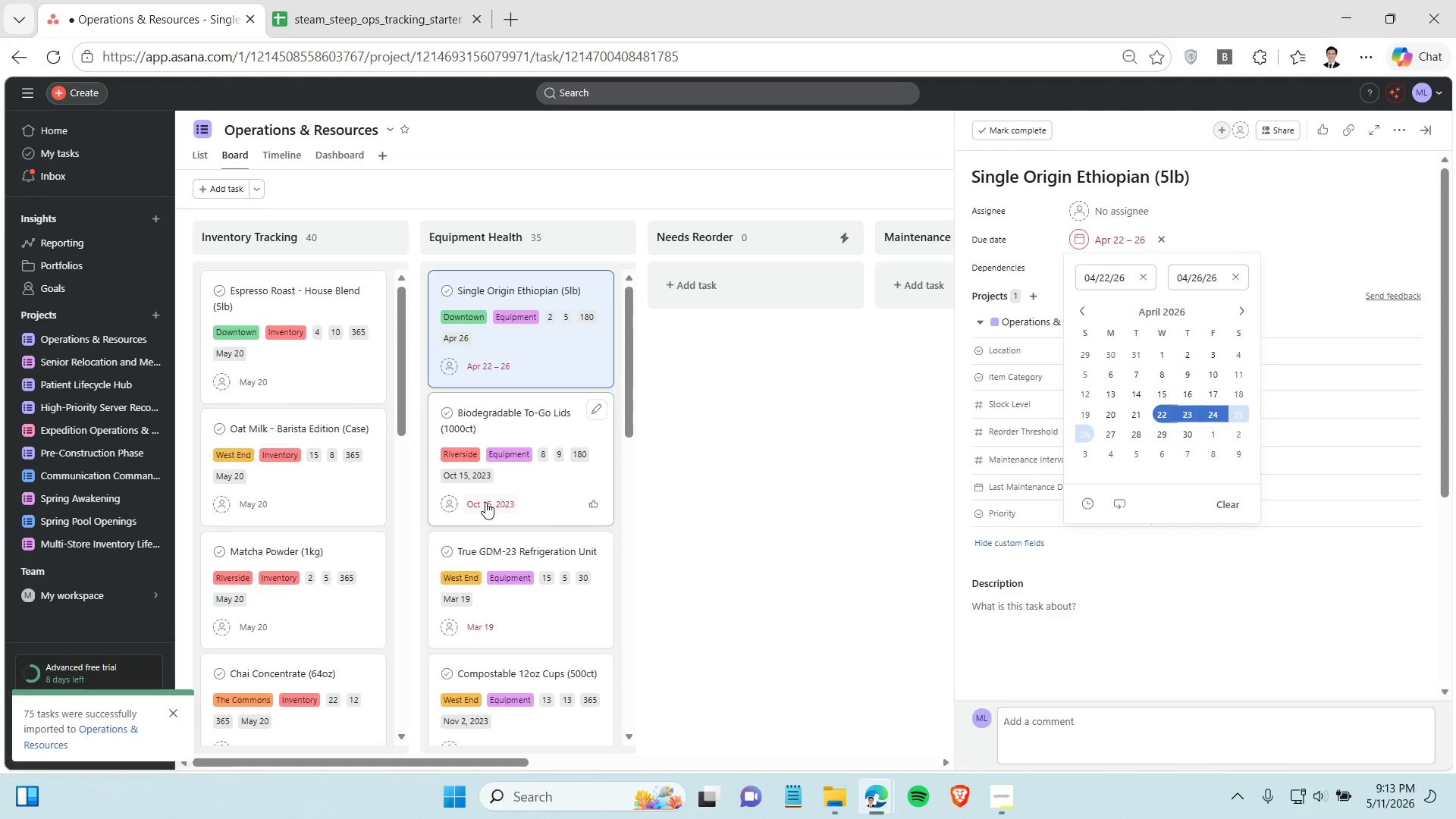 
left_click([475, 504])
 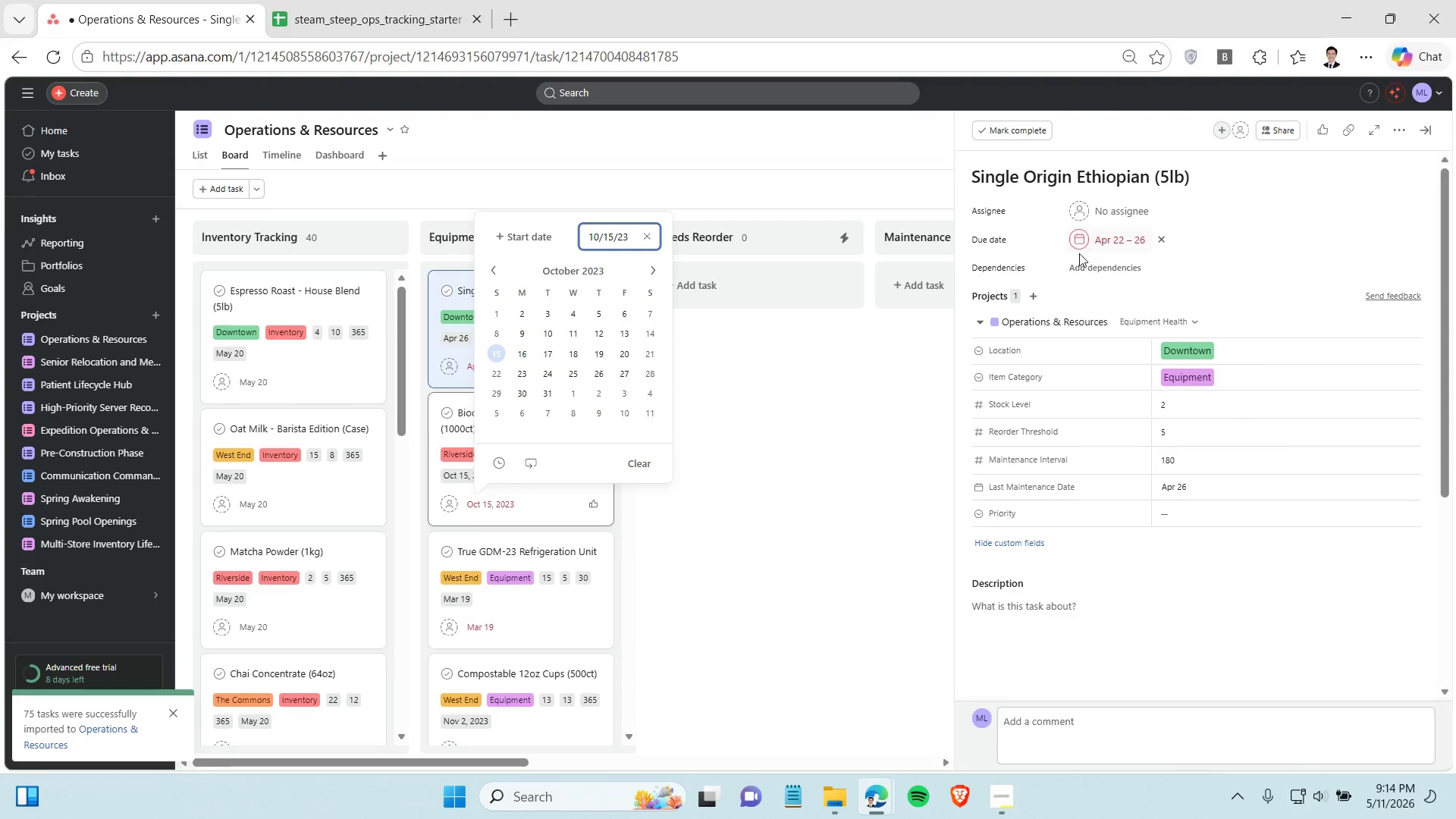 
left_click([1082, 241])
 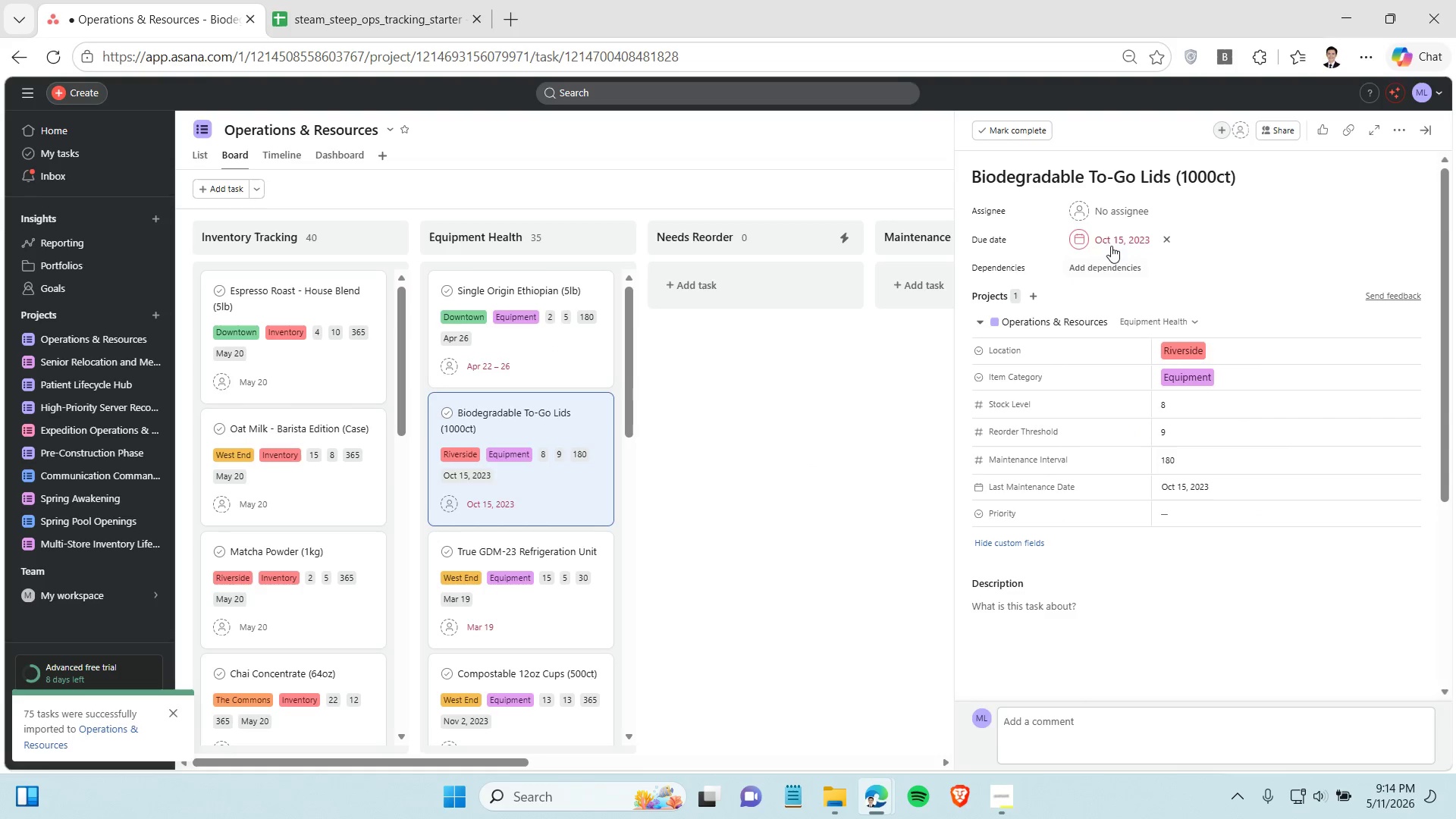 
left_click([1098, 232])
 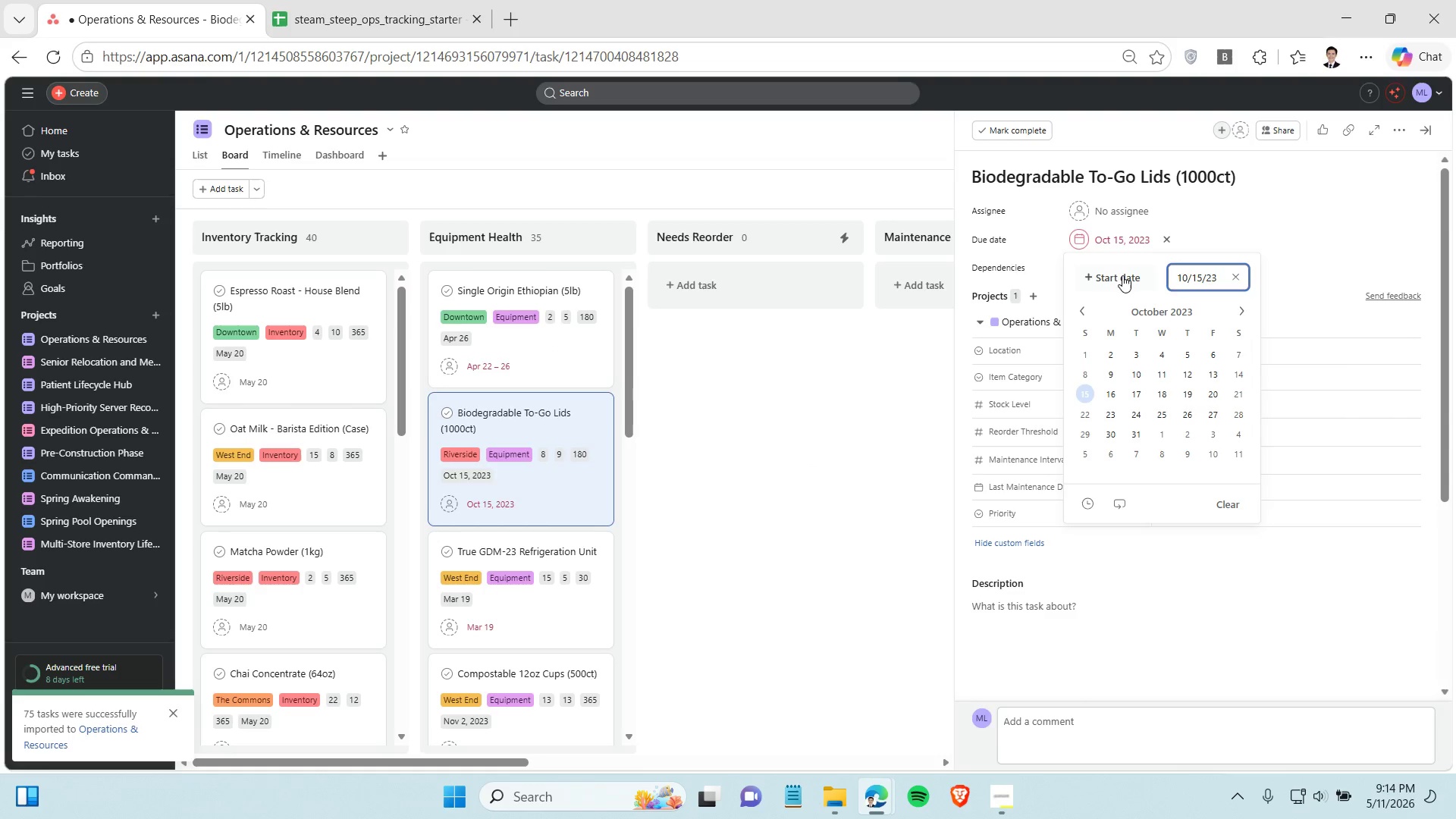 
left_click([1122, 279])
 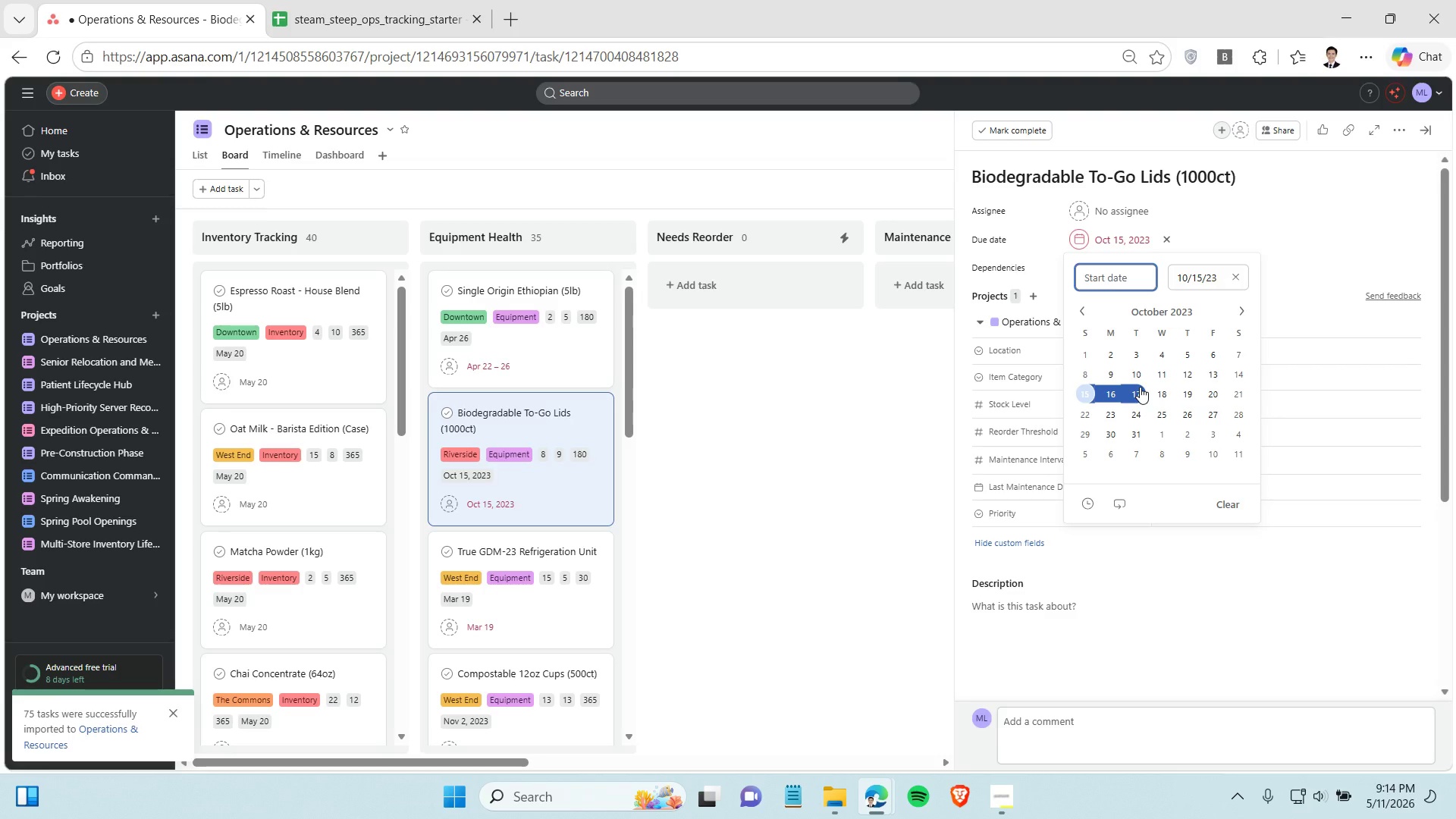 
wait(7.88)
 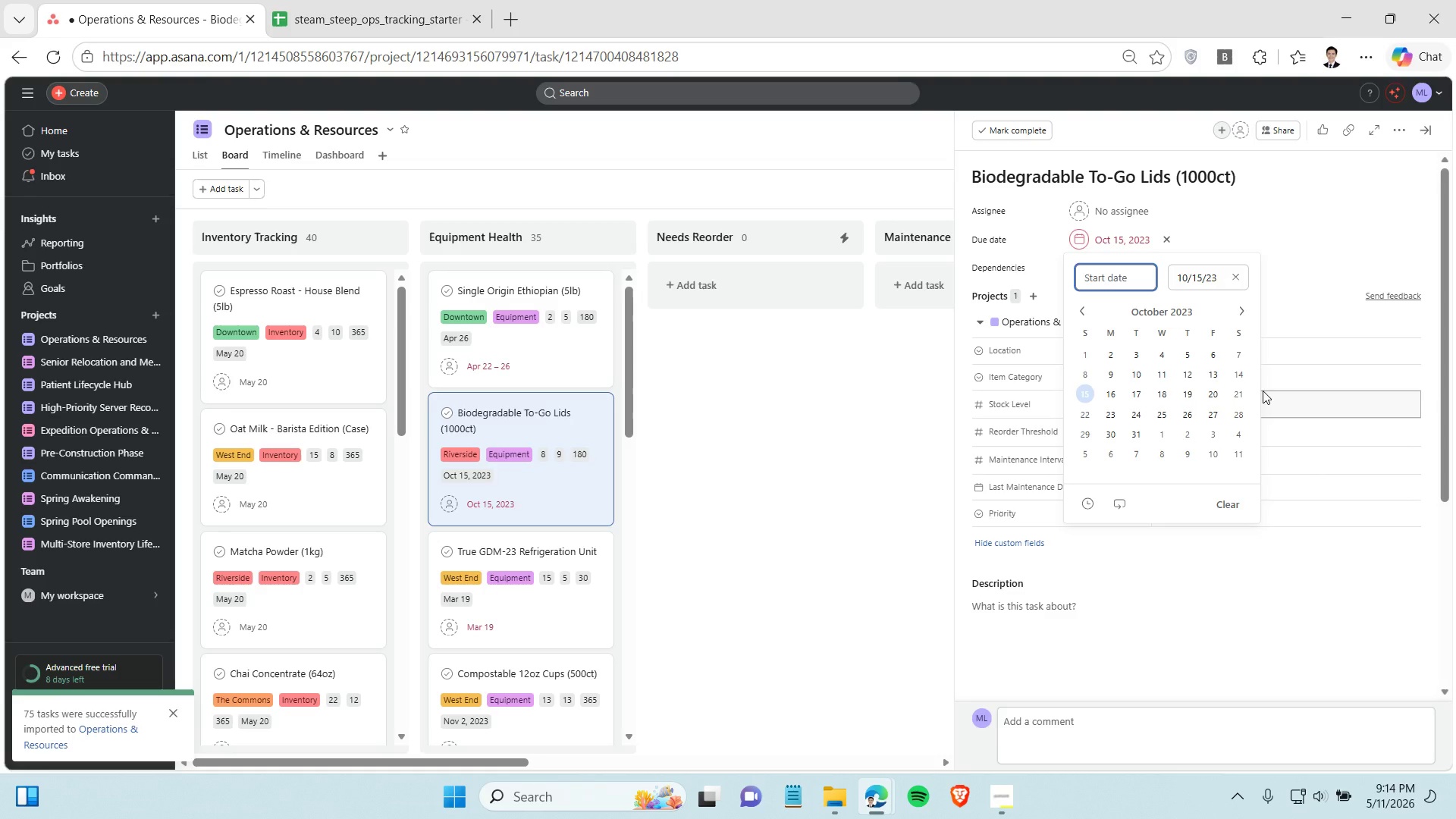 
left_click([1140, 387])
 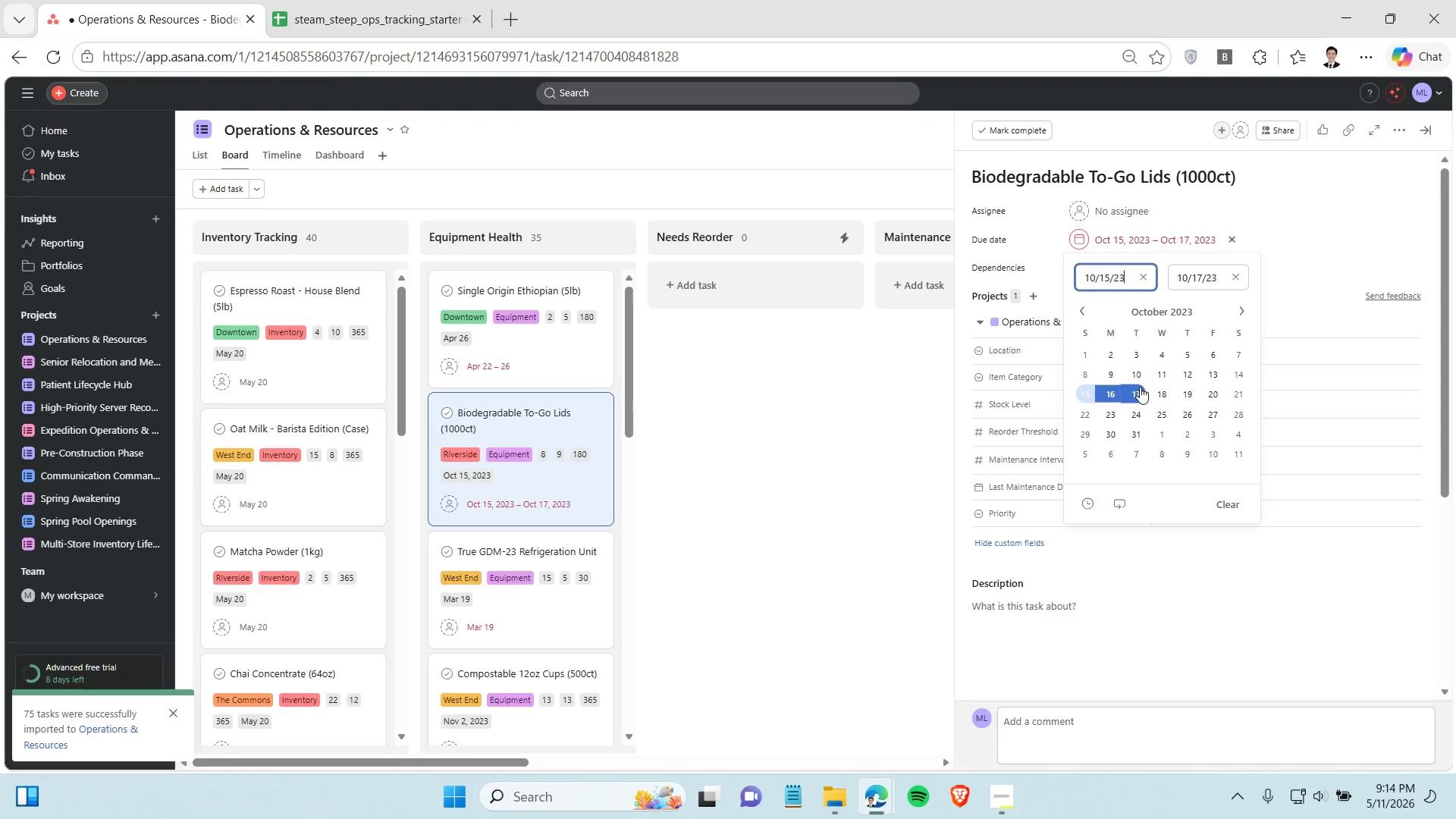 
wait(8.27)
 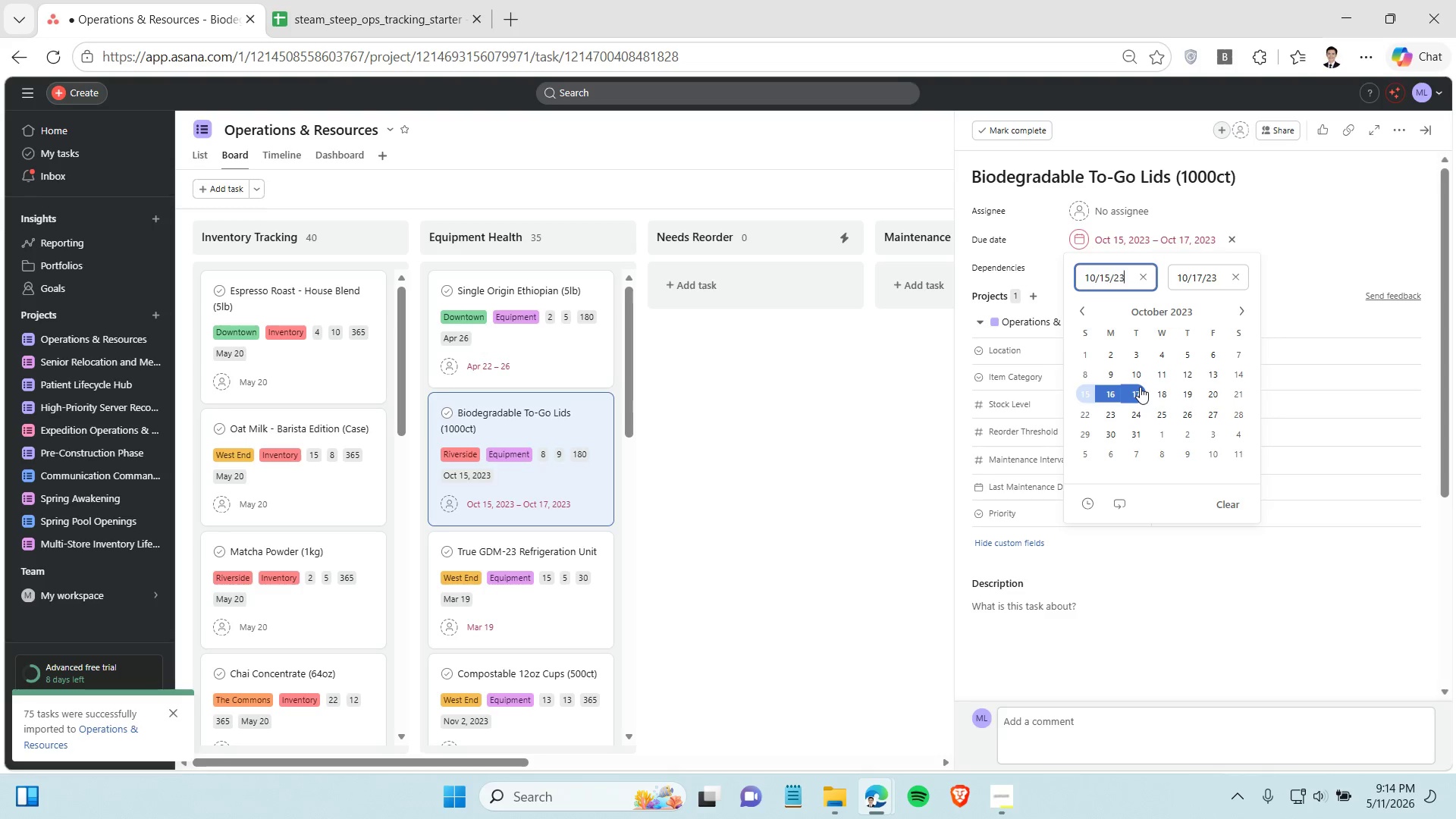 
left_click([1228, 369])
 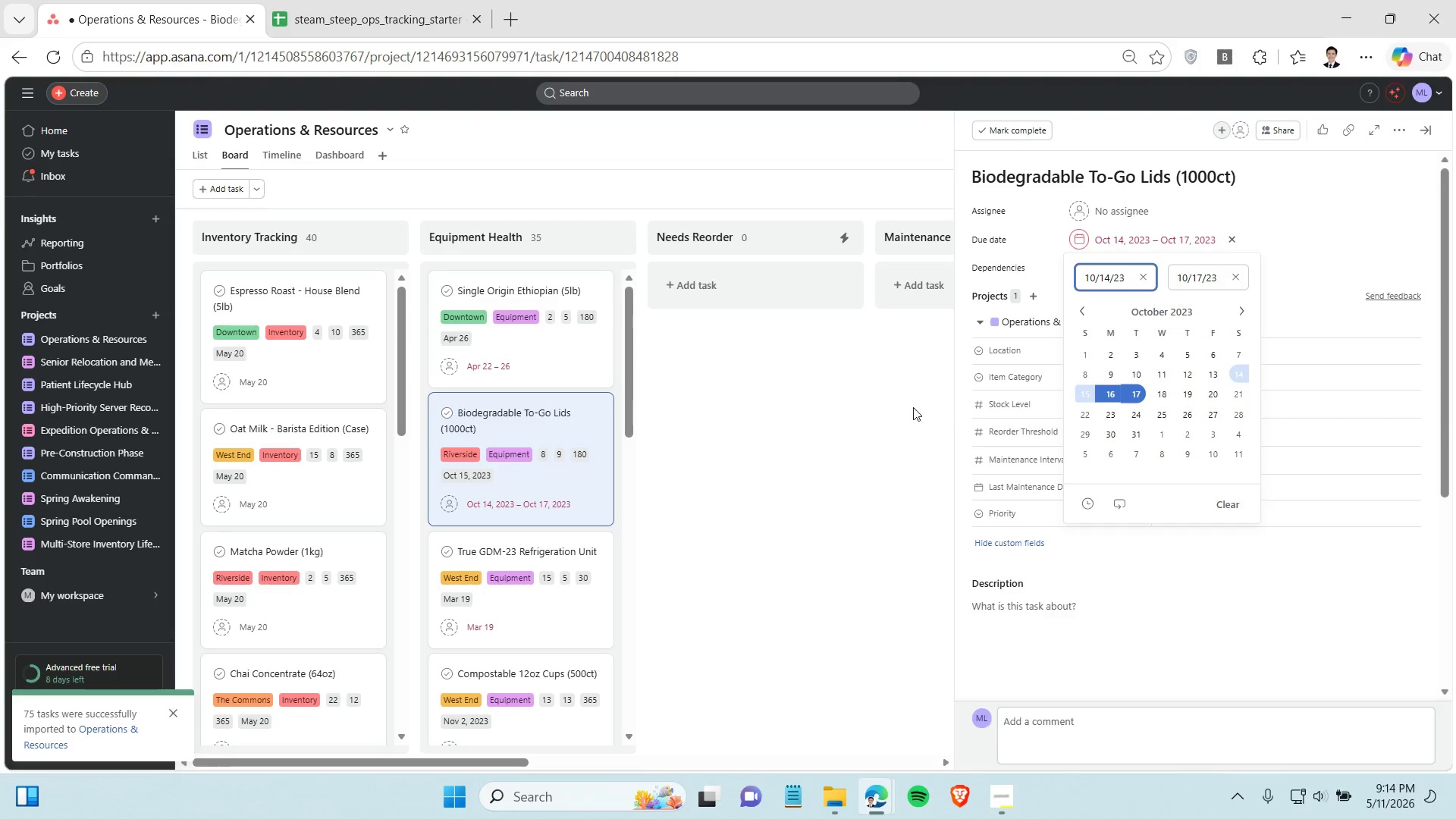 
left_click([767, 435])
 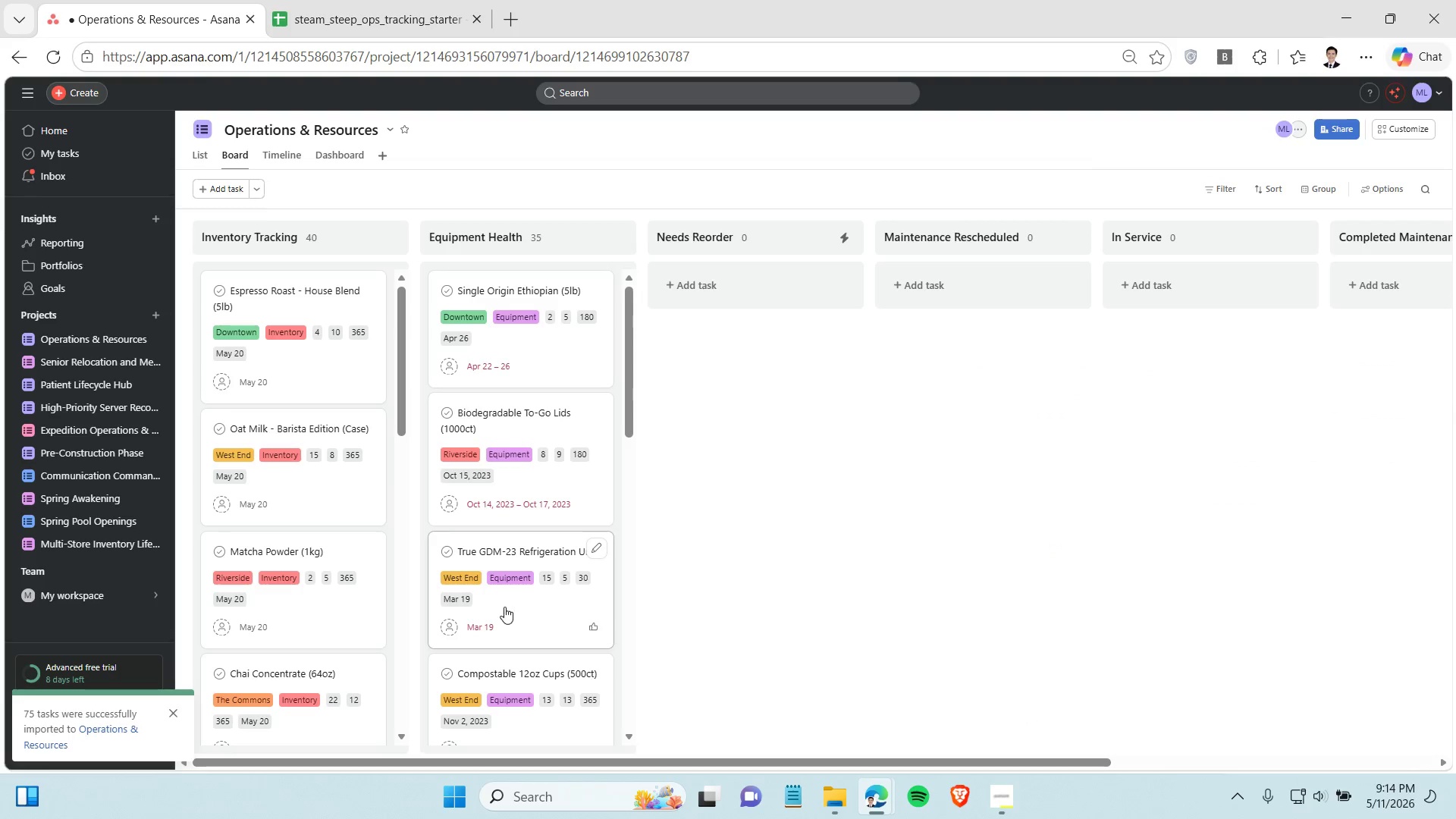 
mouse_move([498, 601])
 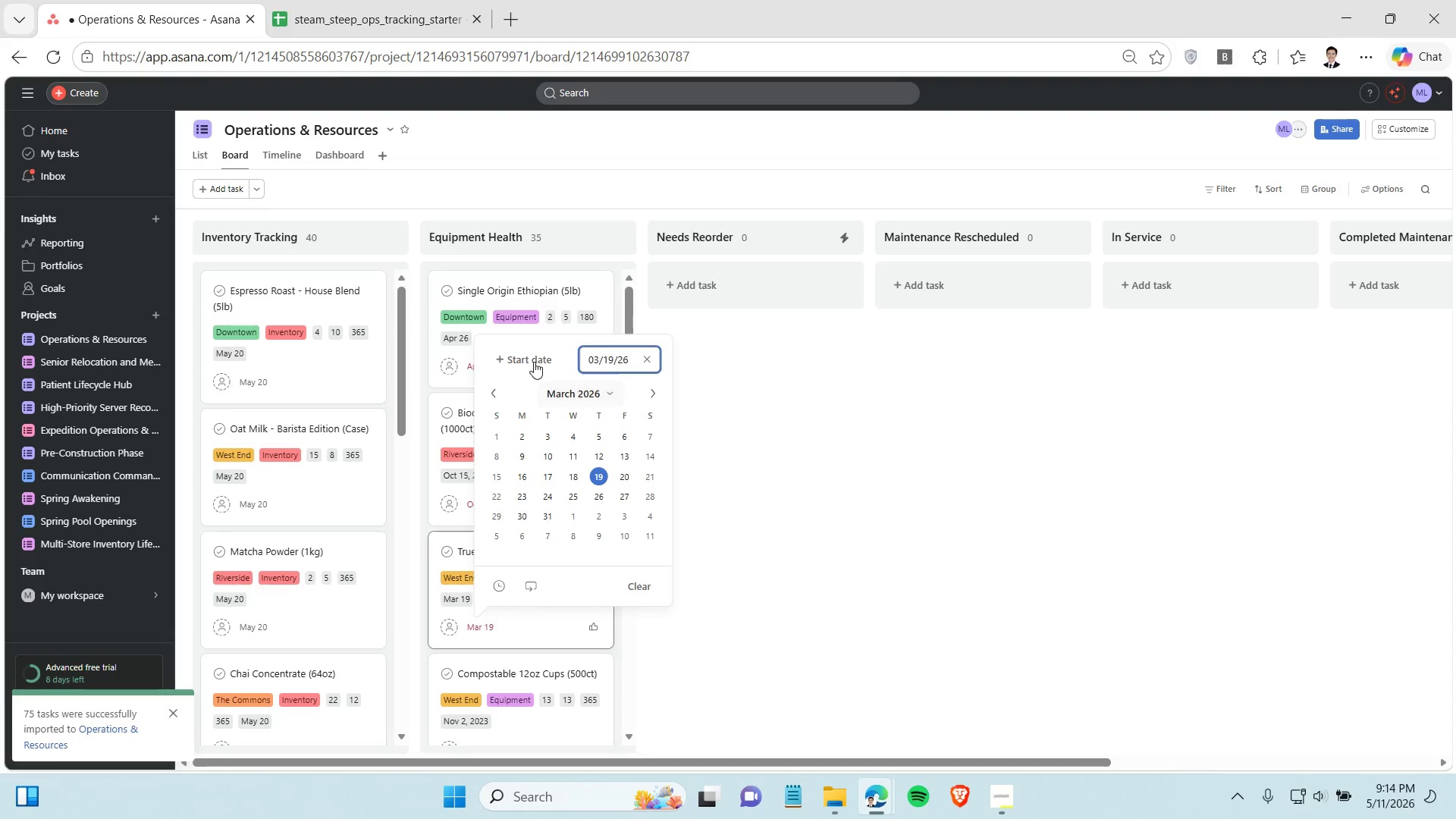 
left_click([526, 353])
 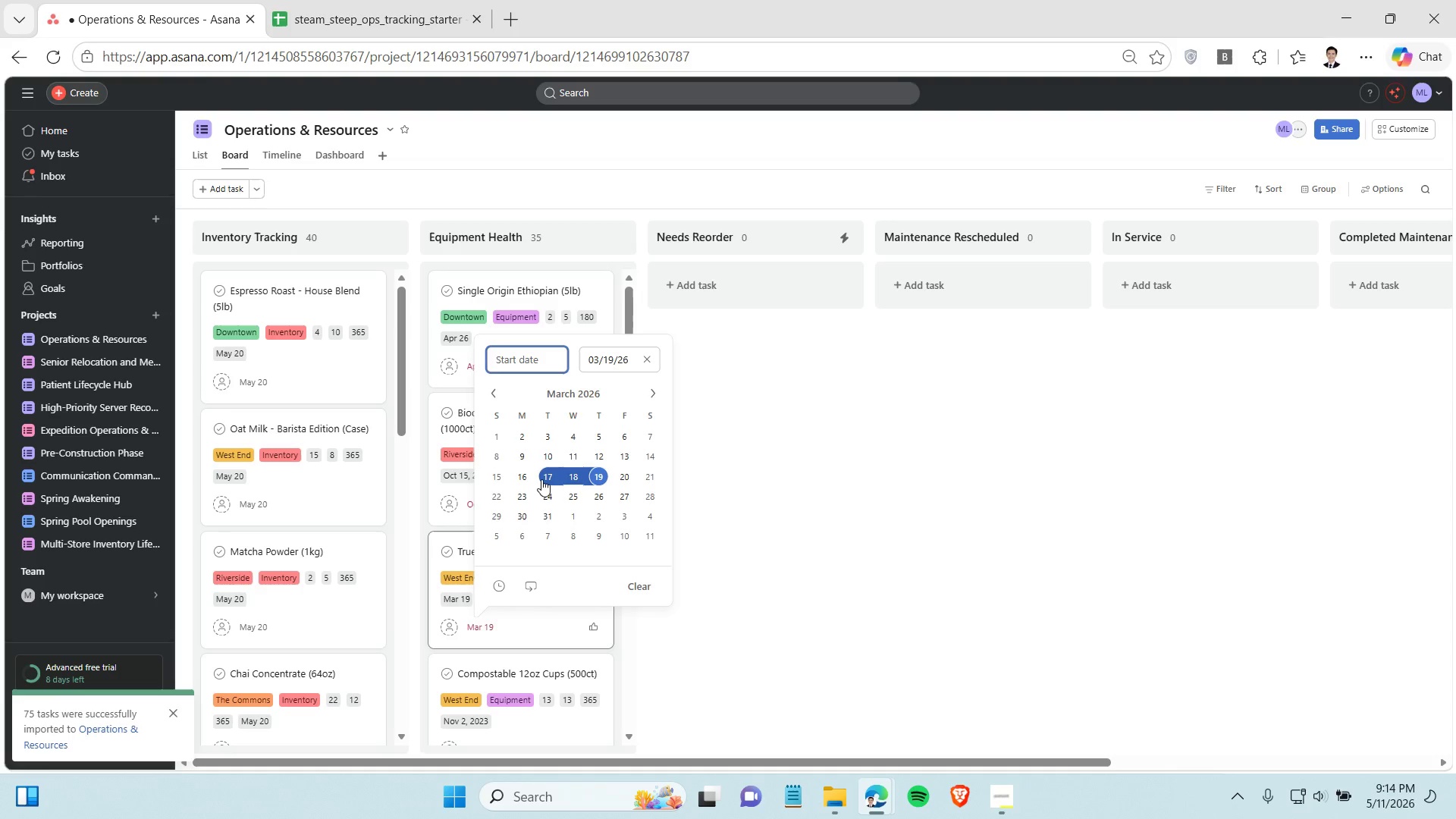 
left_click([570, 473])
 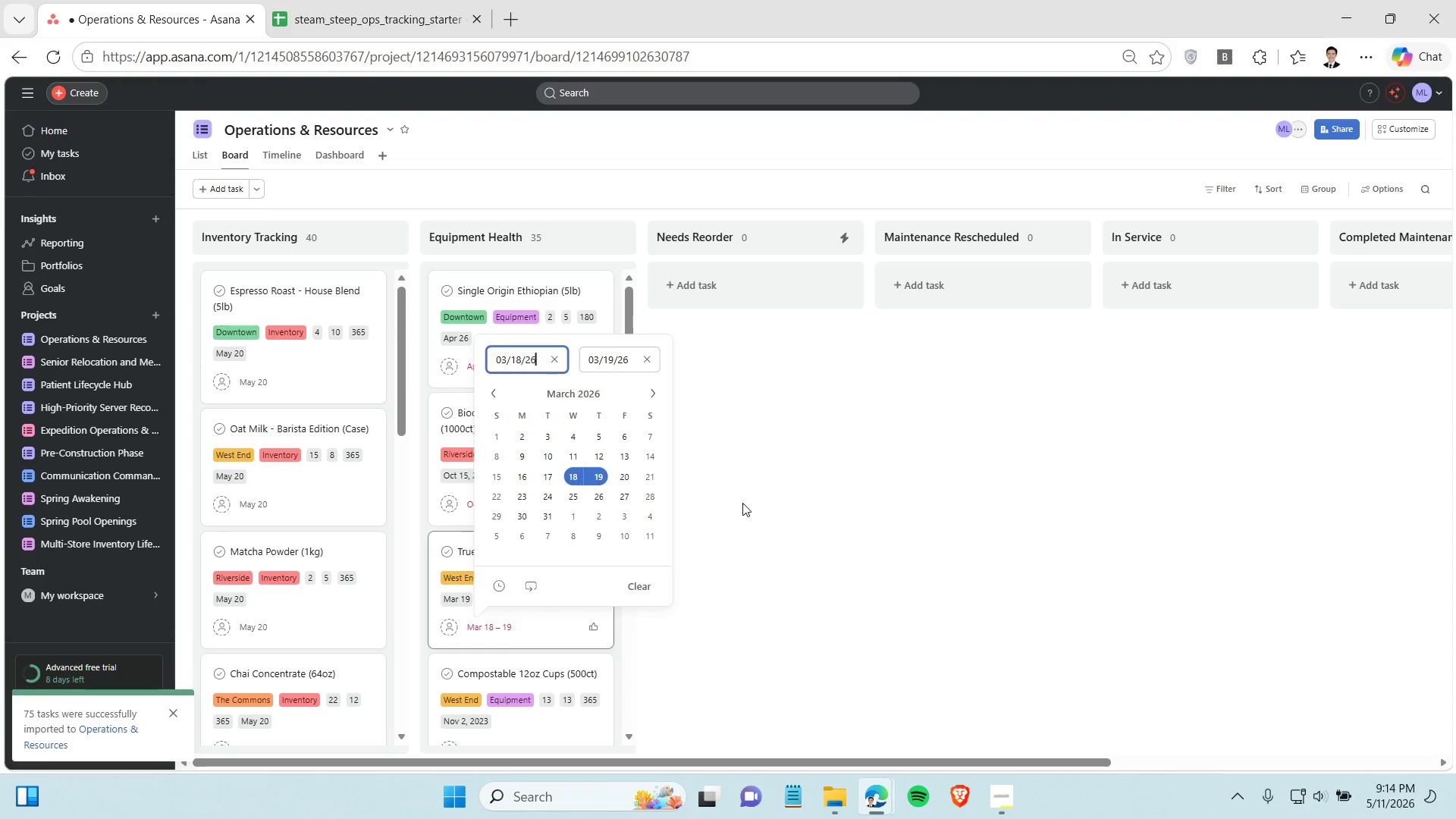 
left_click([743, 503])
 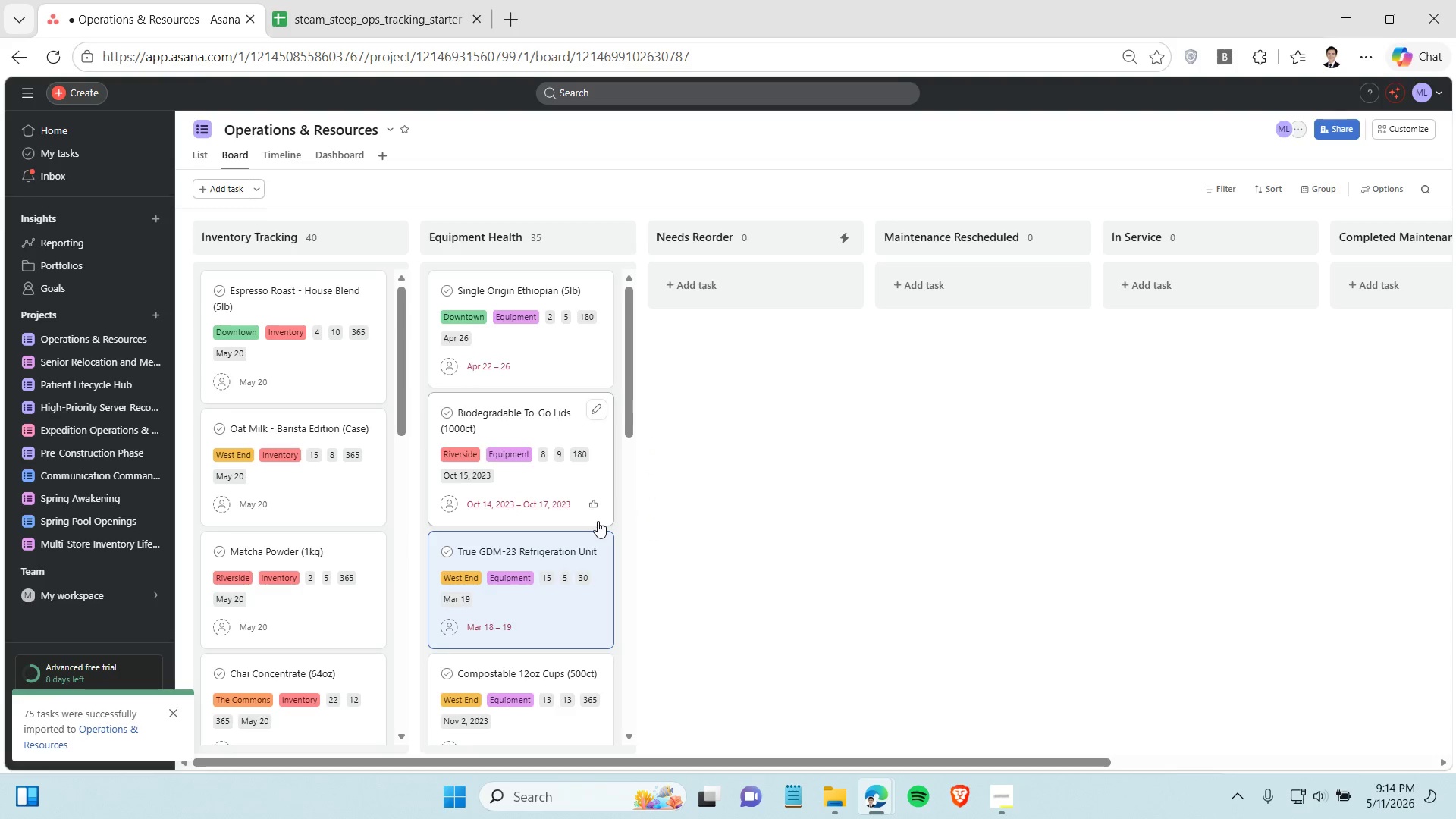 
scroll: coordinate [598, 522], scroll_direction: down, amount: 2.0
 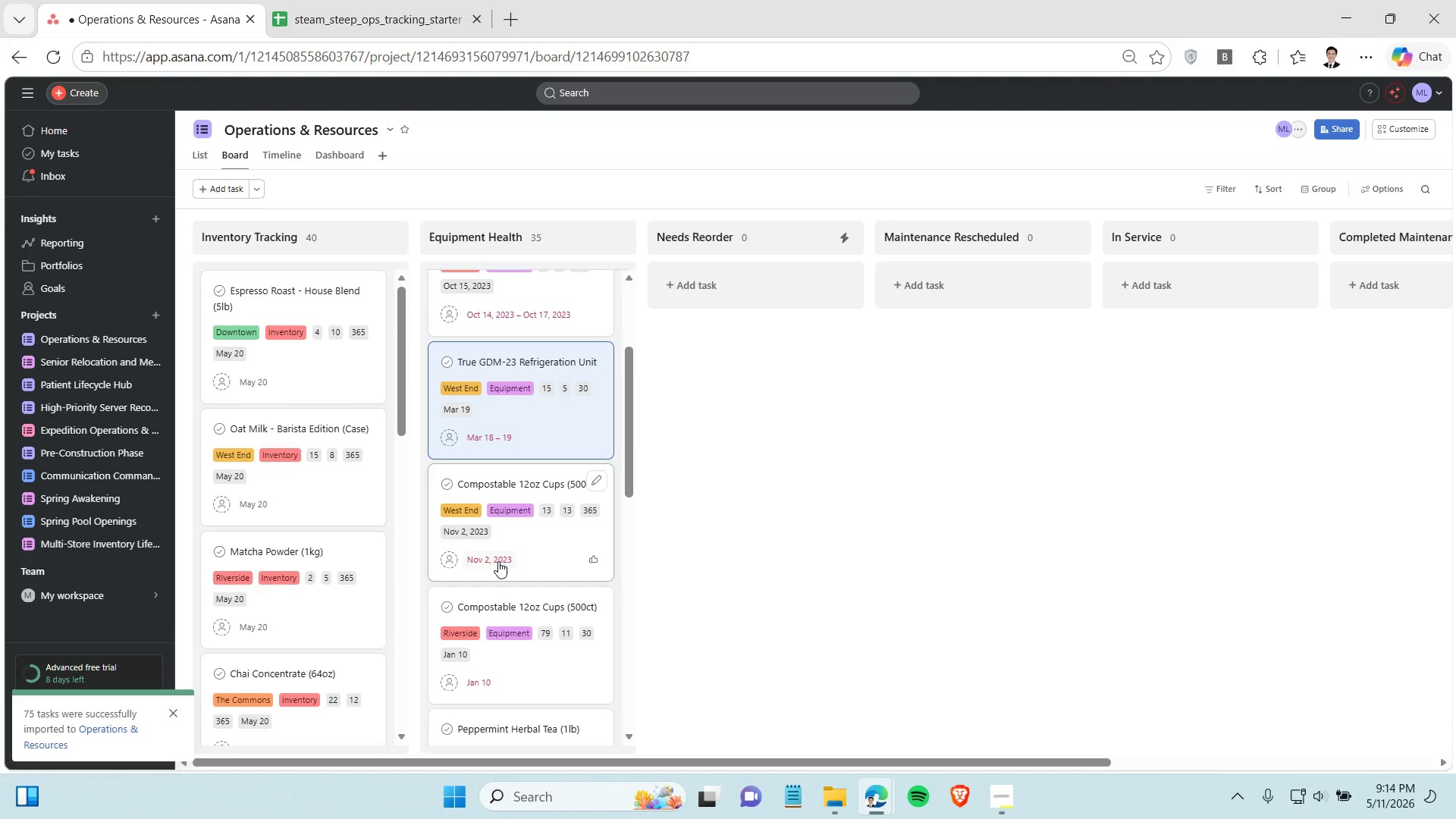 
left_click([498, 561])
 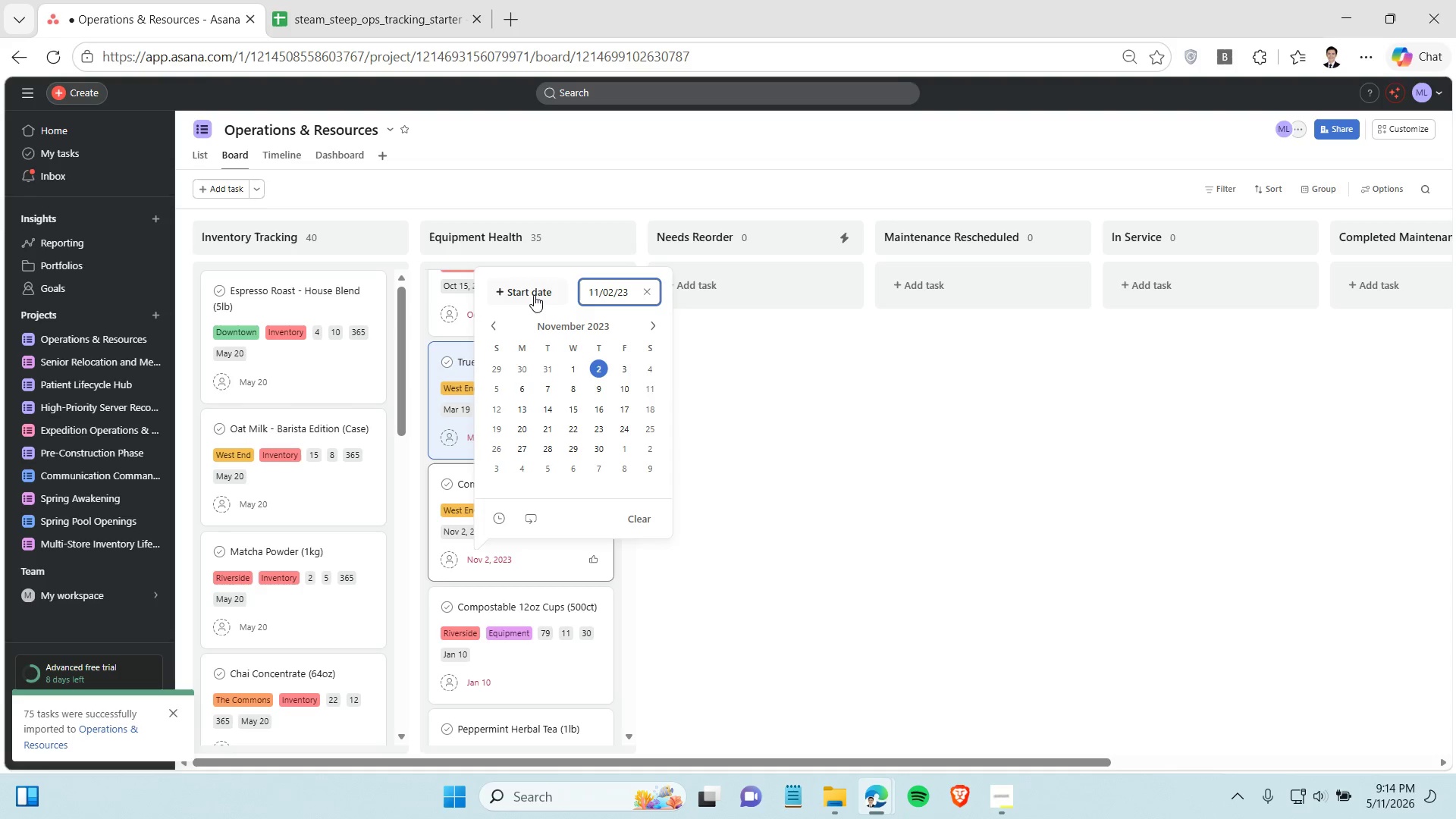 
left_click([533, 294])
 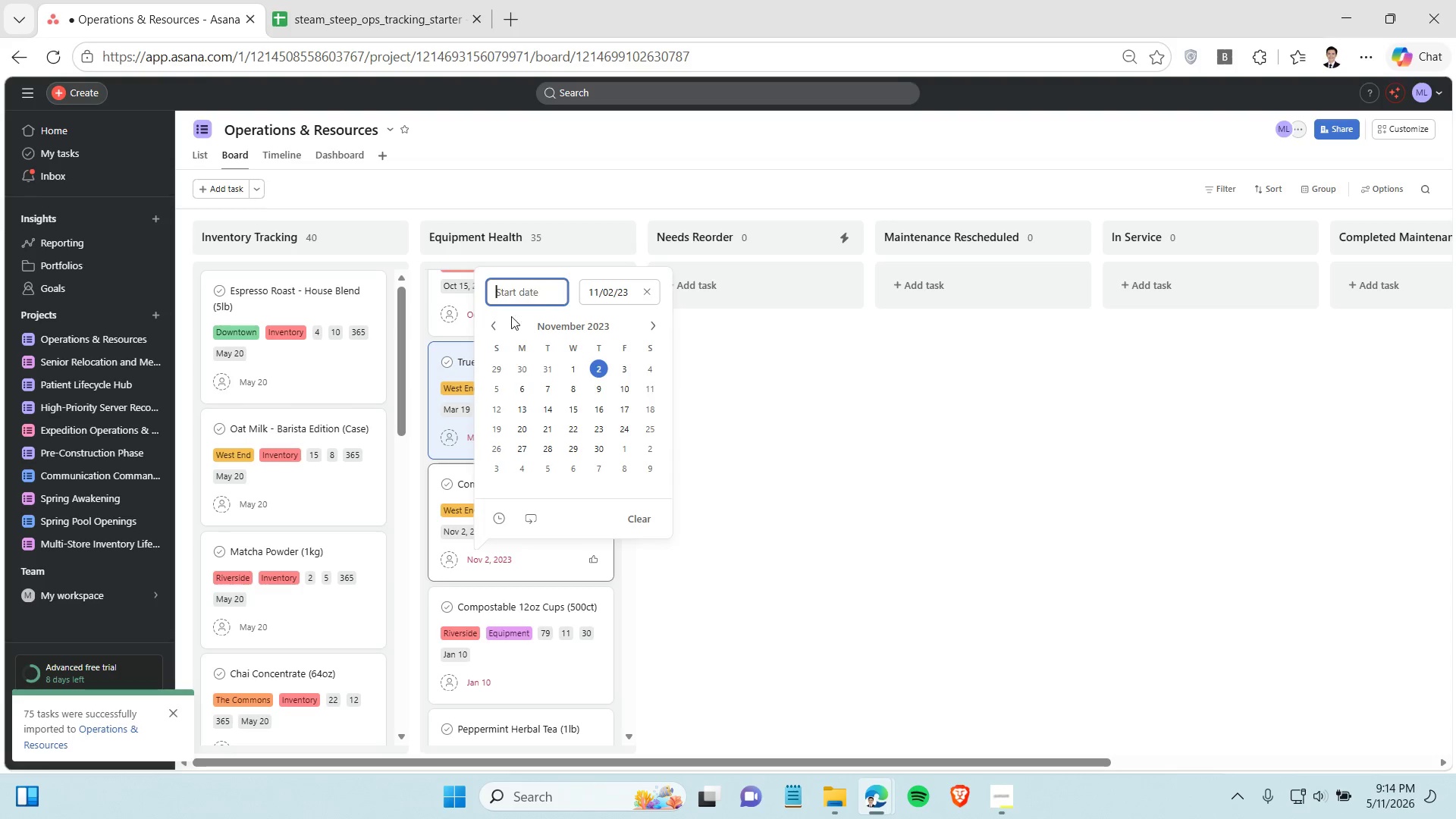 
scroll: coordinate [461, 384], scroll_direction: down, amount: 2.0
 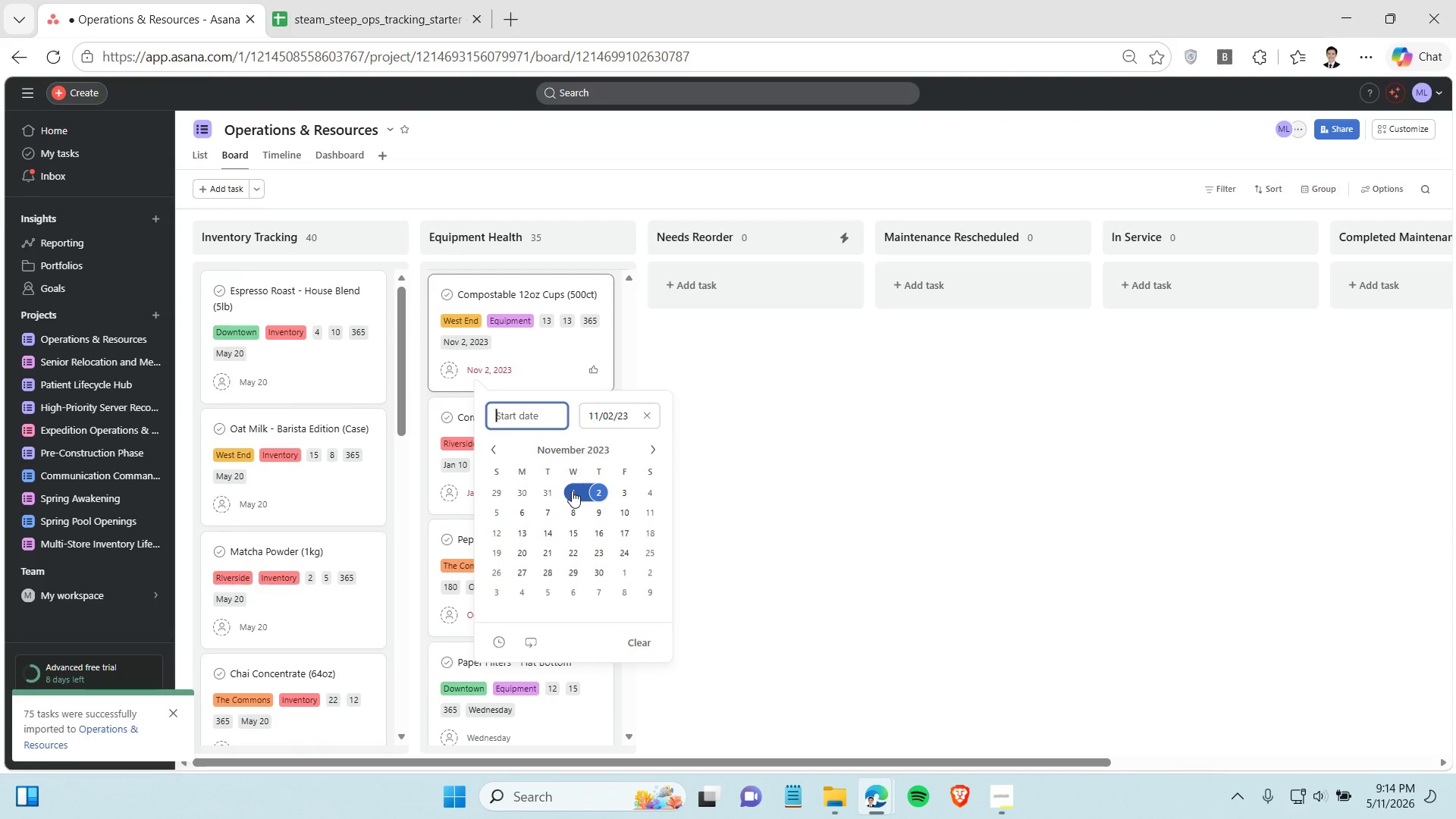 
left_click([572, 491])
 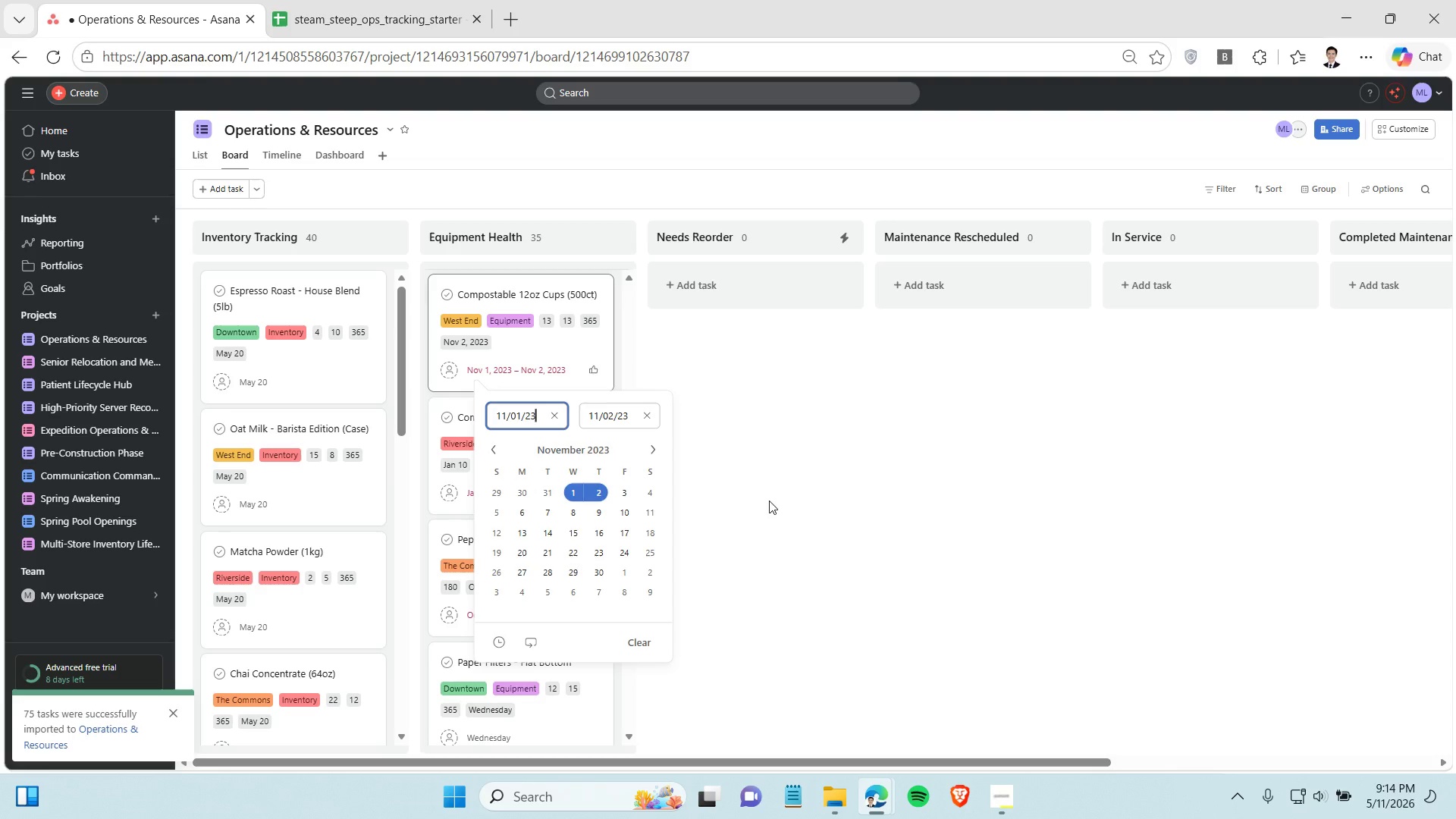 
left_click([769, 500])
 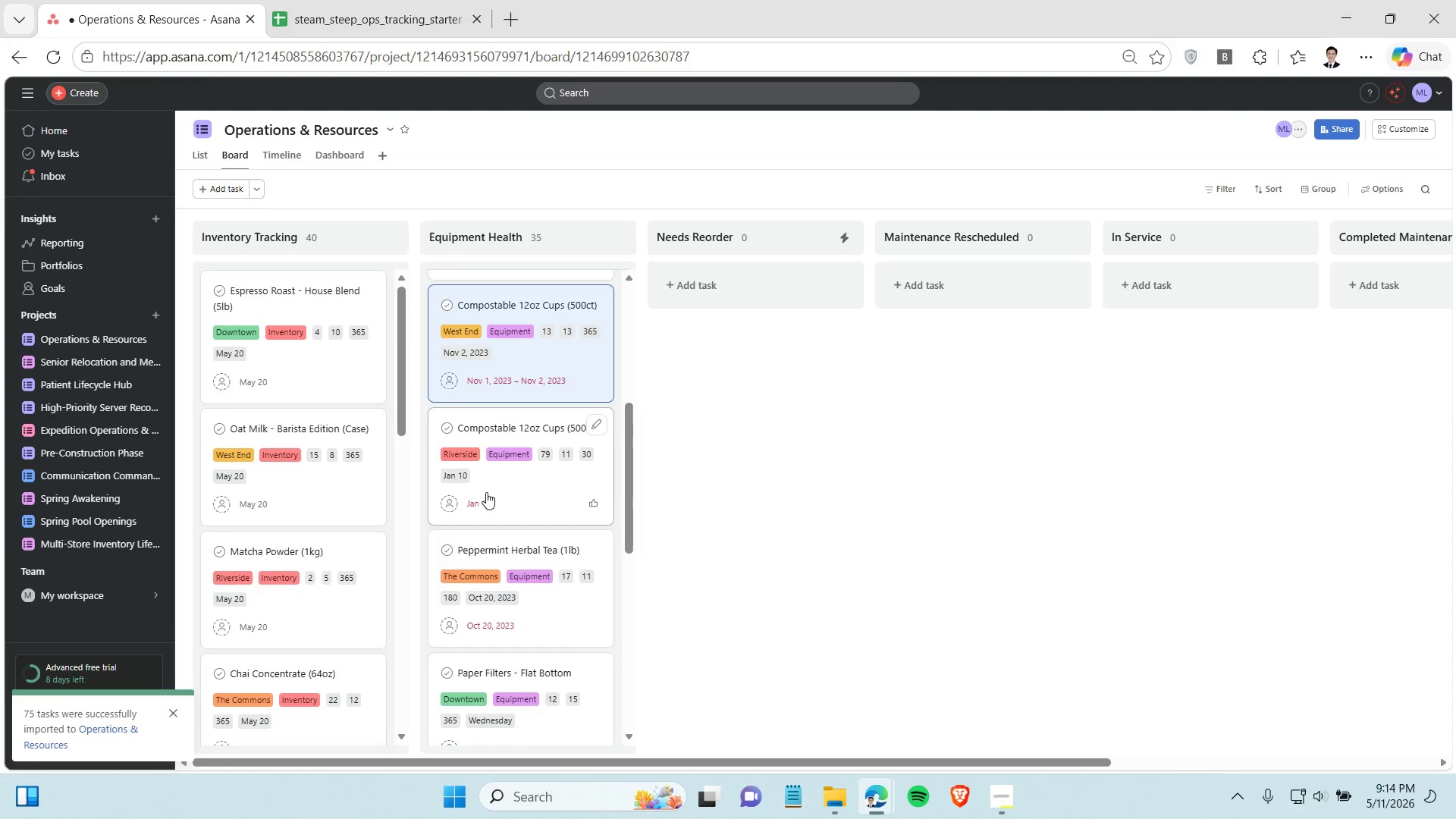 
wait(5.66)
 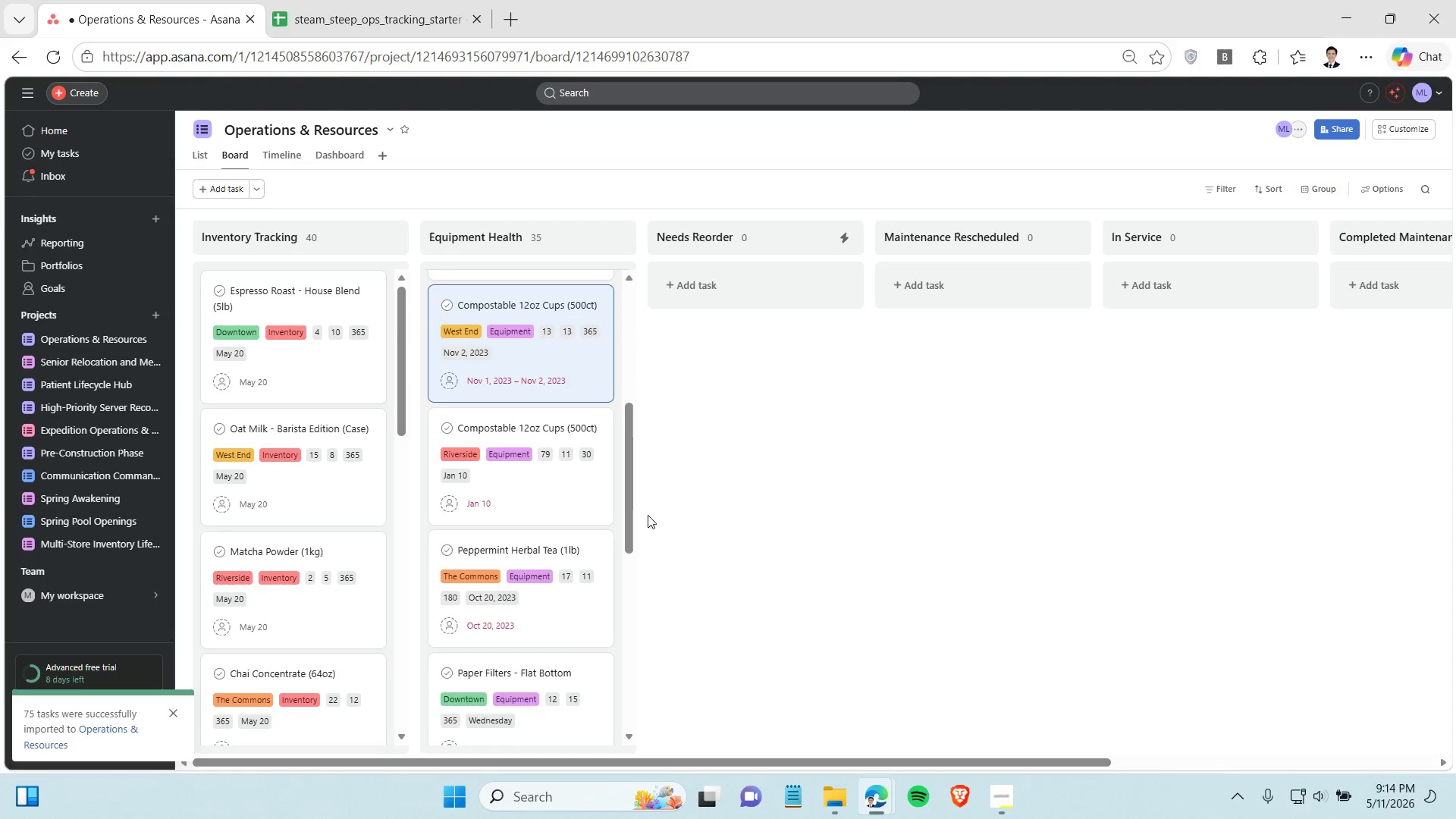 
left_click([479, 502])
 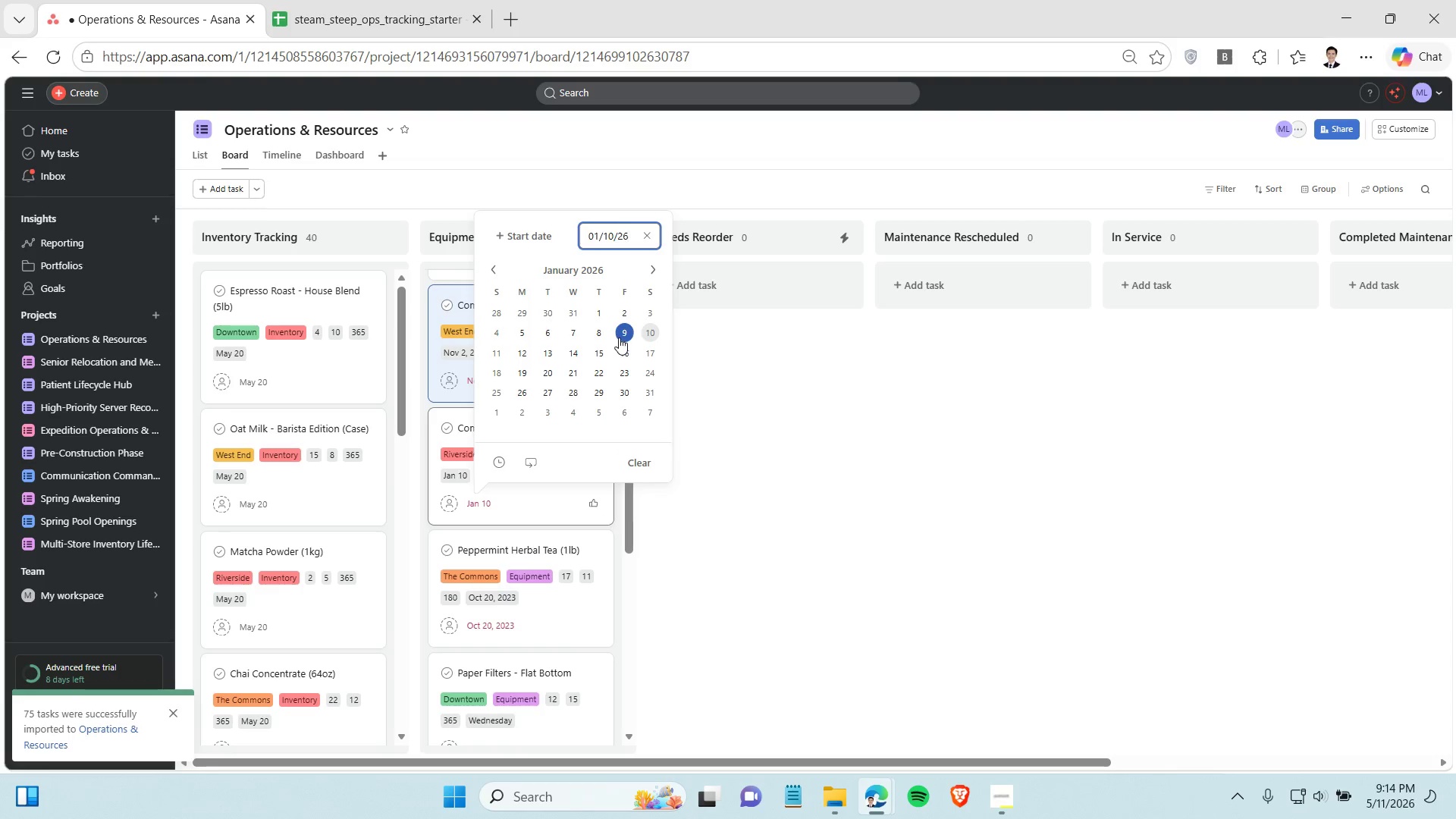 
left_click([619, 337])
 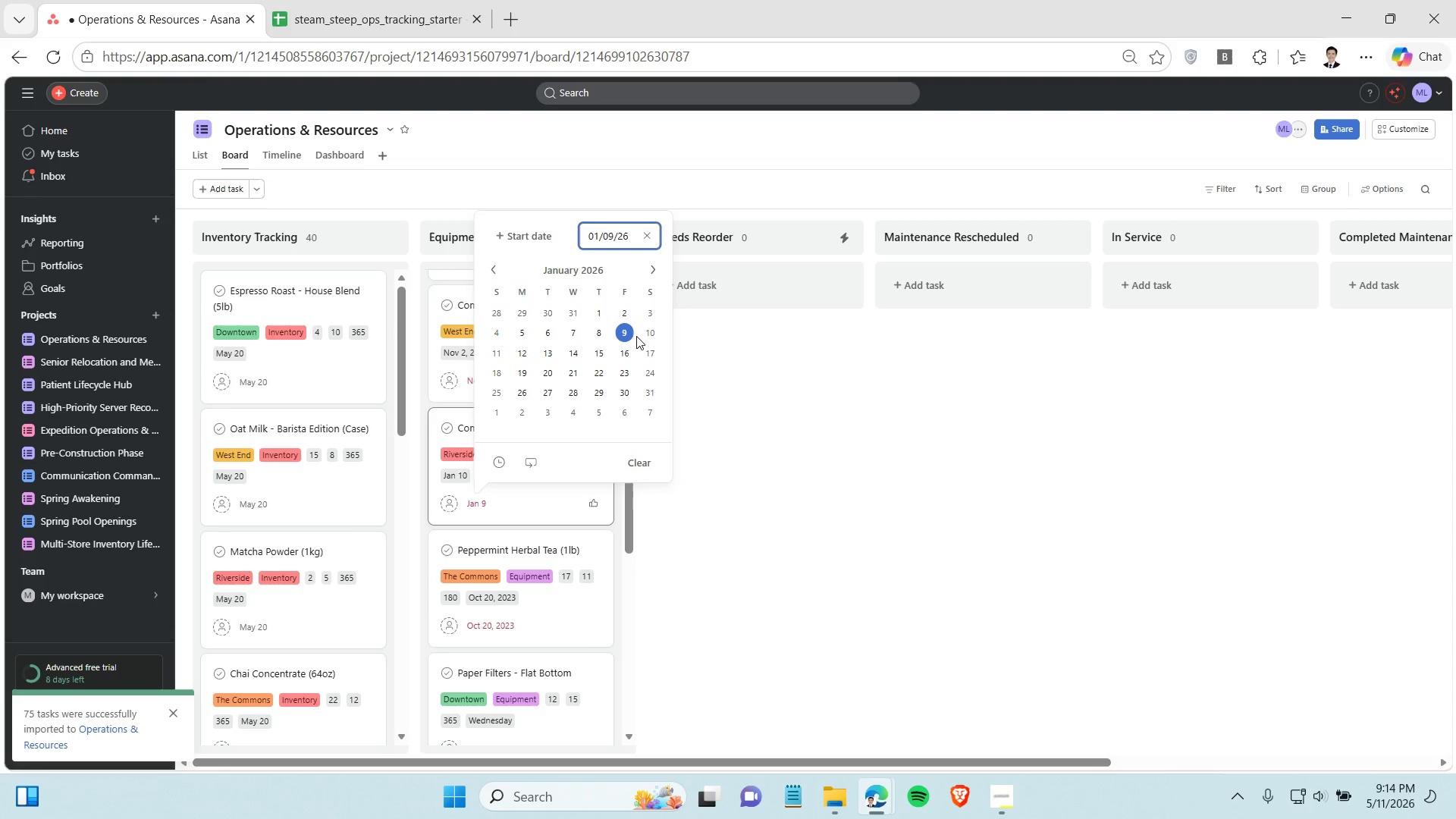 
left_click([647, 336])
 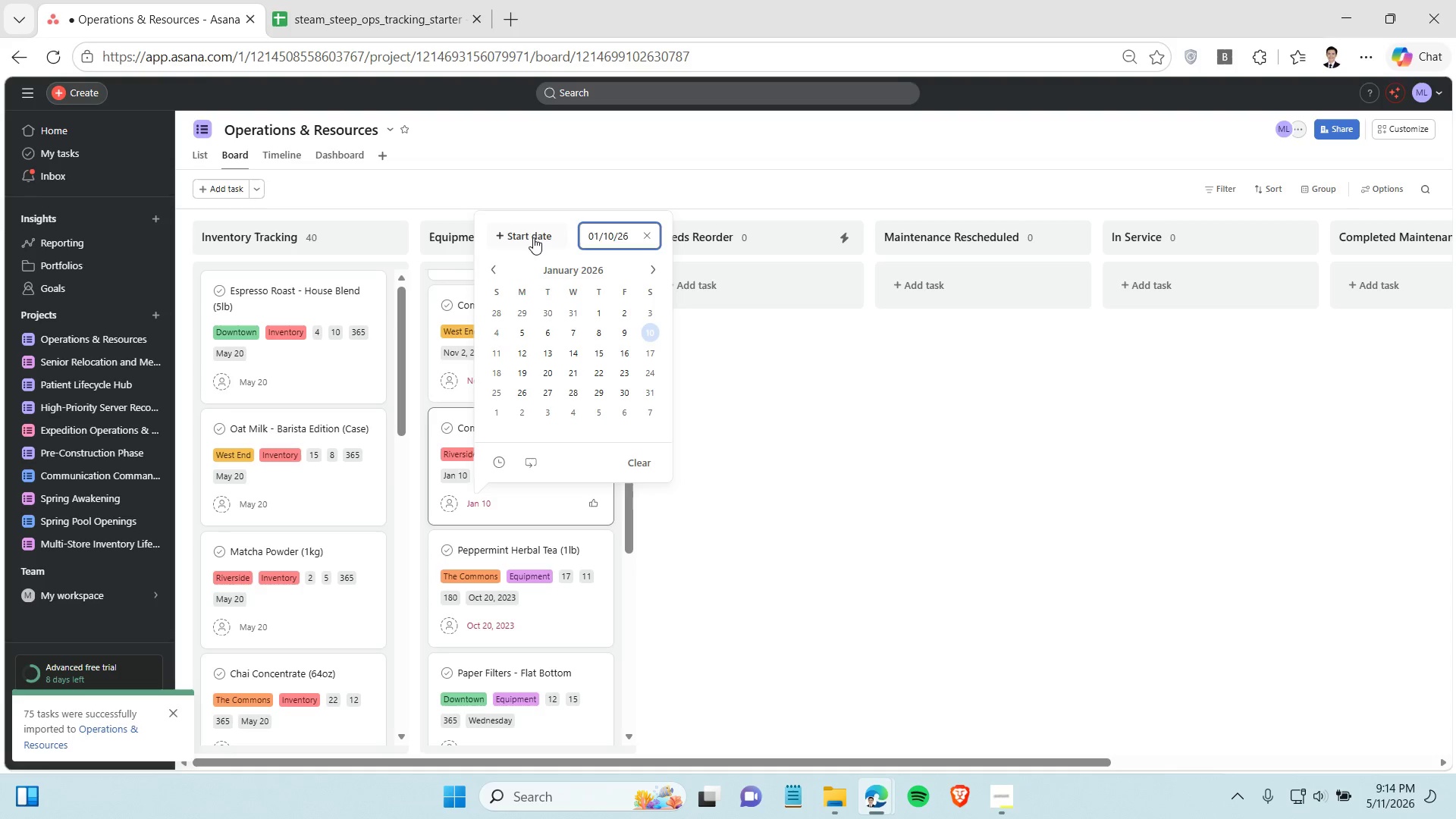 
left_click([533, 237])
 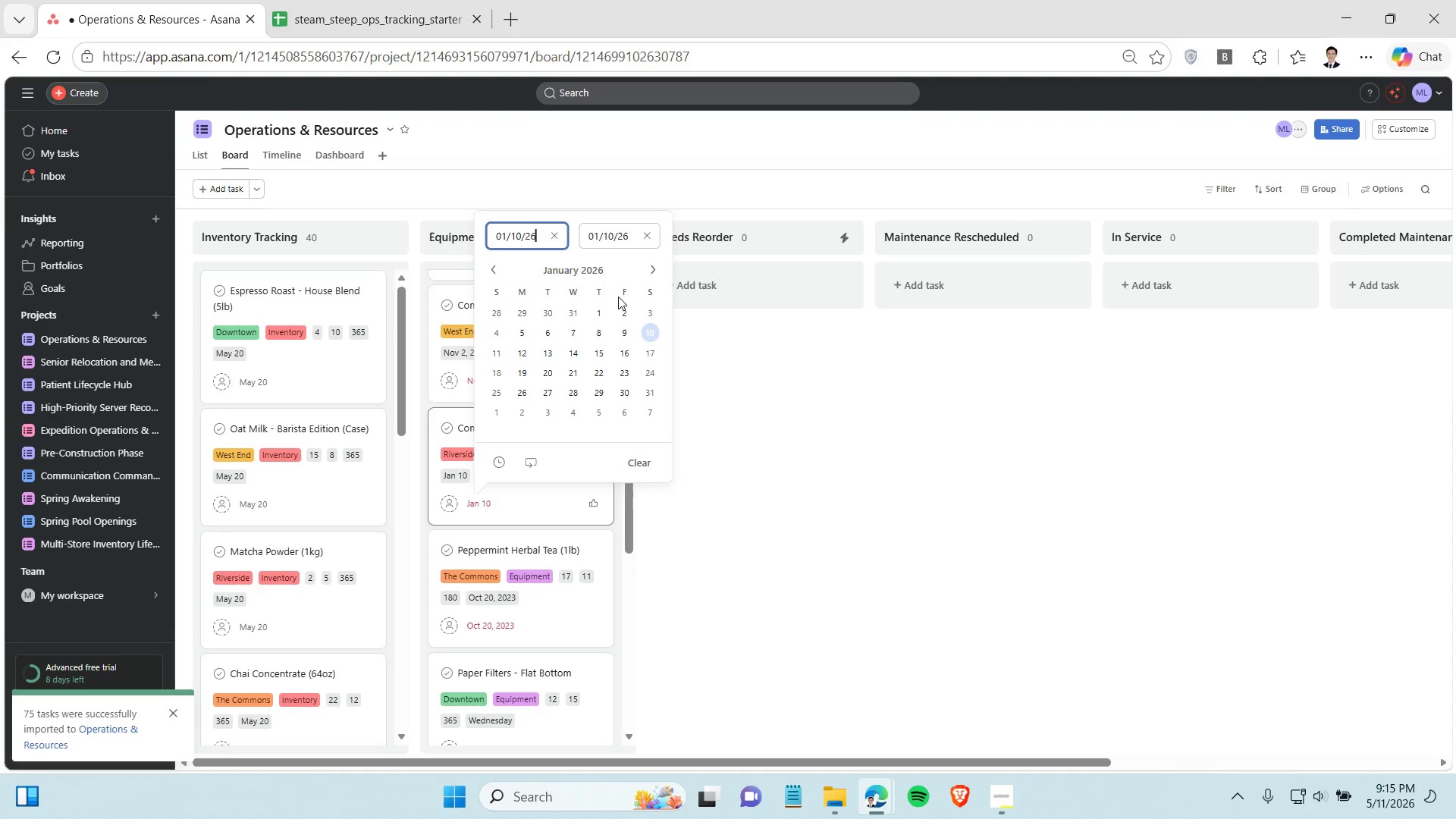 
left_click([718, 394])
 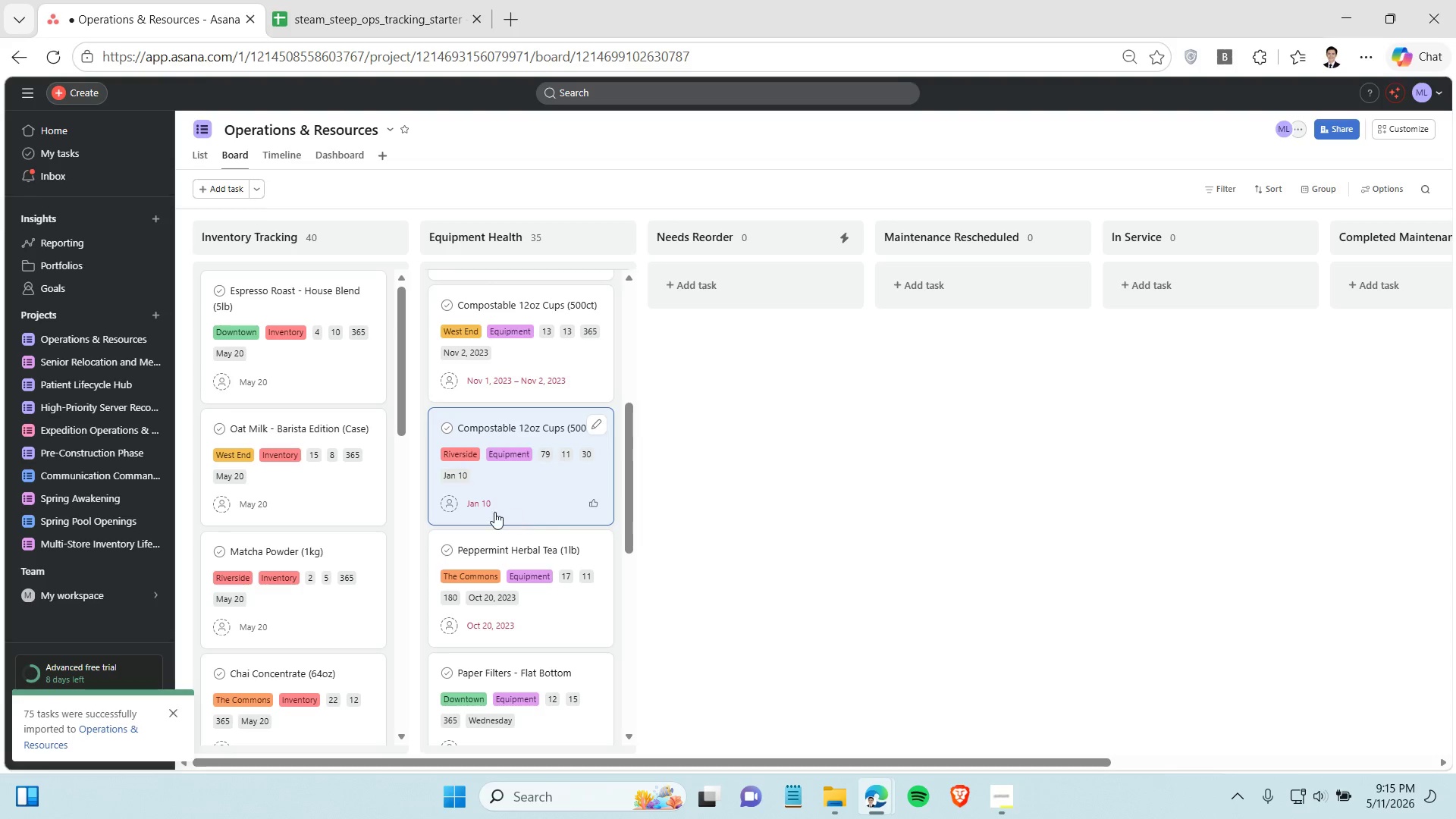 
scroll: coordinate [494, 512], scroll_direction: down, amount: 2.0
 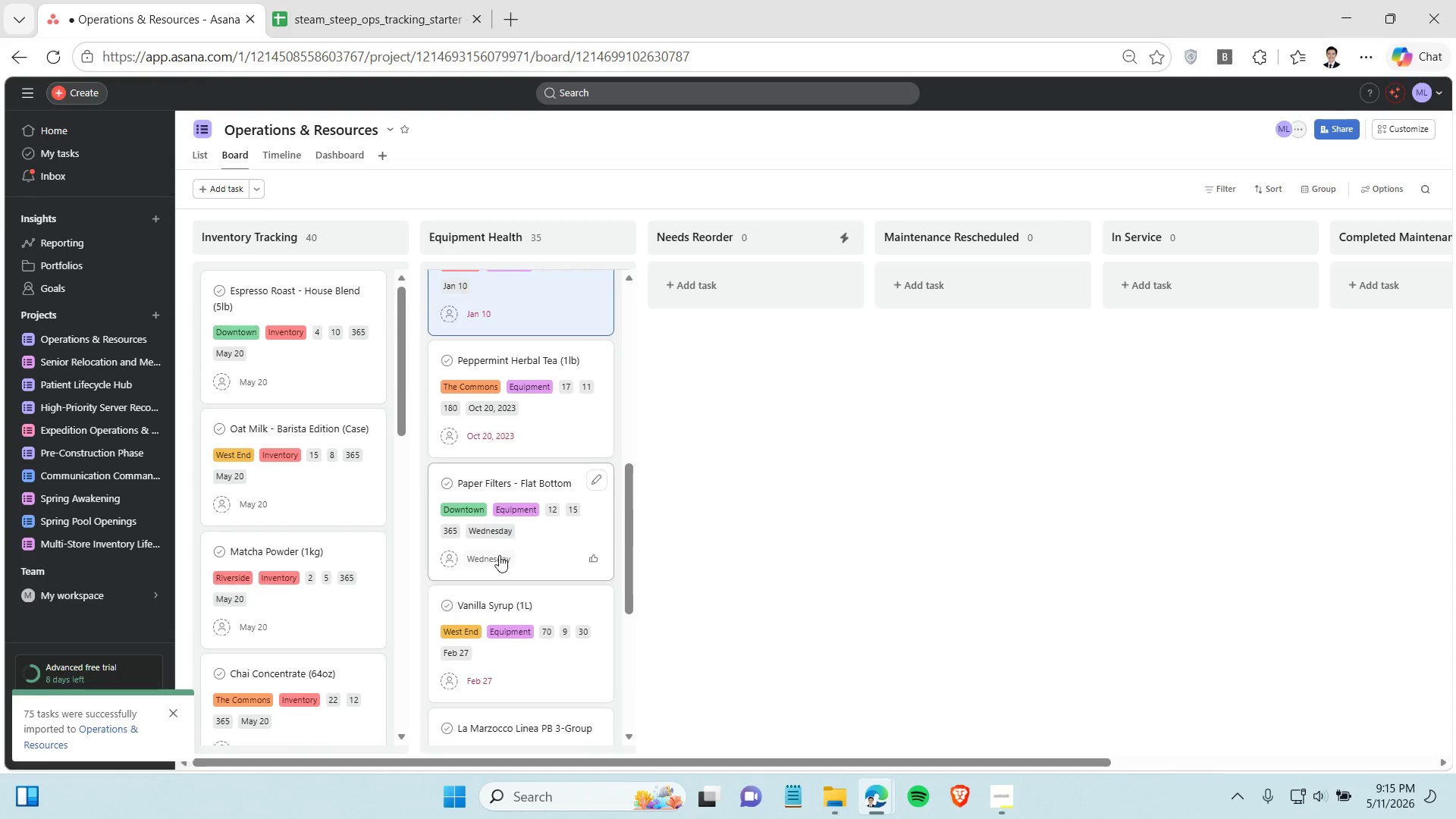 
left_click([494, 559])
 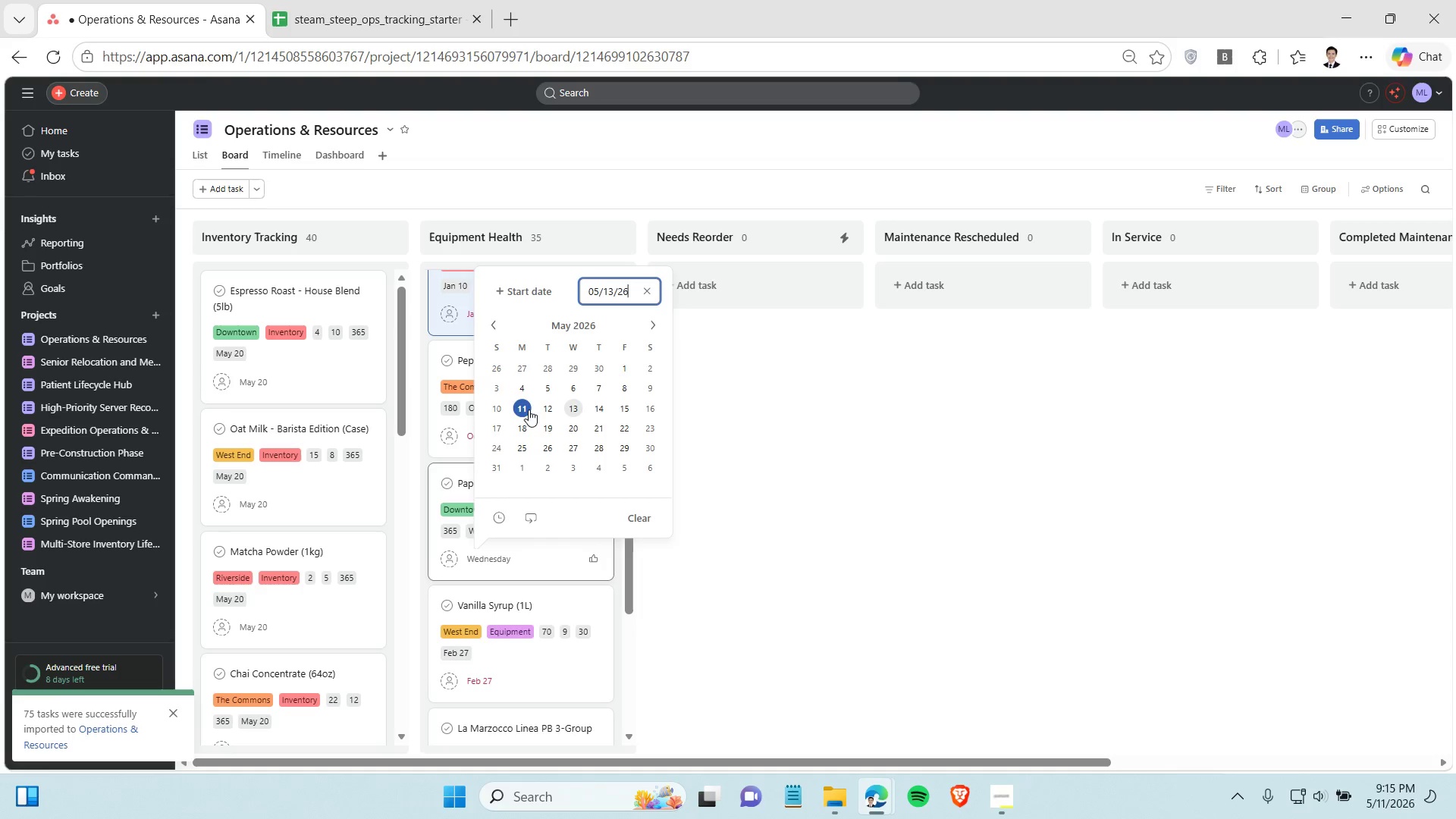 
left_click([544, 410])
 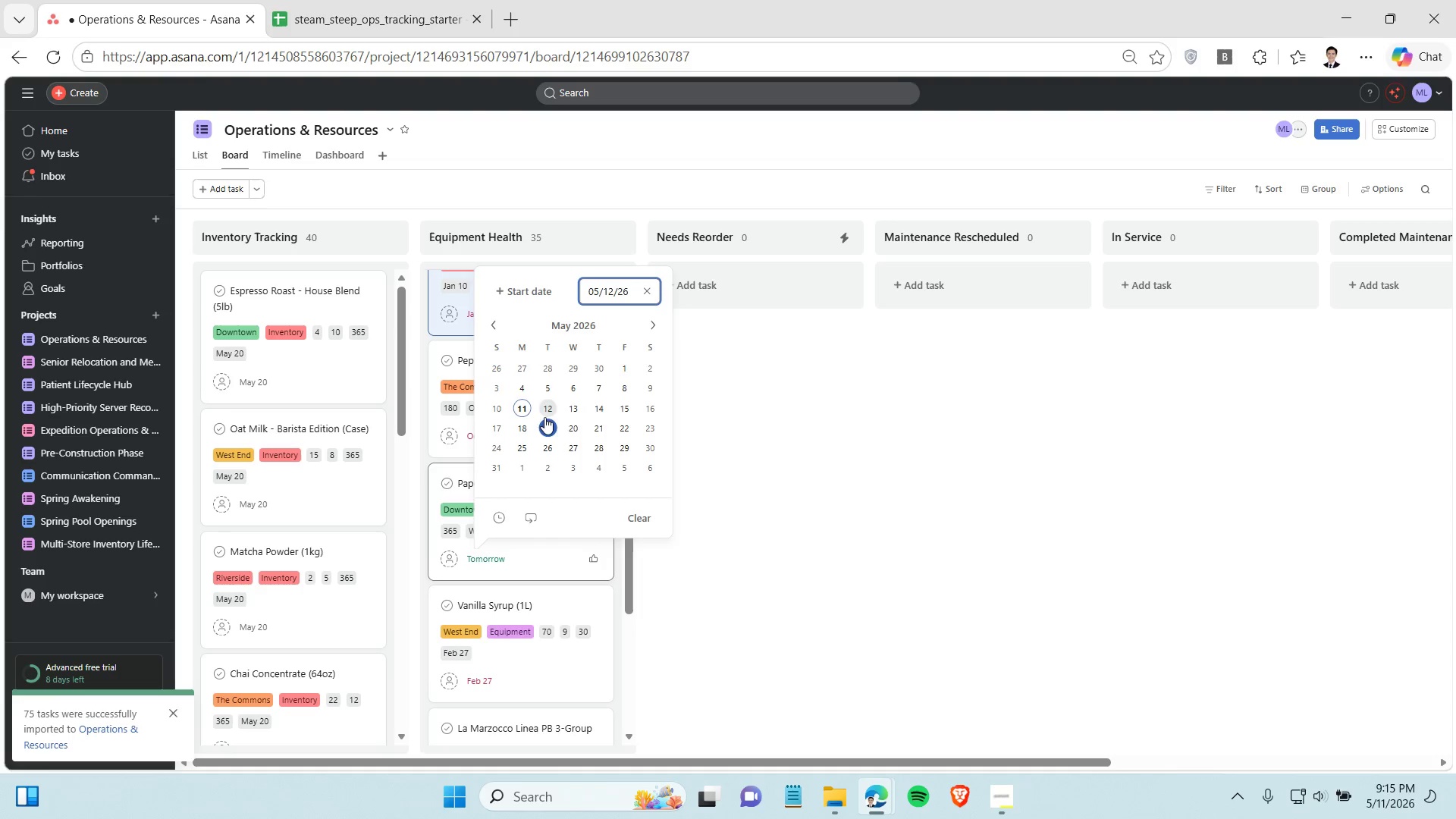 
left_click([573, 410])
 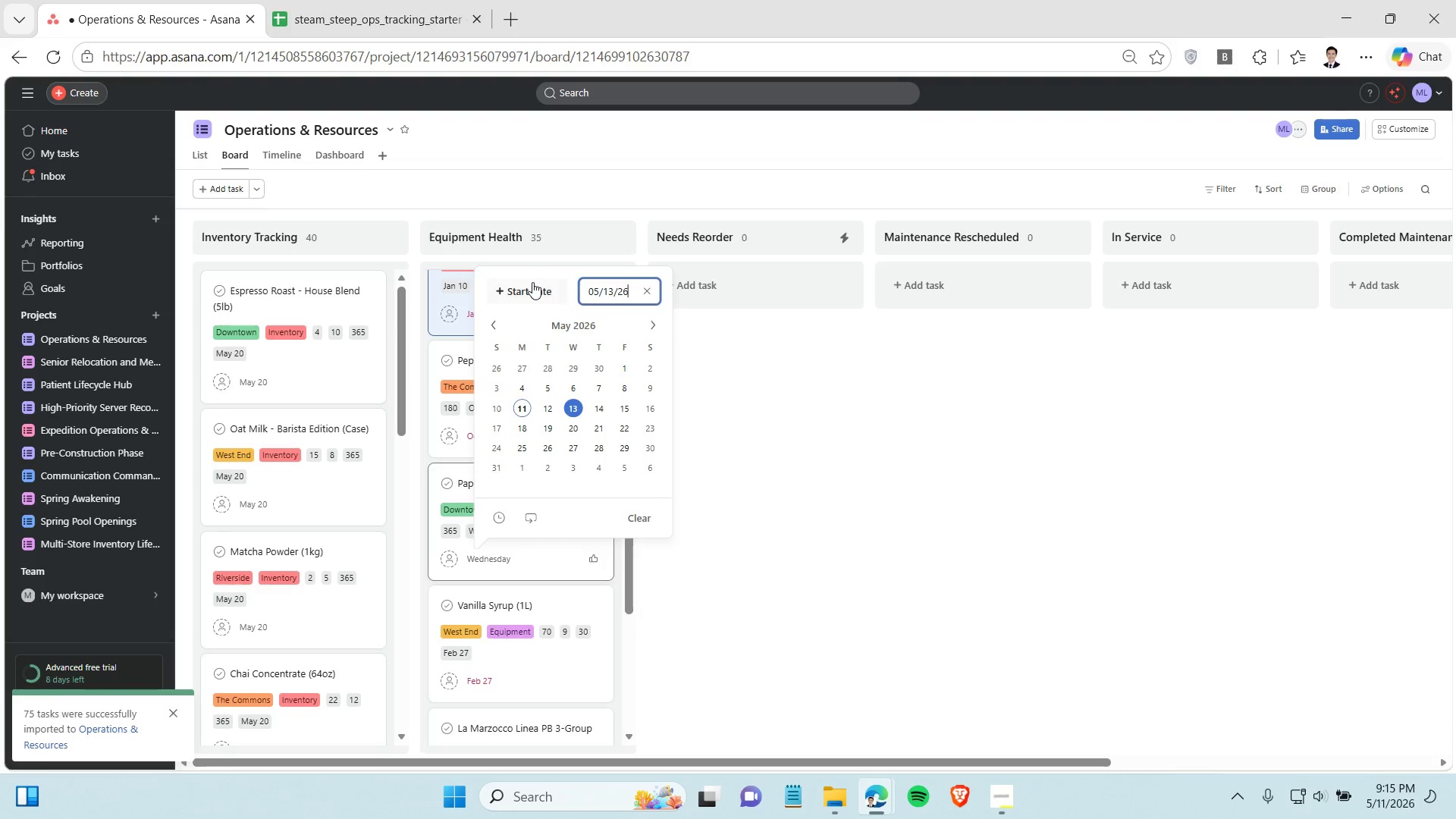 
left_click([532, 282])
 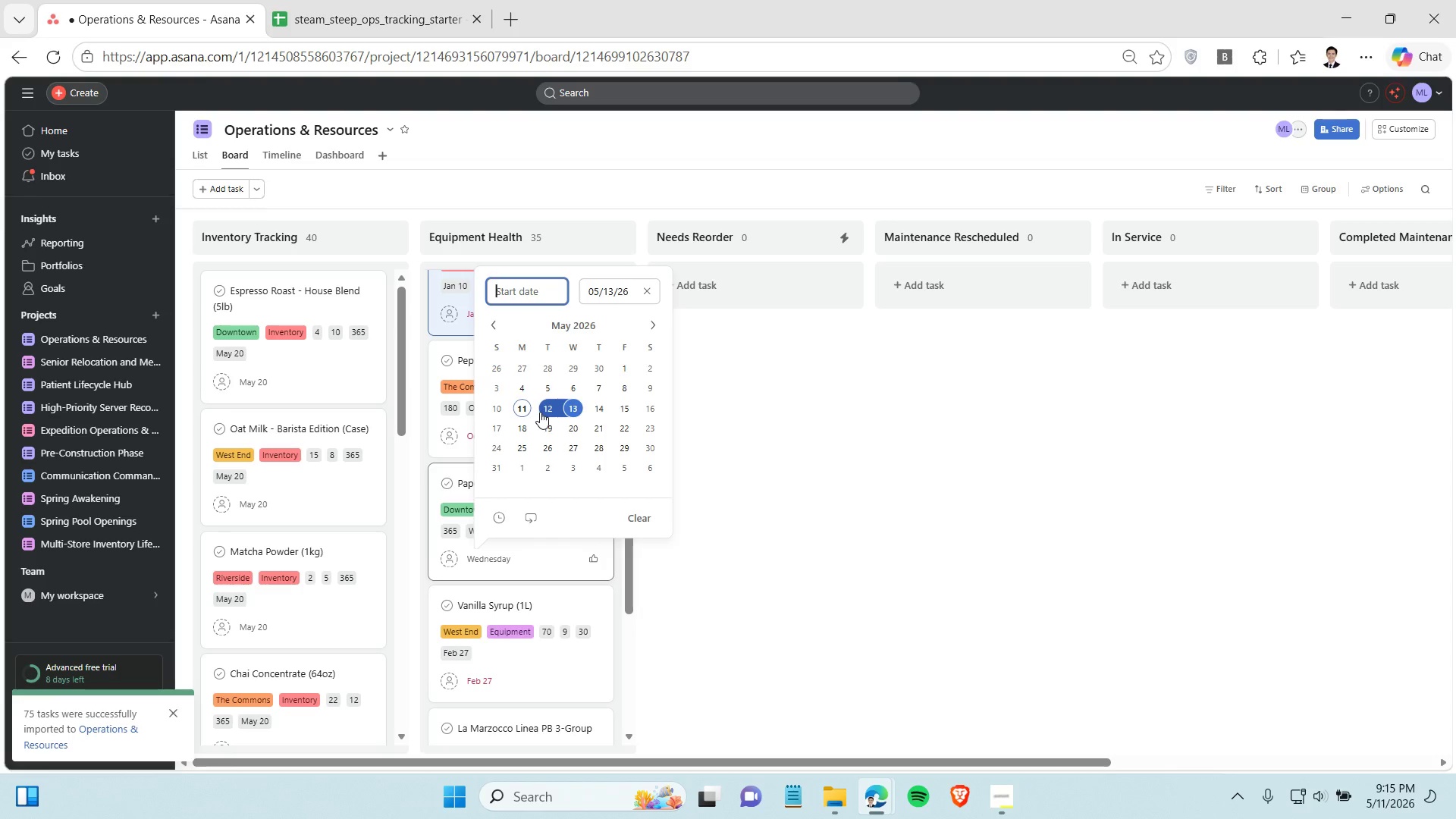 
left_click([520, 410])
 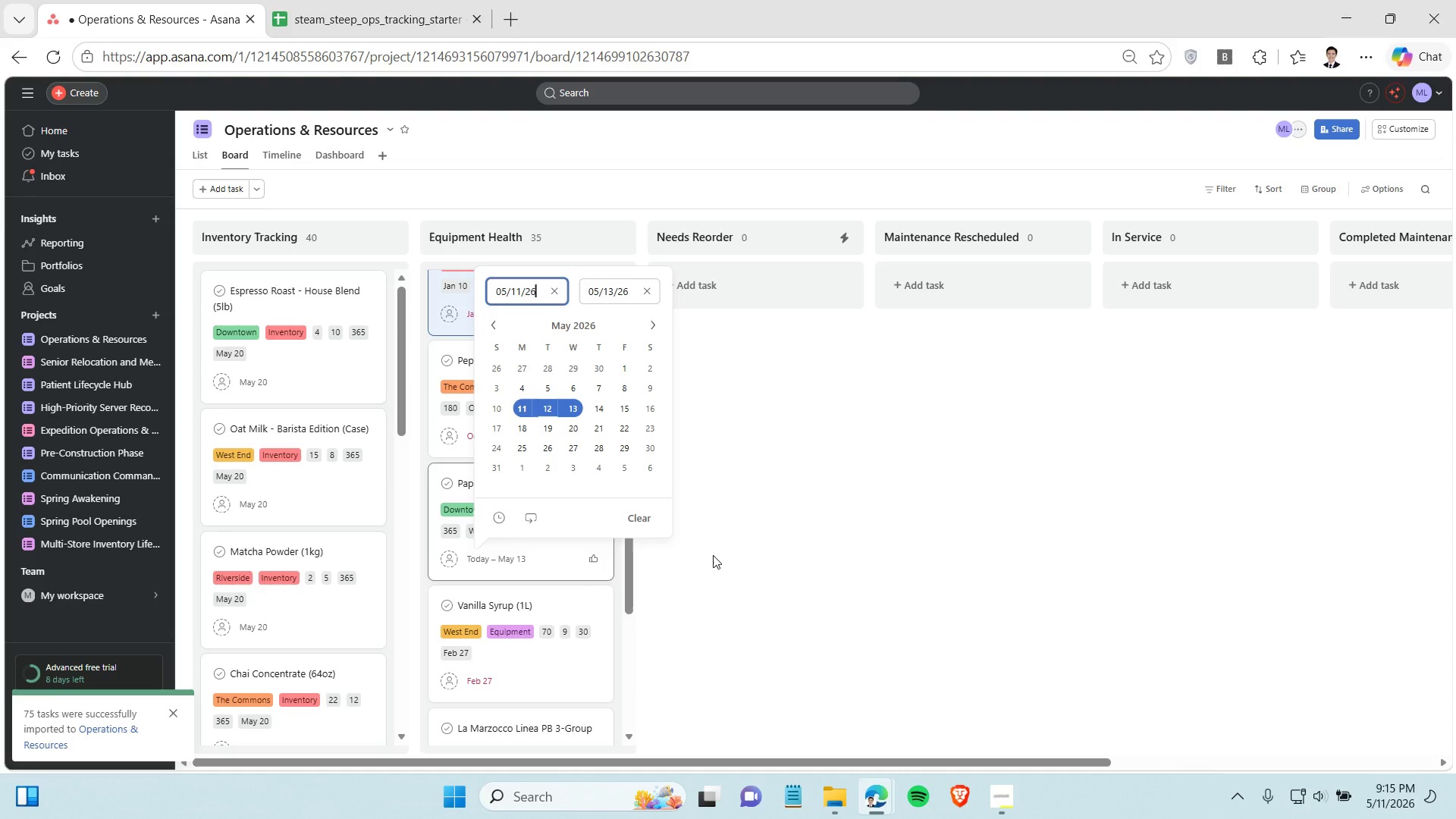 
left_click([711, 553])
 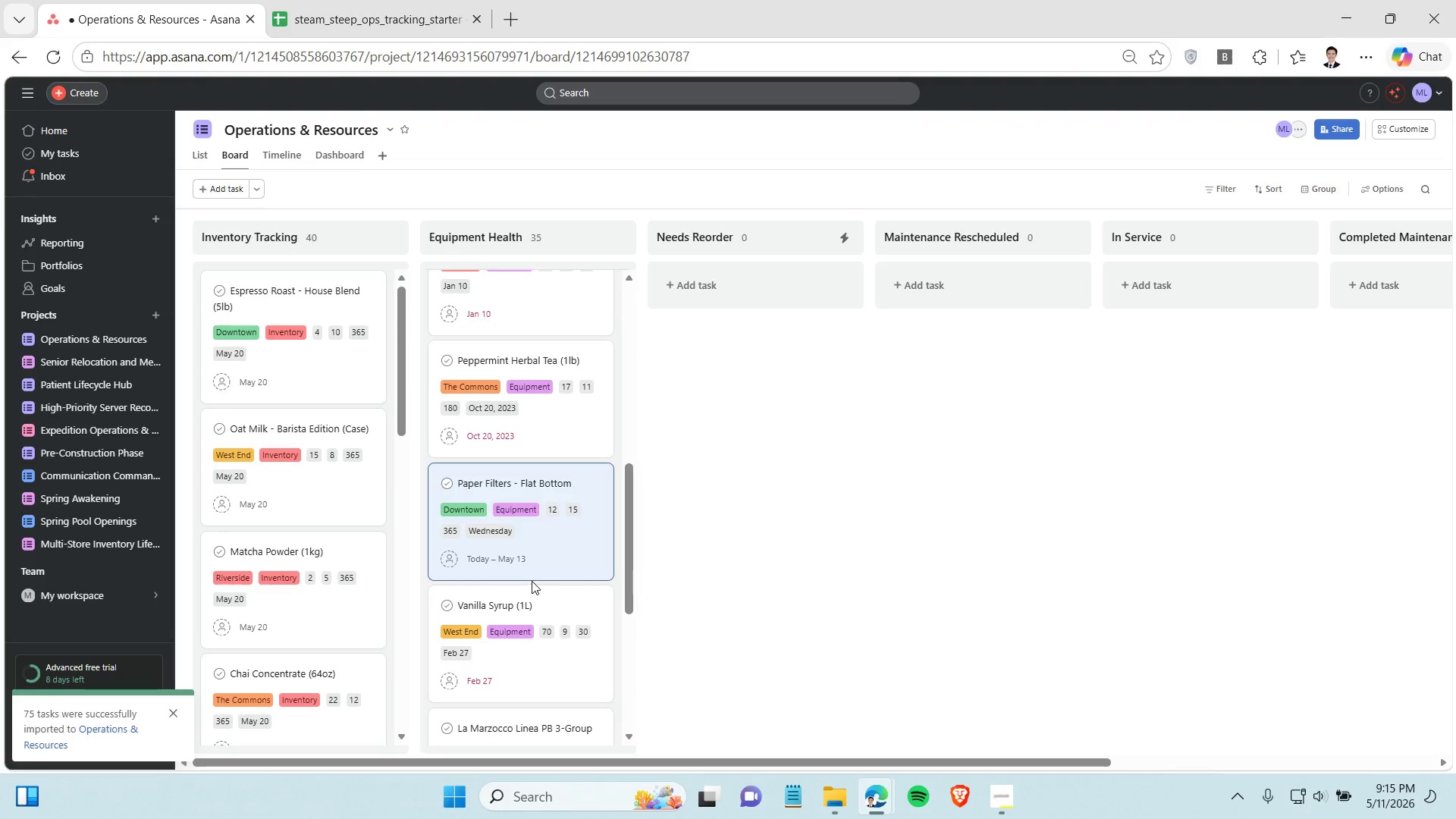 
scroll: coordinate [532, 581], scroll_direction: down, amount: 1.0
 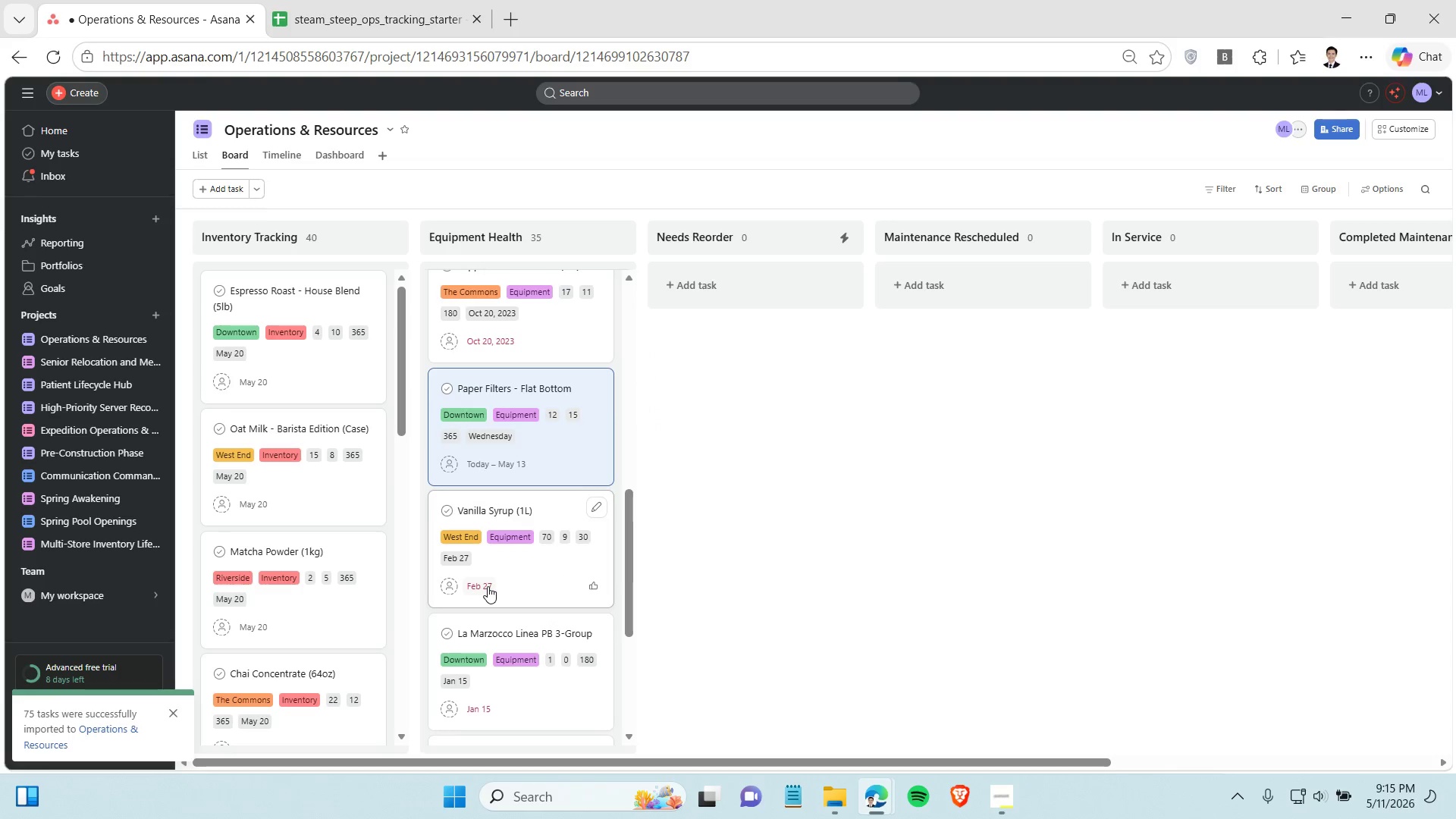 
left_click([488, 586])
 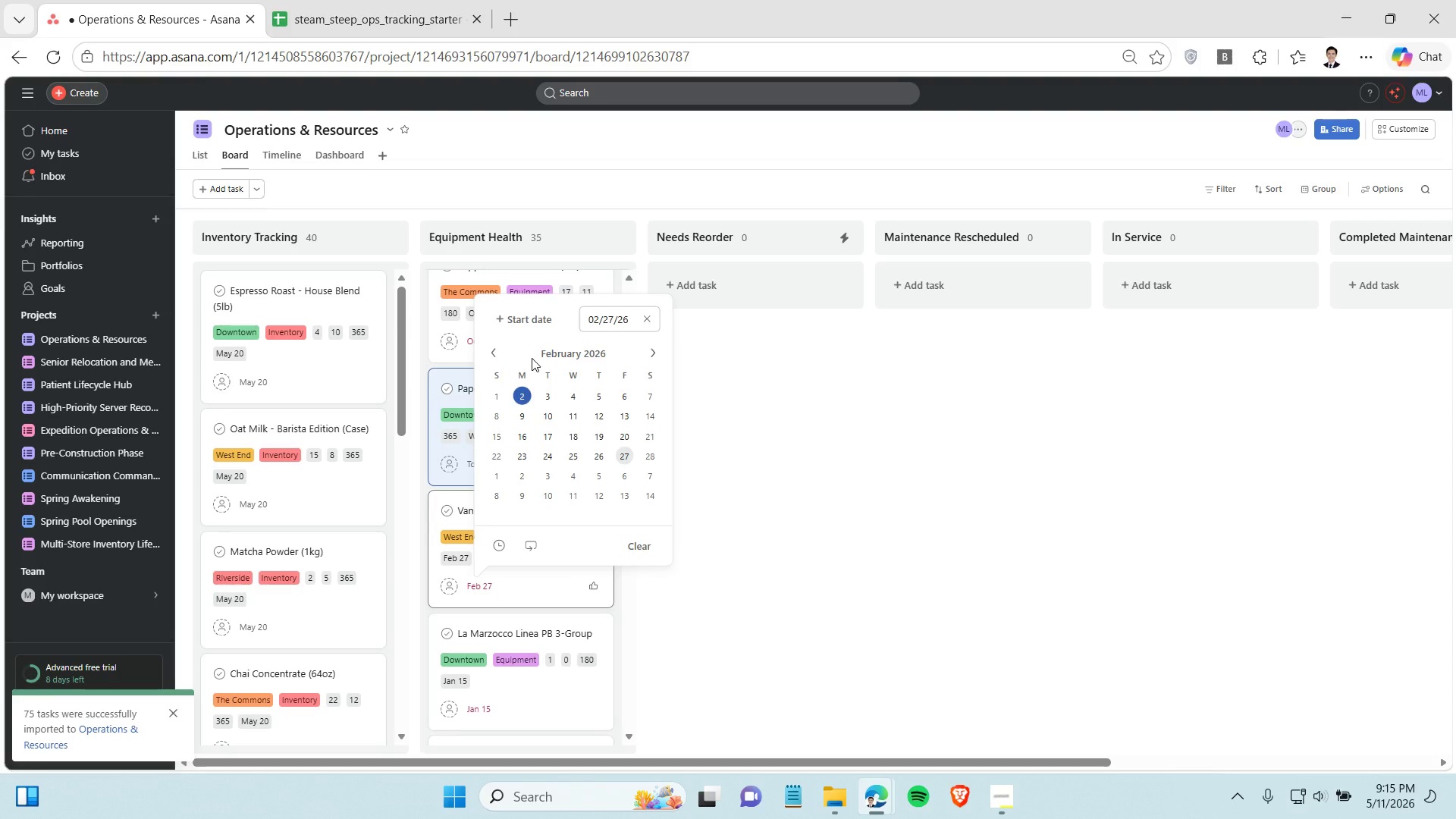 
left_click([526, 322])
 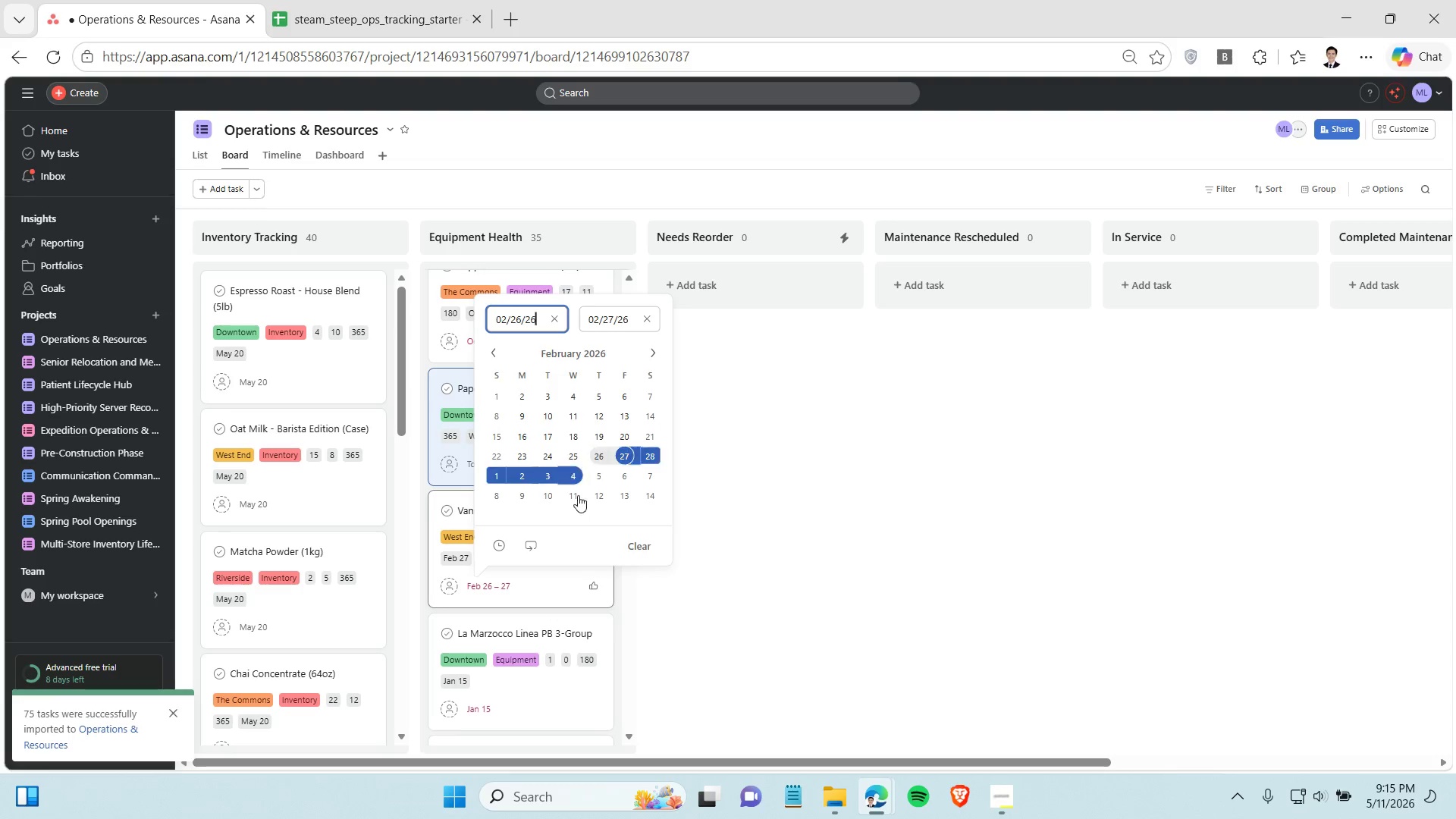 
scroll: coordinate [541, 647], scroll_direction: down, amount: 1.0
 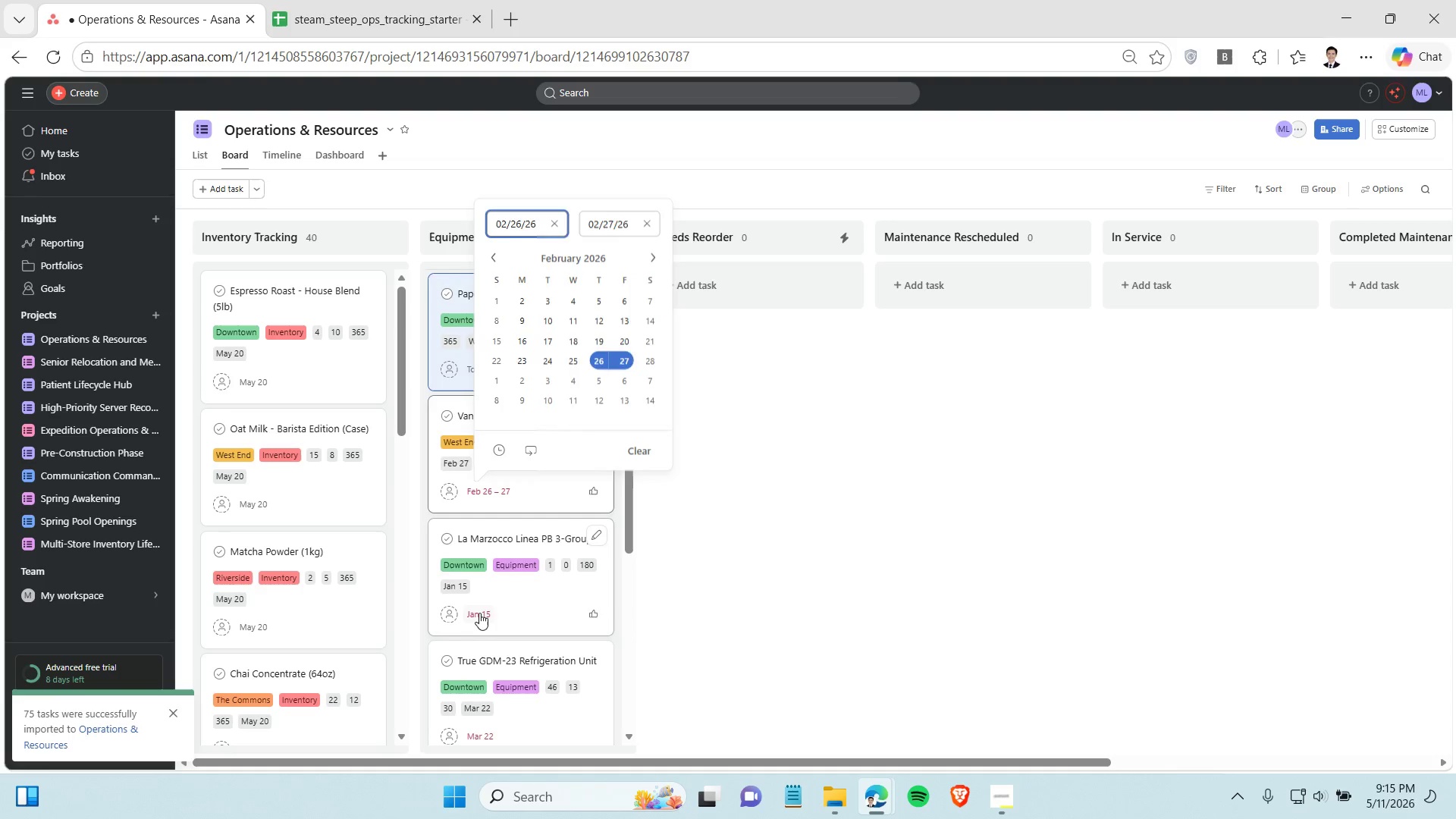 
left_click([479, 612])
 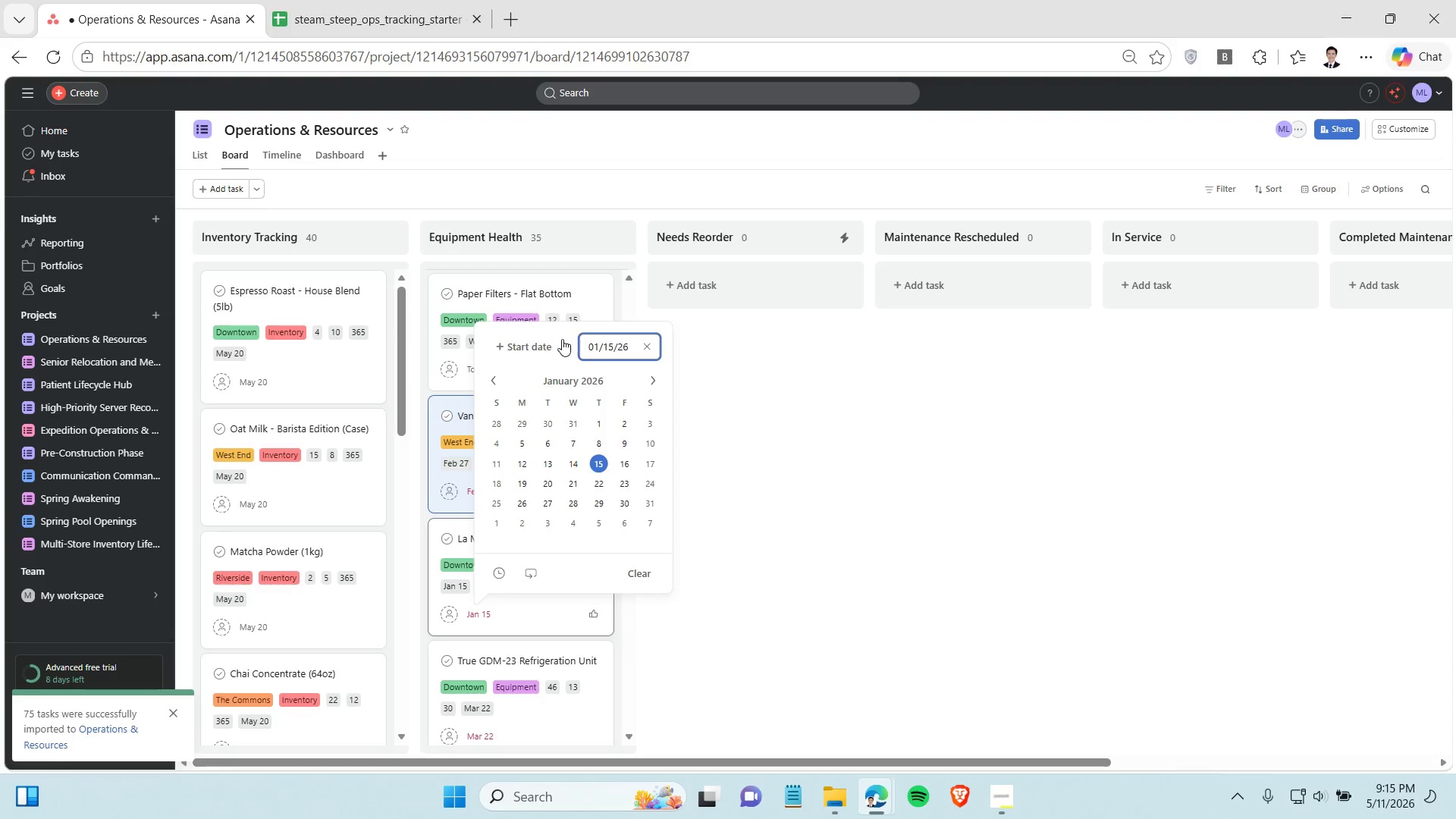 
left_click([538, 345])
 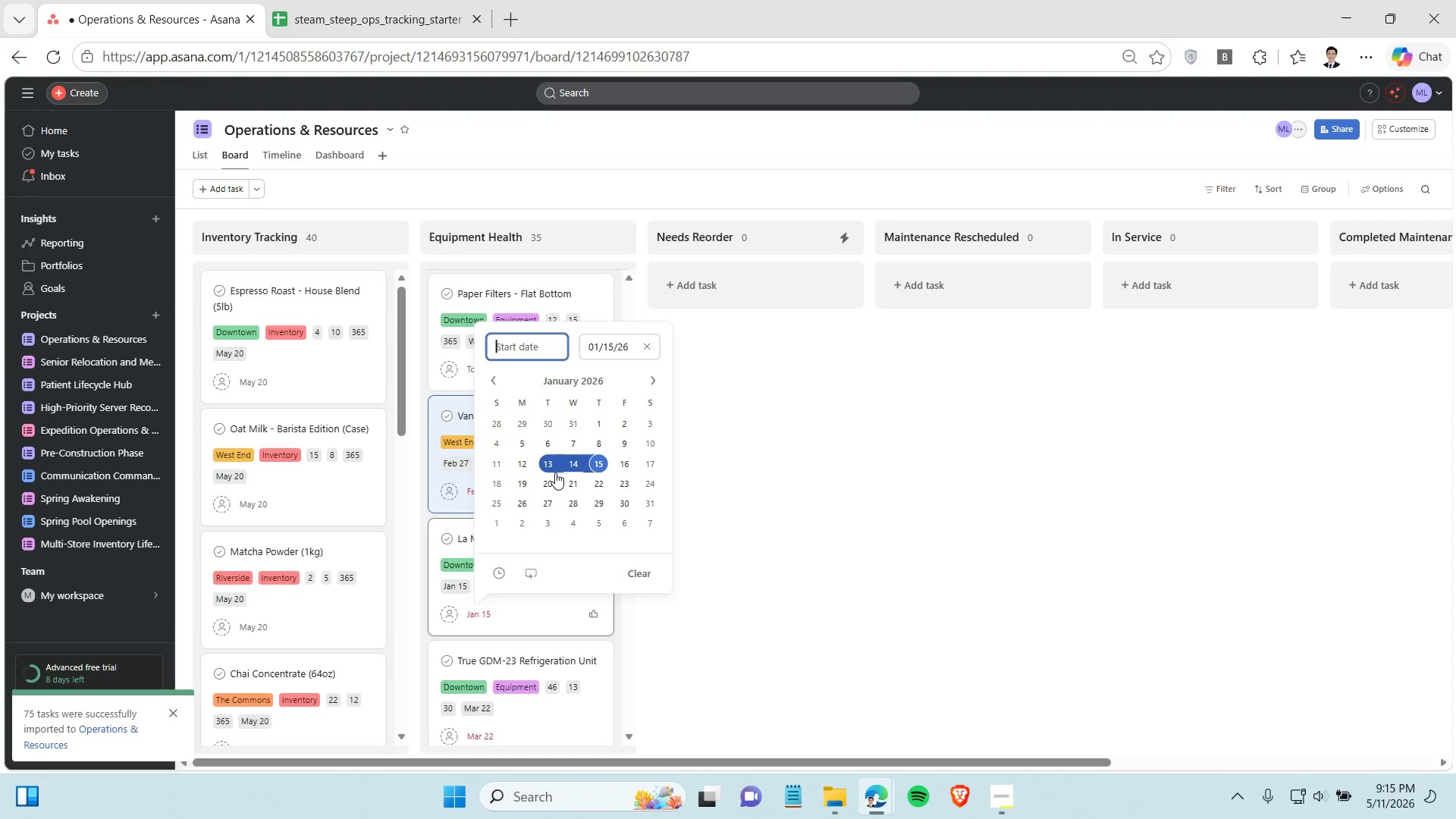 
left_click([554, 472])
 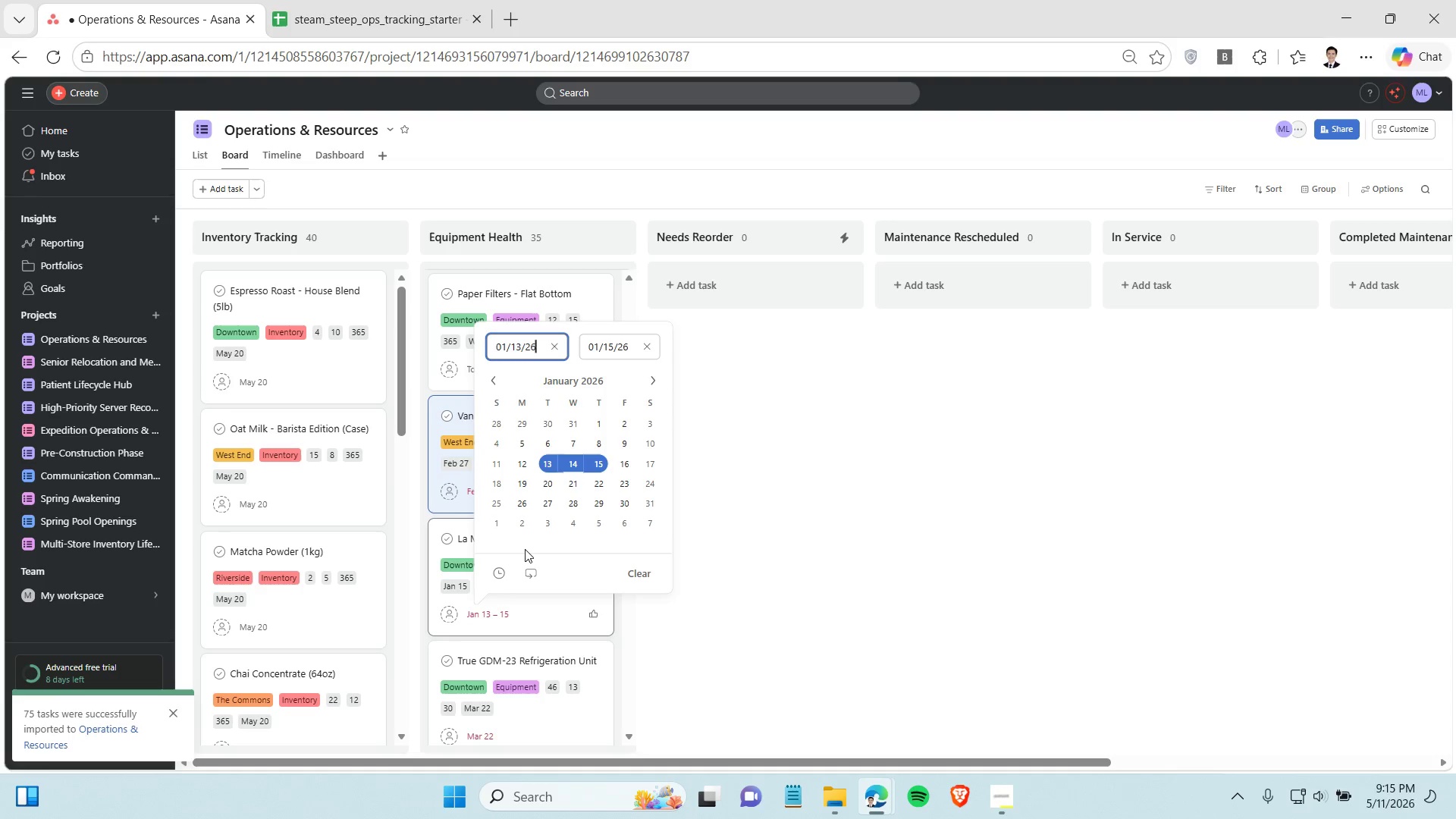 
scroll: coordinate [525, 550], scroll_direction: down, amount: 2.0
 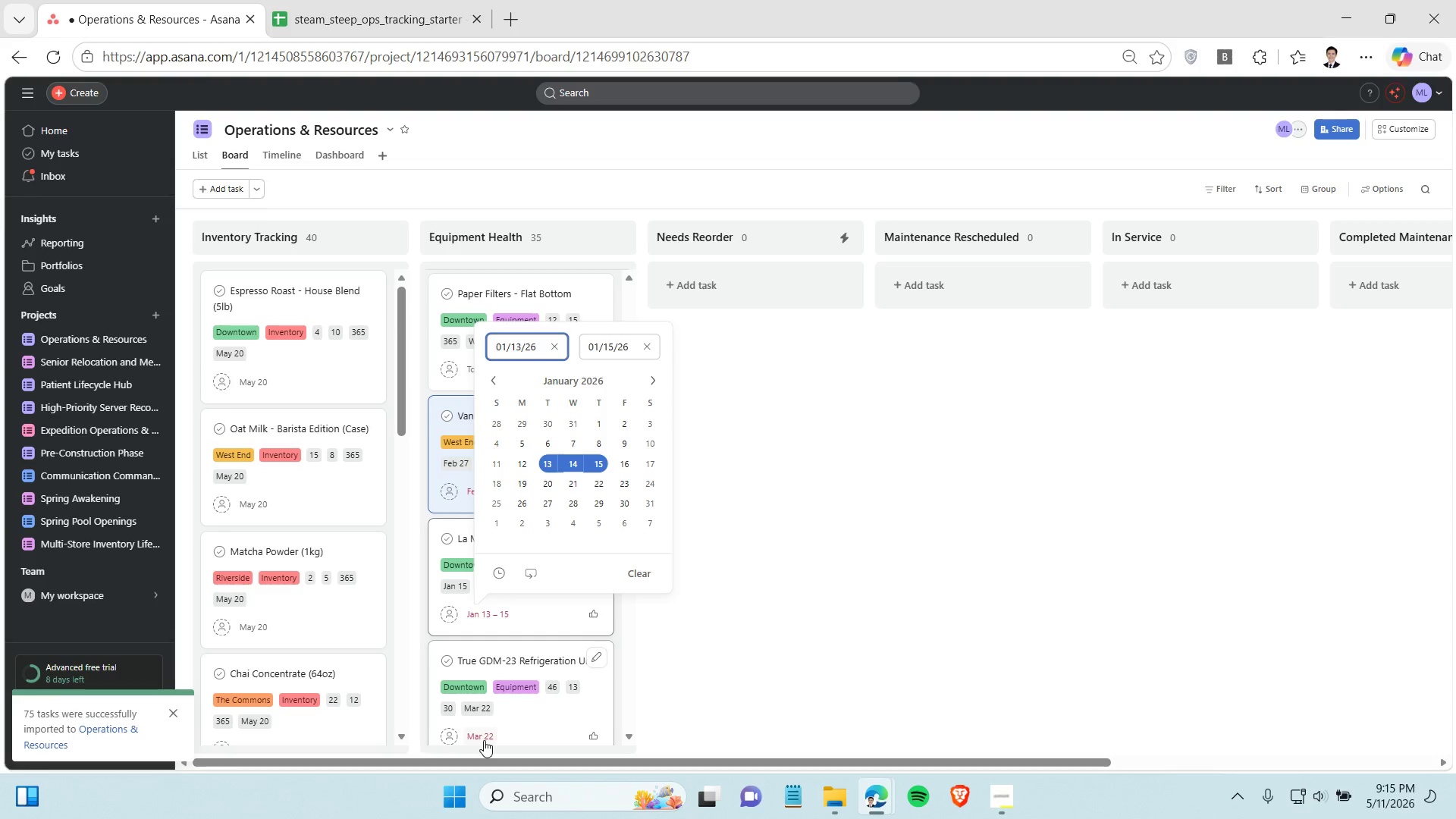 
left_click([482, 737])
 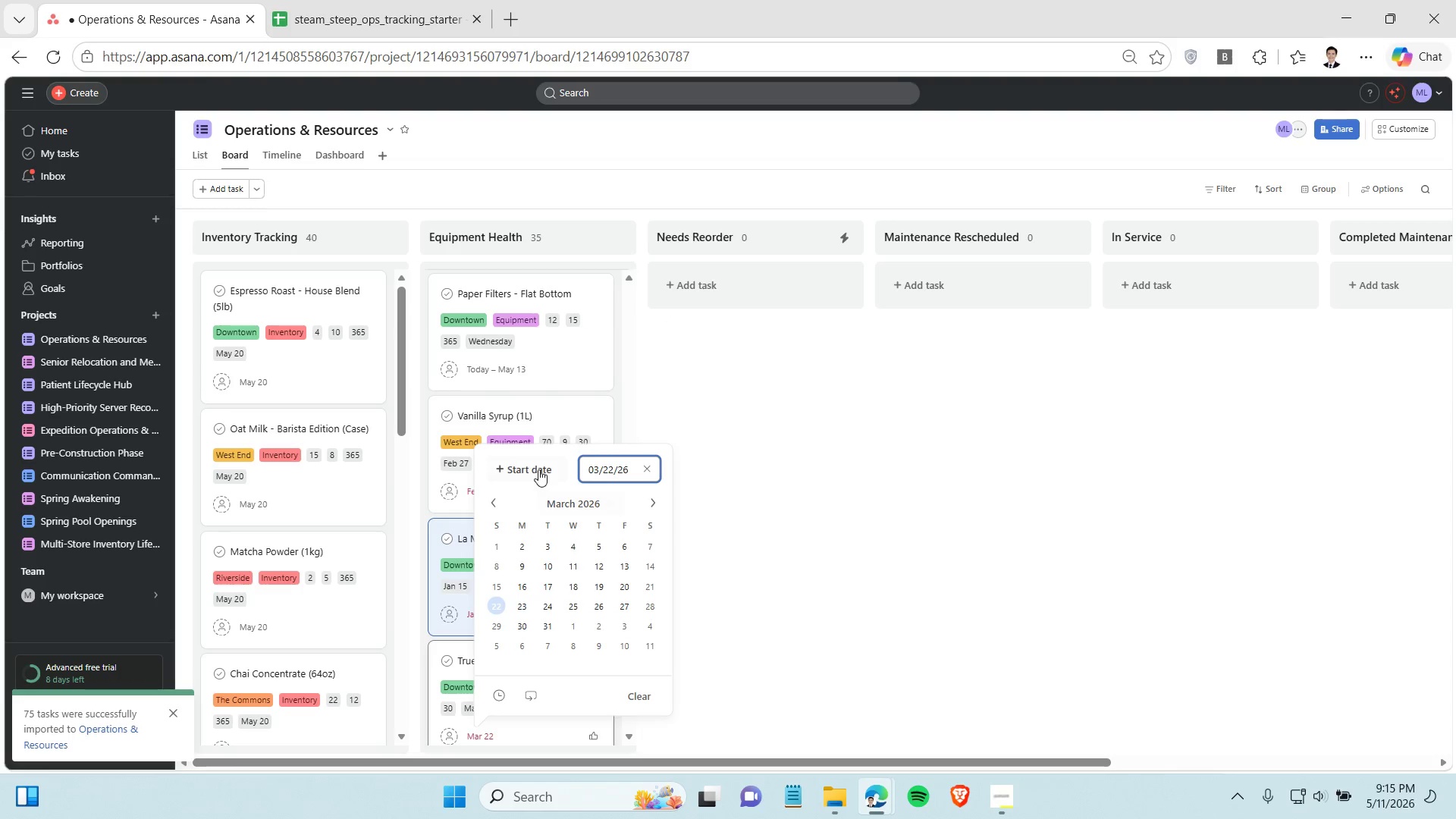 
left_click([538, 469])
 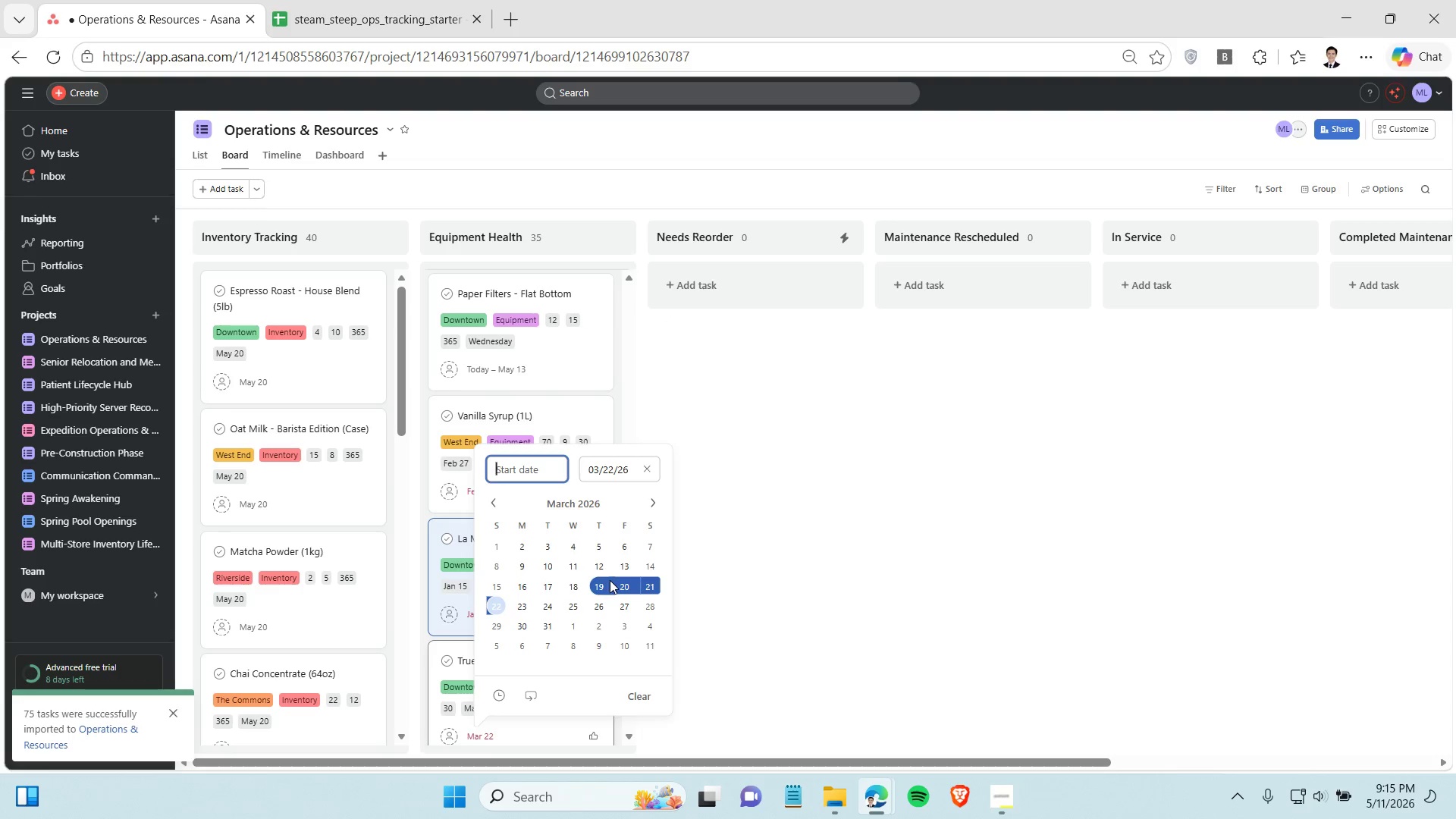 
left_click([601, 585])
 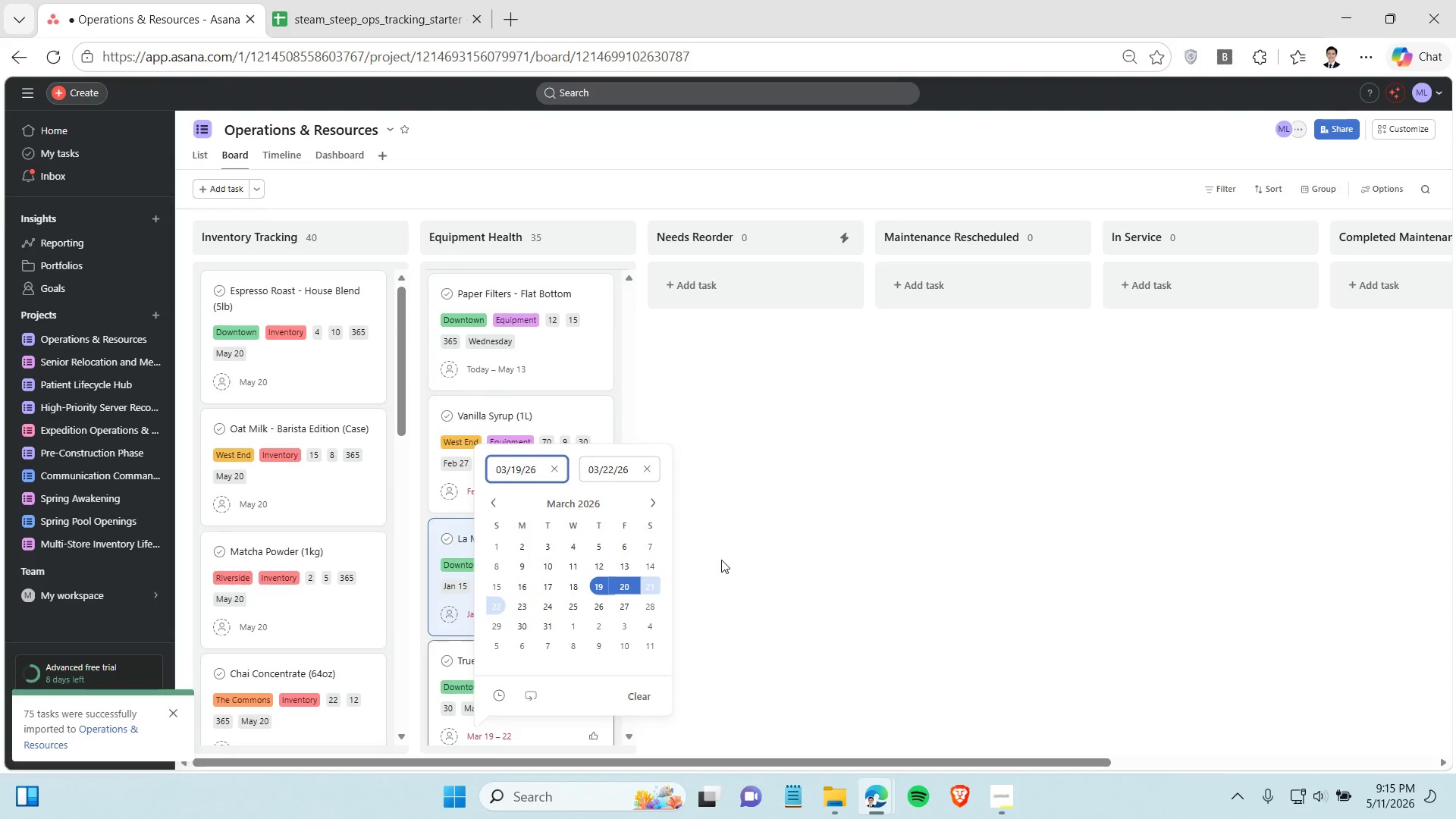 
left_click([724, 560])
 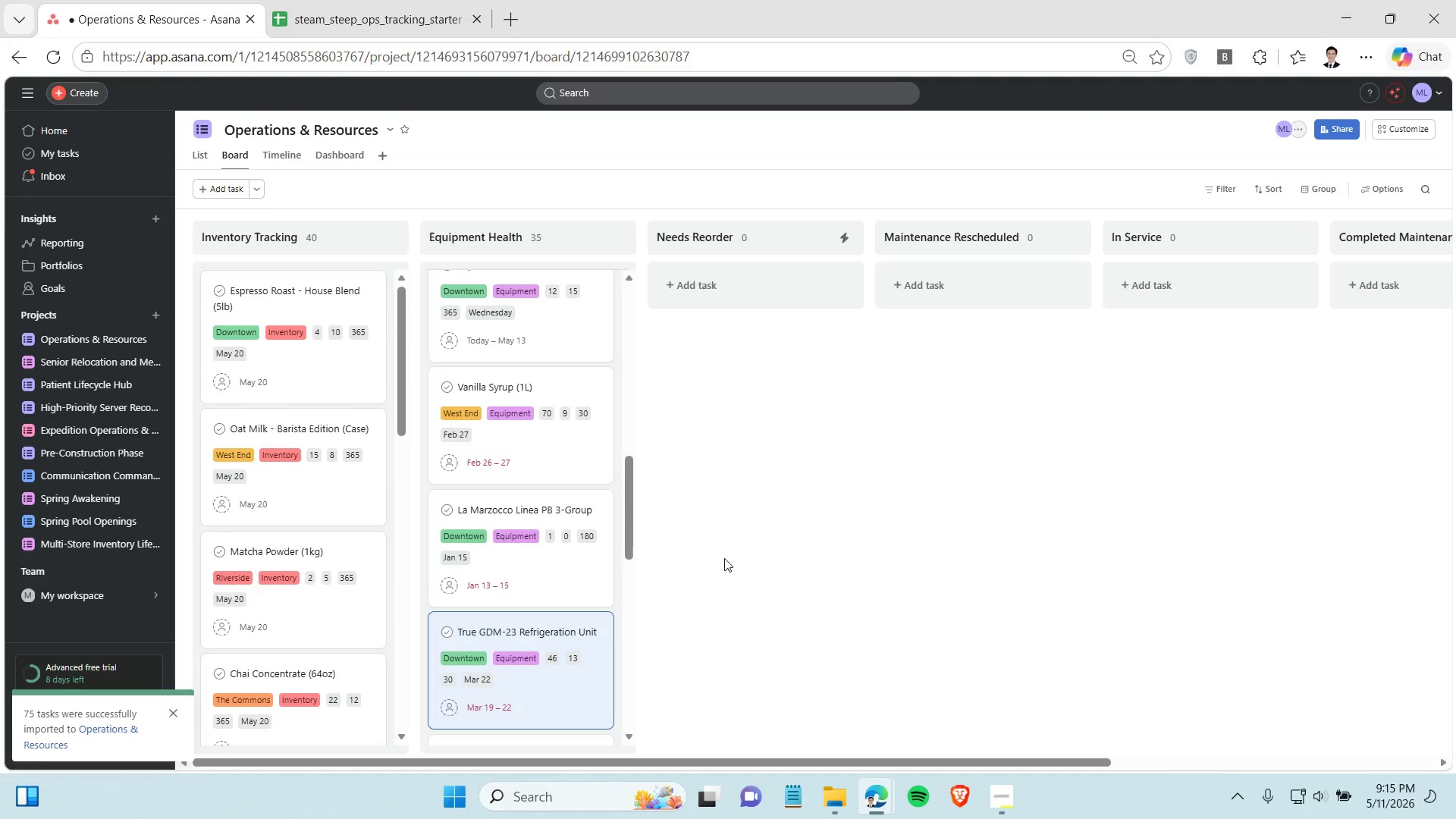 
scroll: coordinate [595, 613], scroll_direction: down, amount: 6.0
 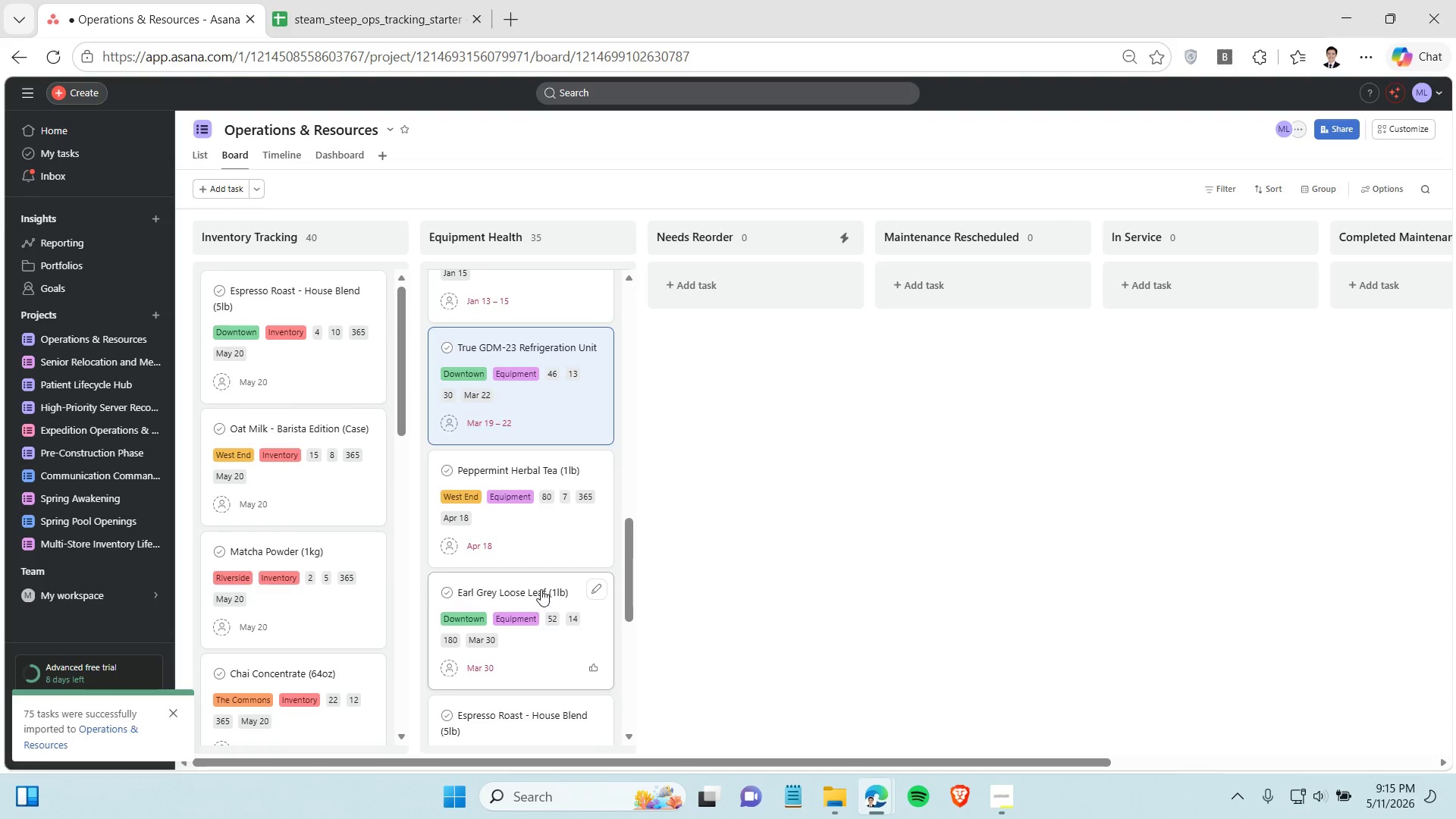 
scroll: coordinate [543, 580], scroll_direction: none, amount: 0.0
 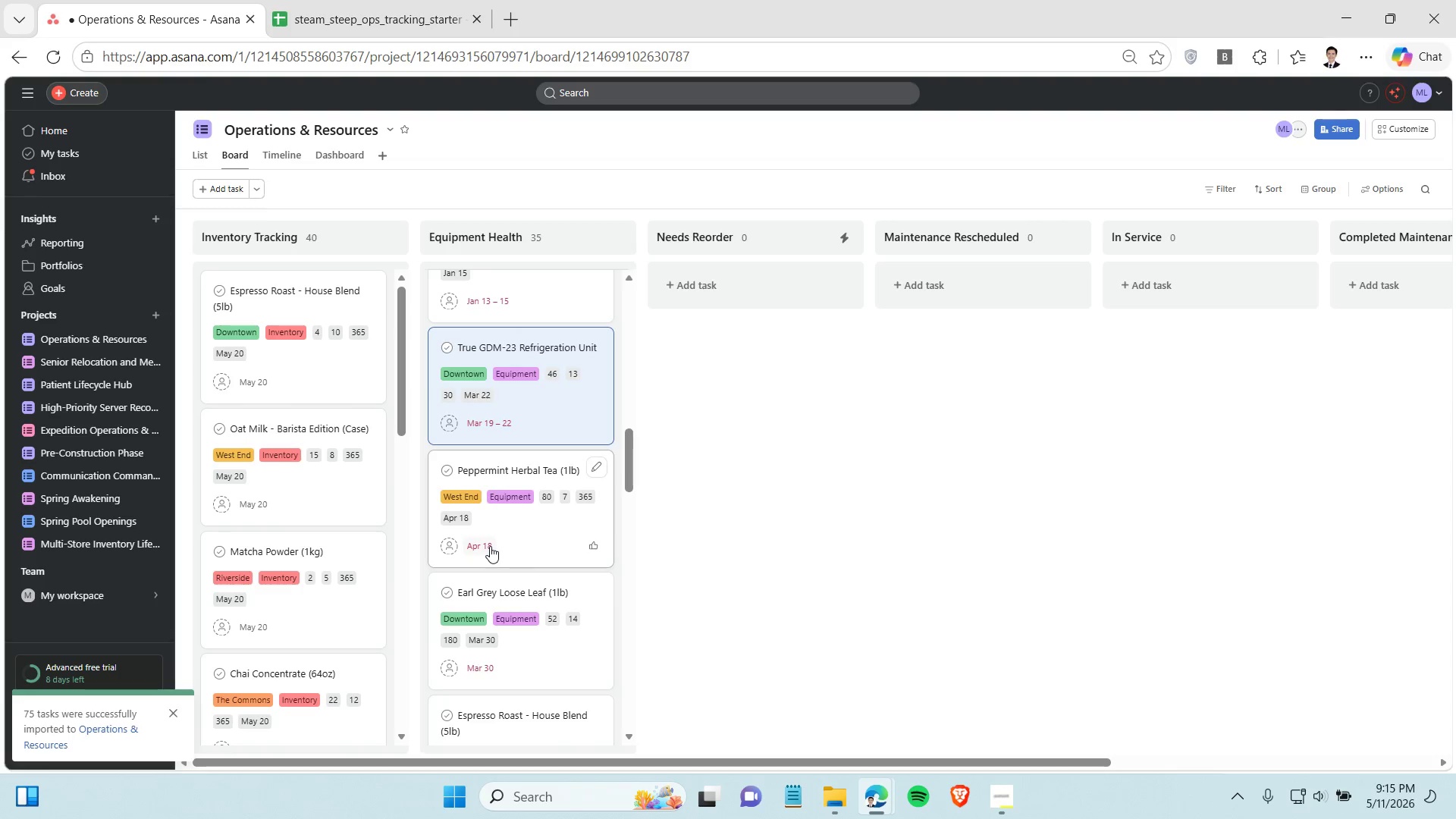 
left_click([490, 546])
 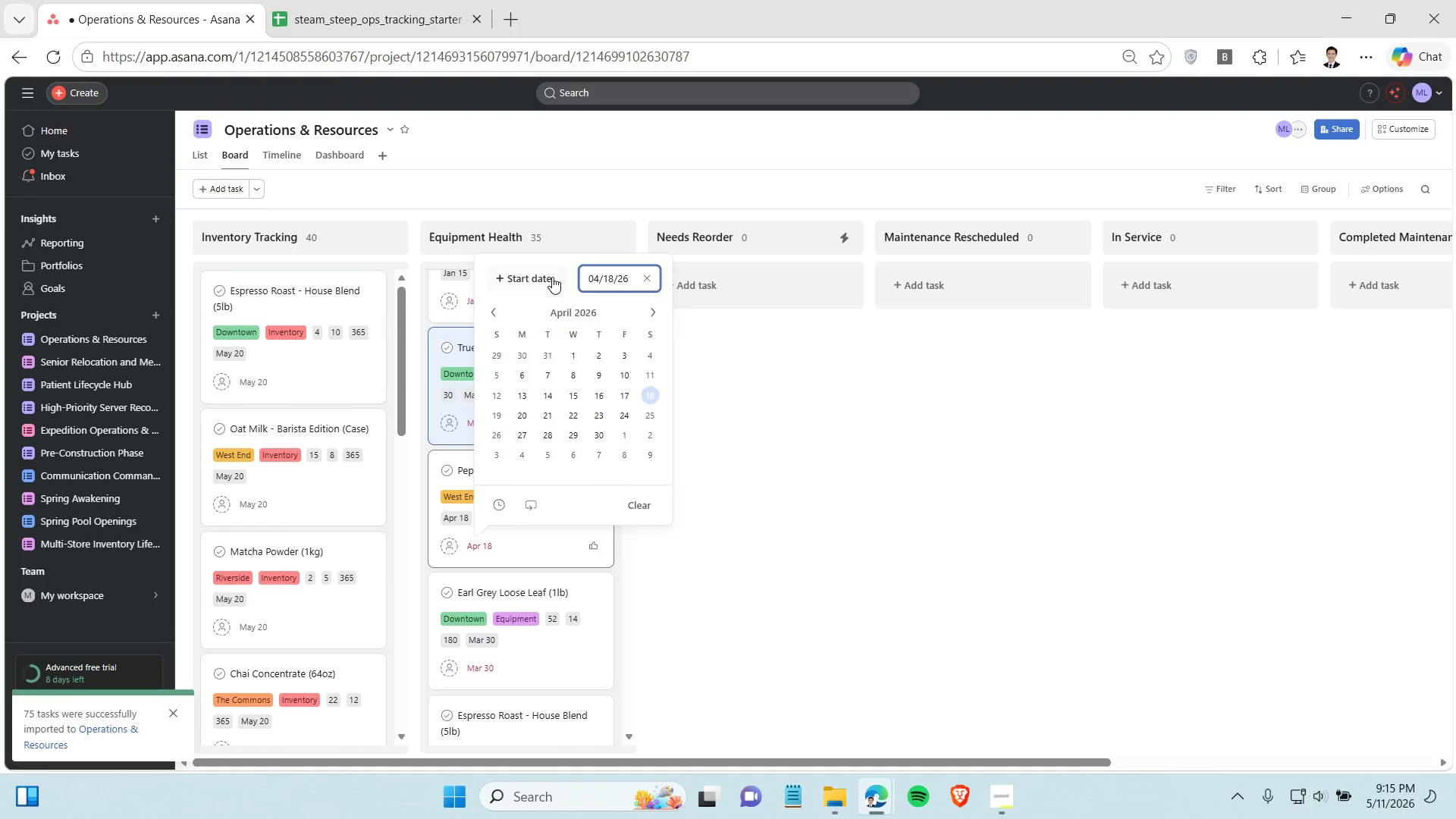 
left_click([550, 278])
 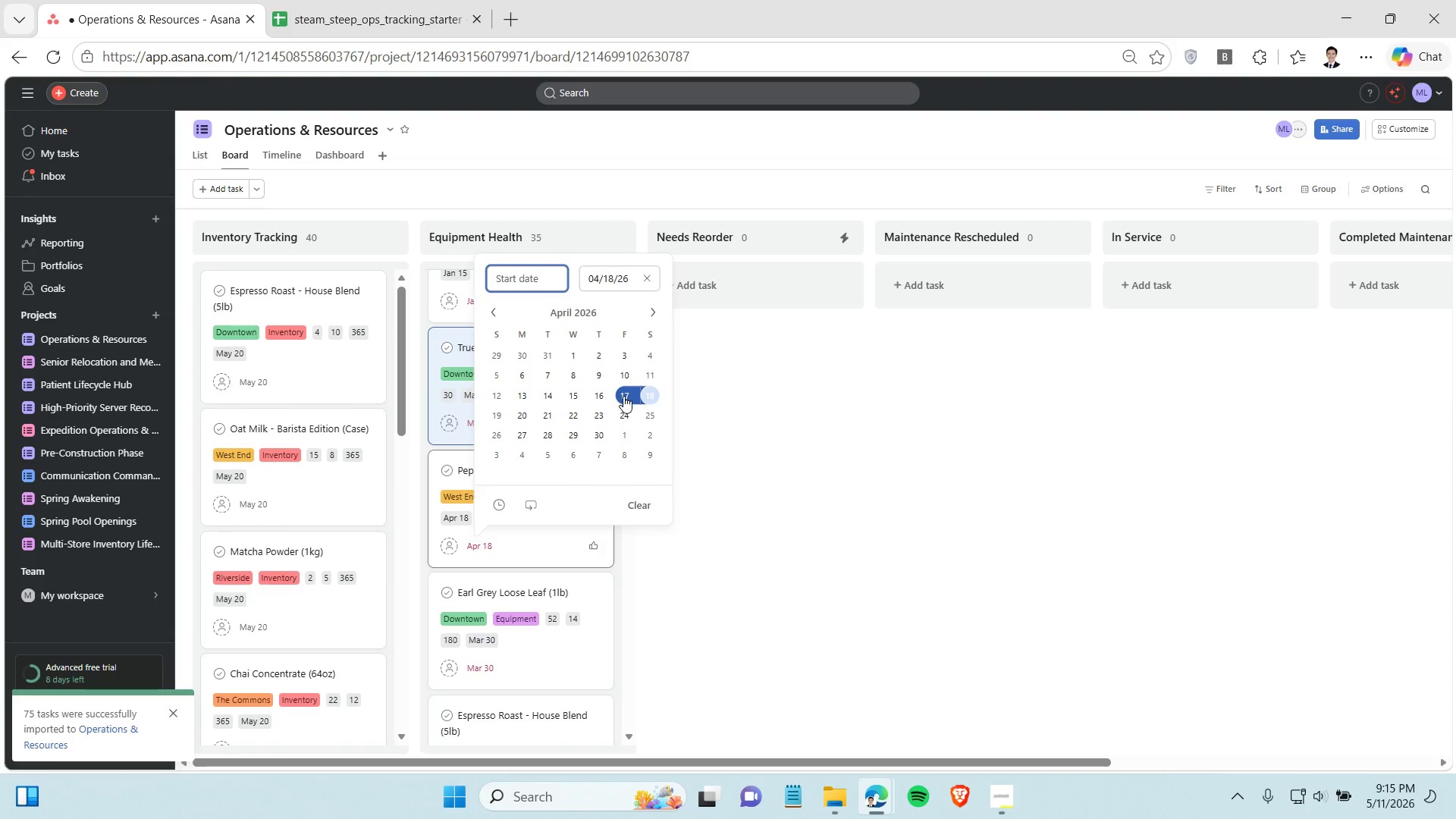 
left_click([623, 396])
 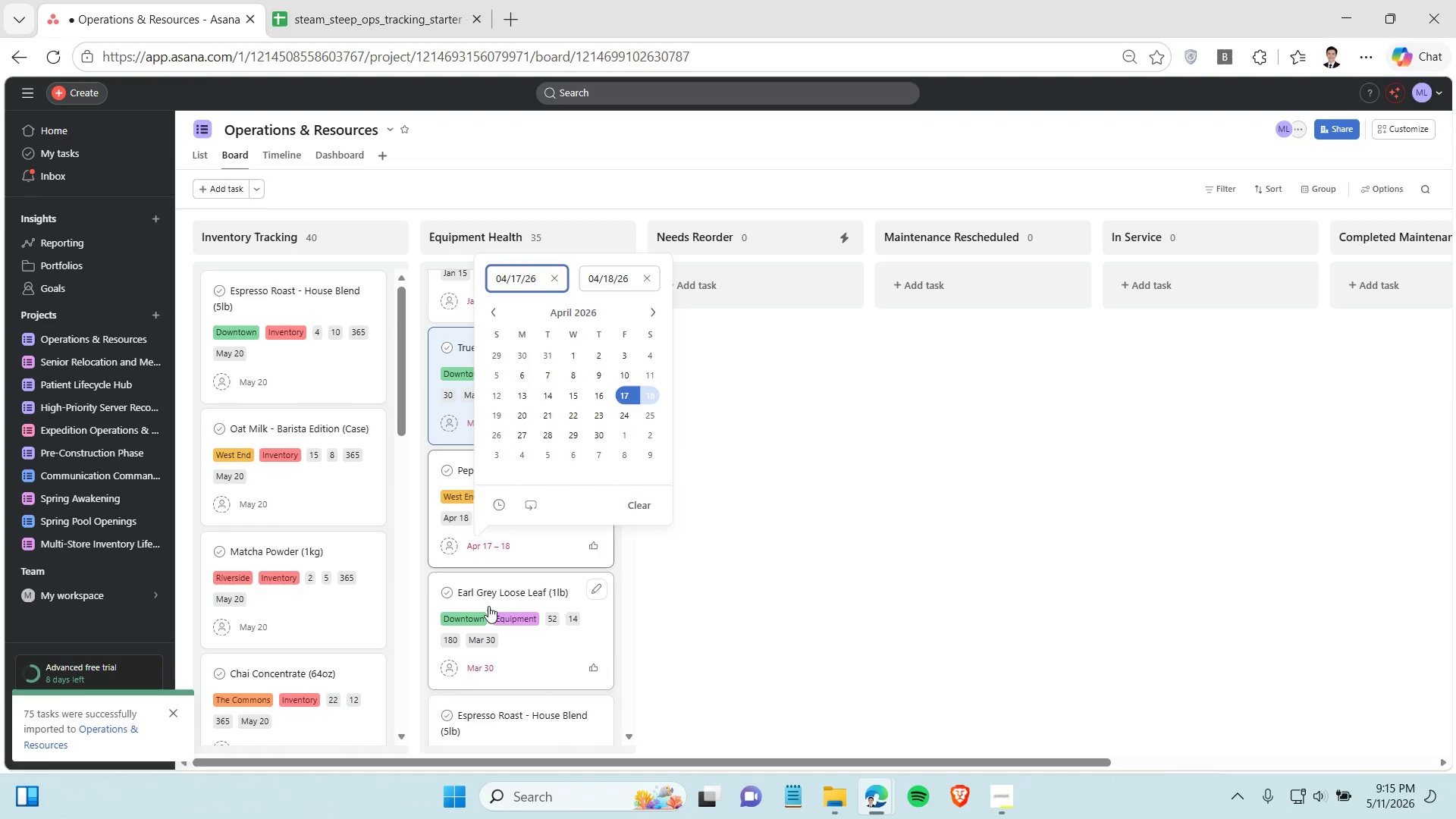 
left_click([471, 672])
 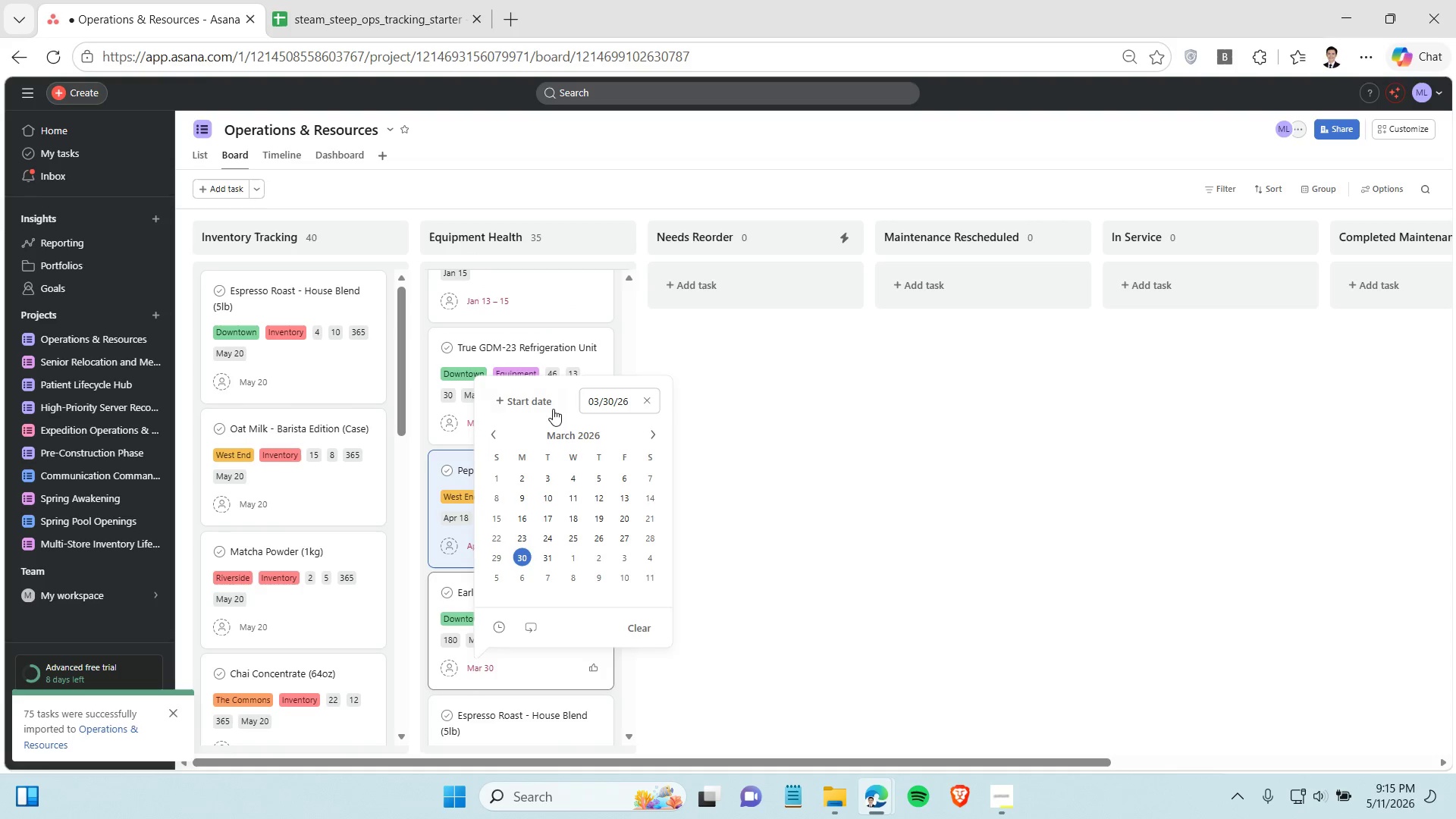 
left_click([549, 405])
 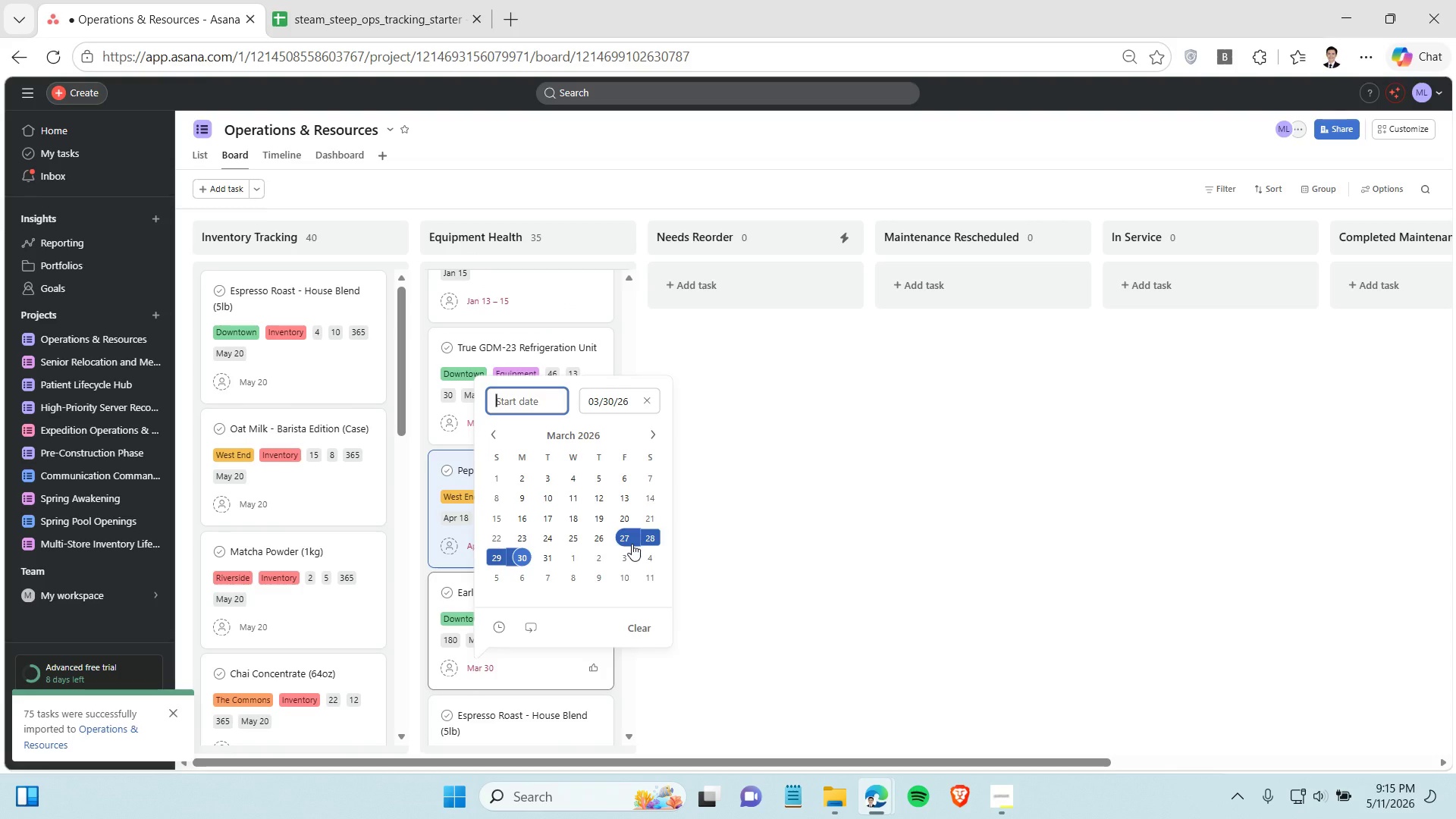 
left_click([632, 544])
 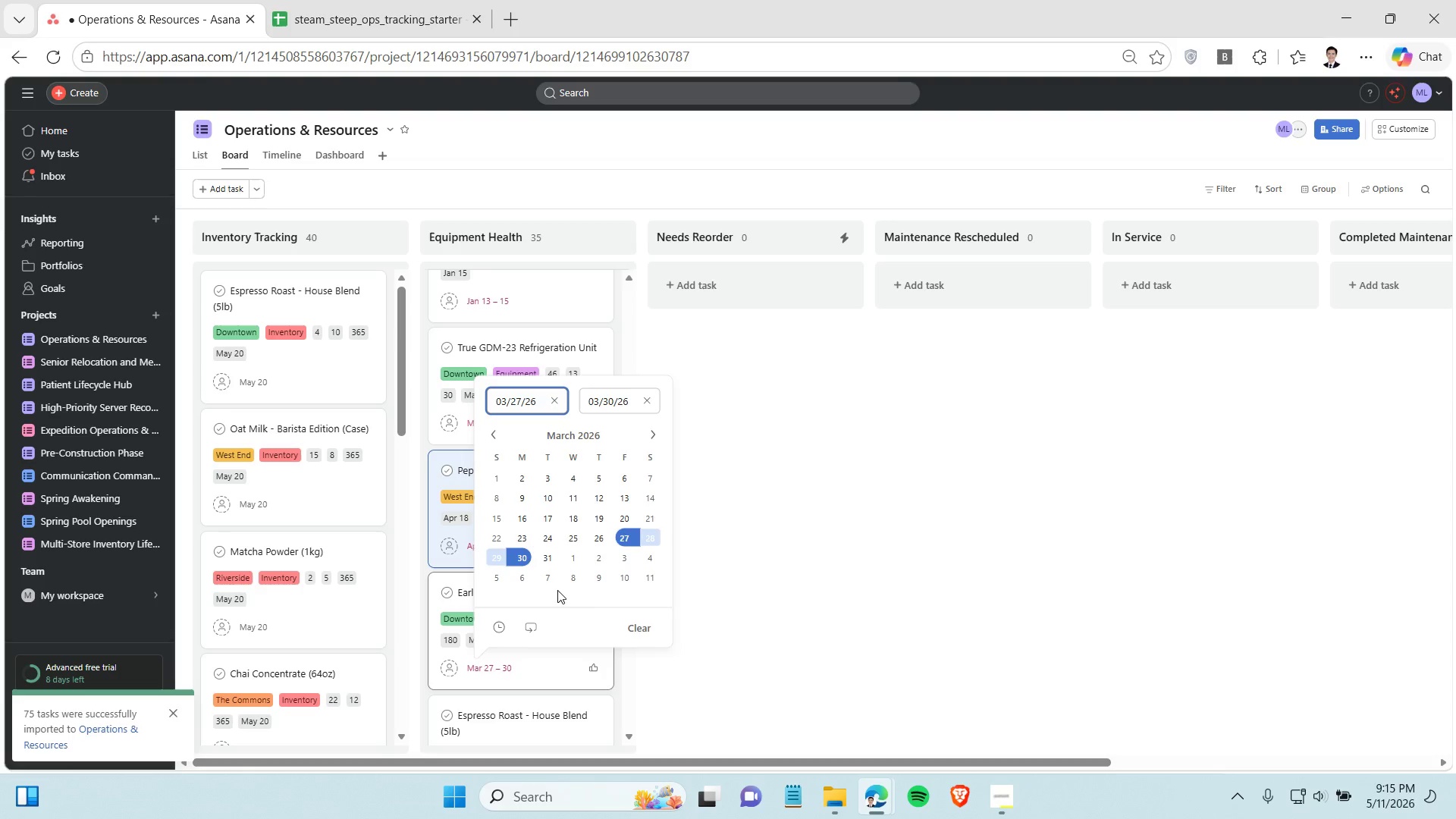 
scroll: coordinate [448, 614], scroll_direction: down, amount: 4.0
 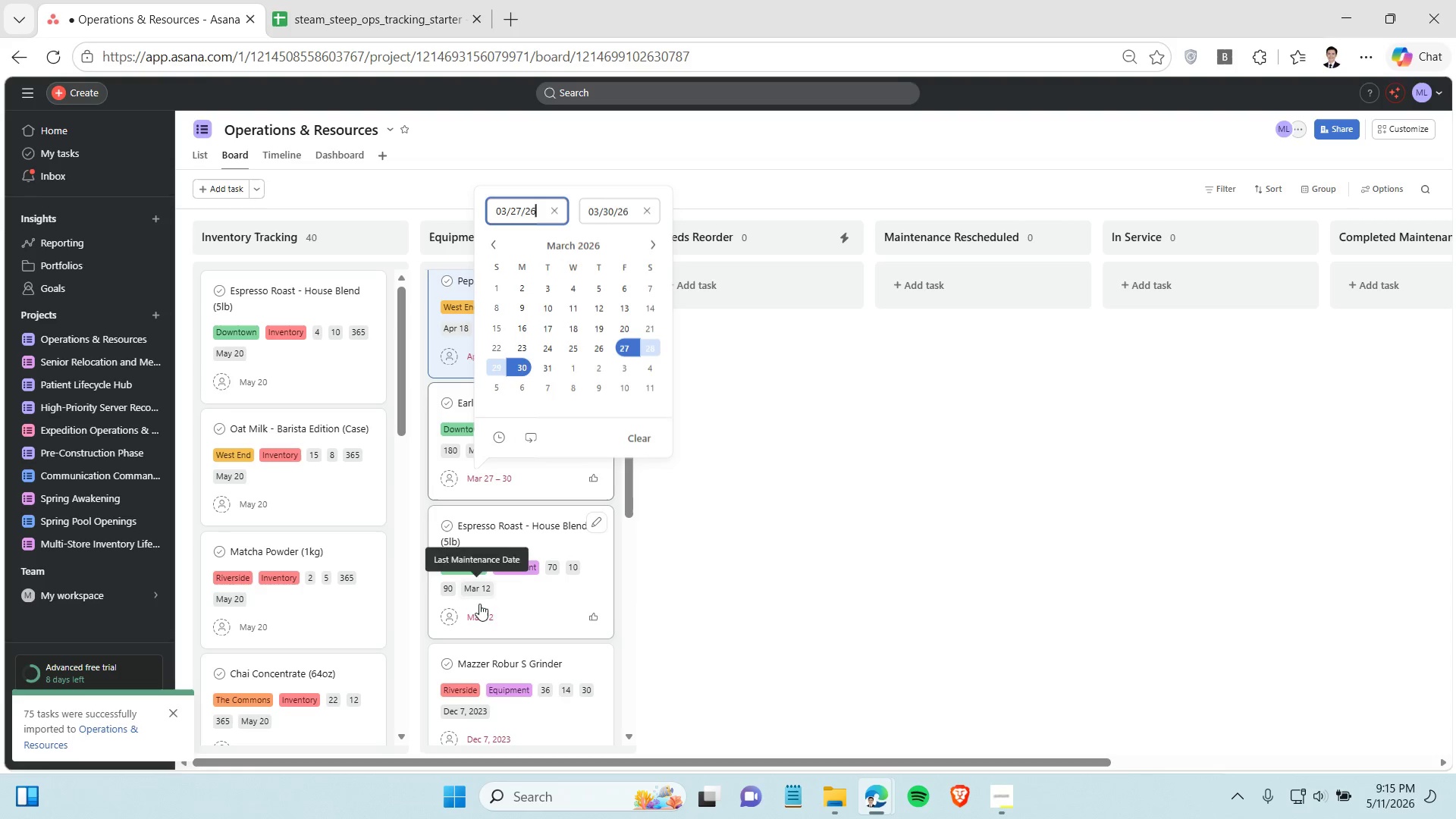 
left_click([480, 610])
 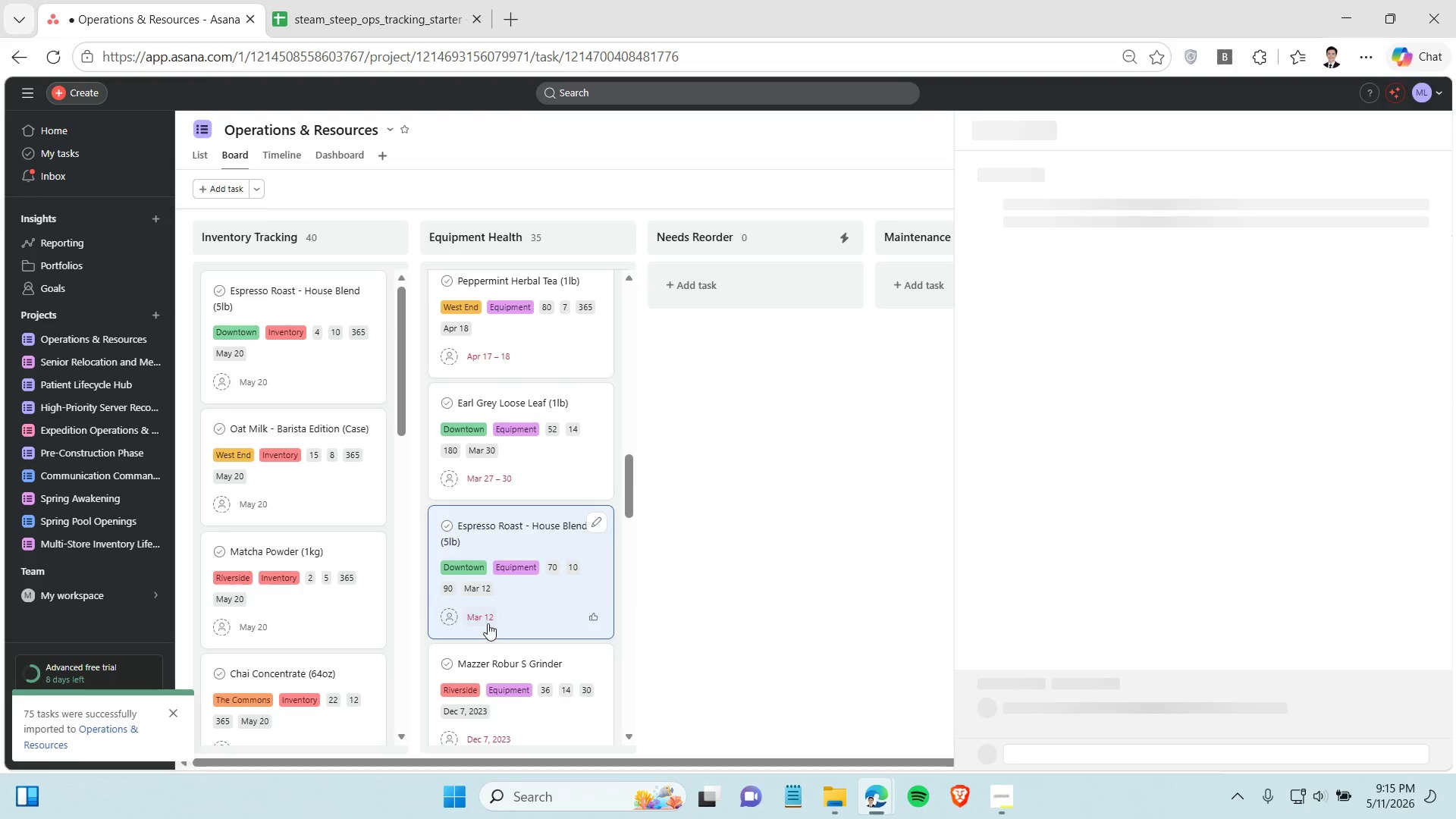 
left_click([482, 614])
 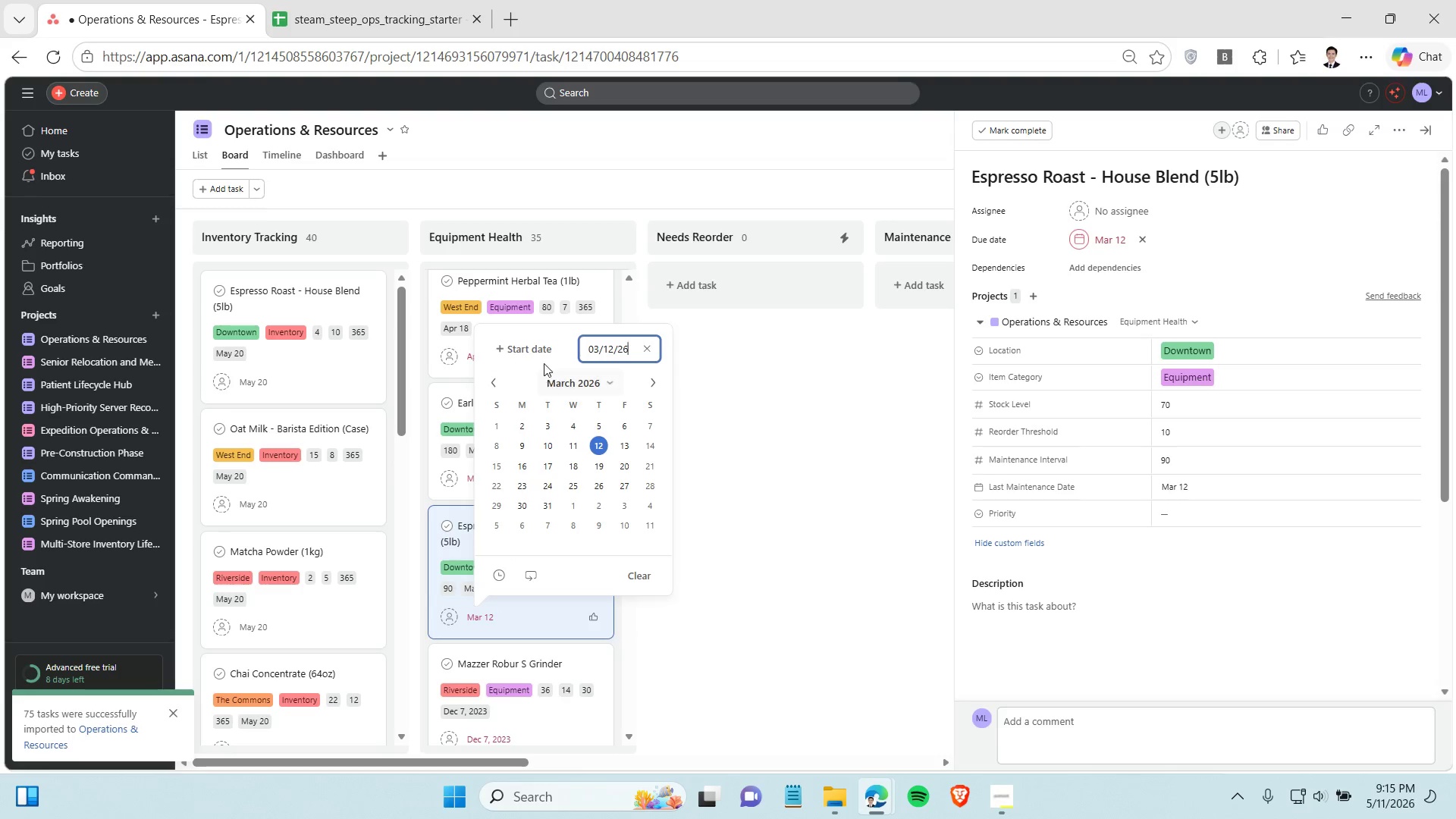 
left_click([541, 348])
 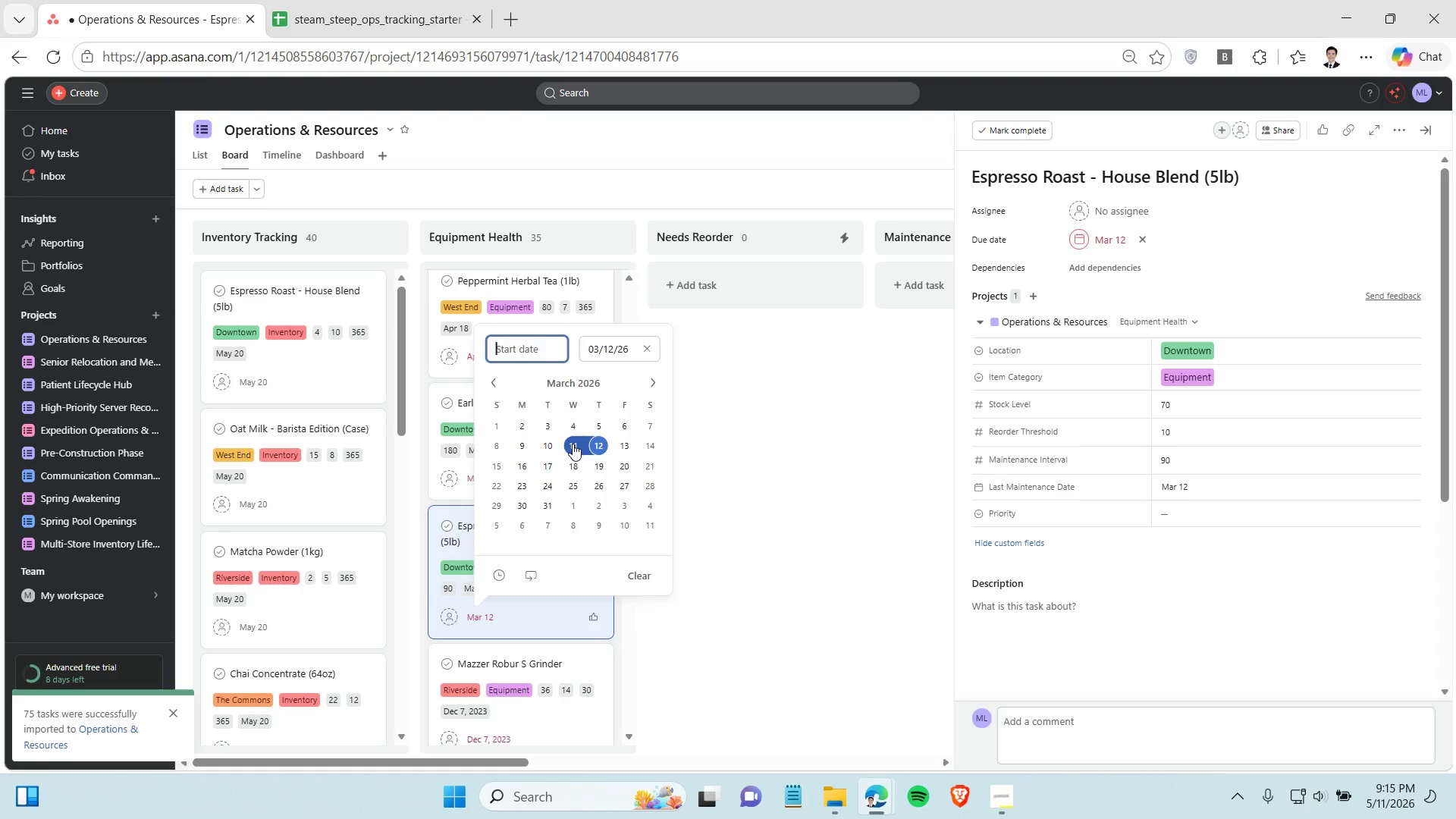 
left_click([573, 444])
 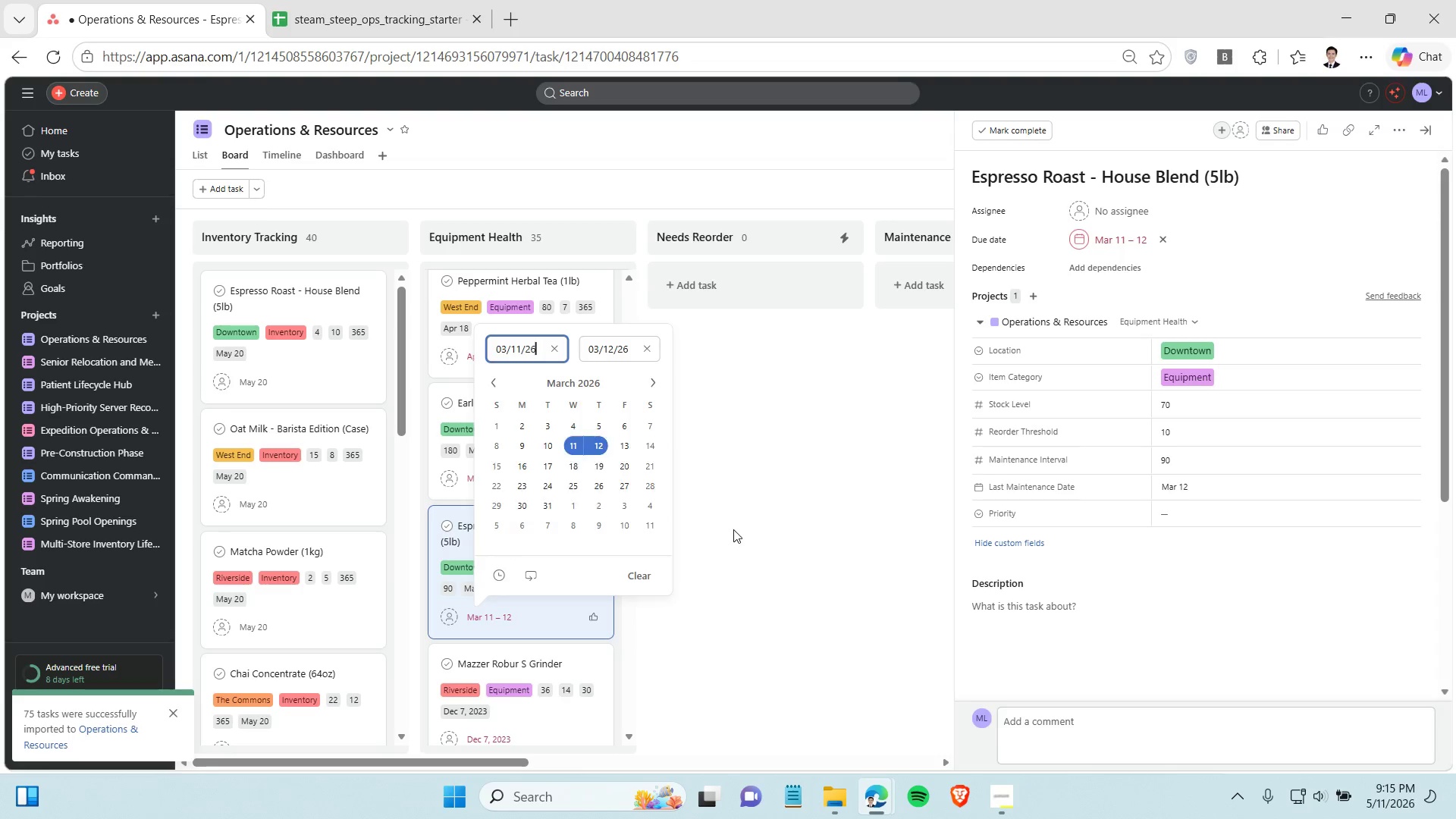 
left_click([733, 529])
 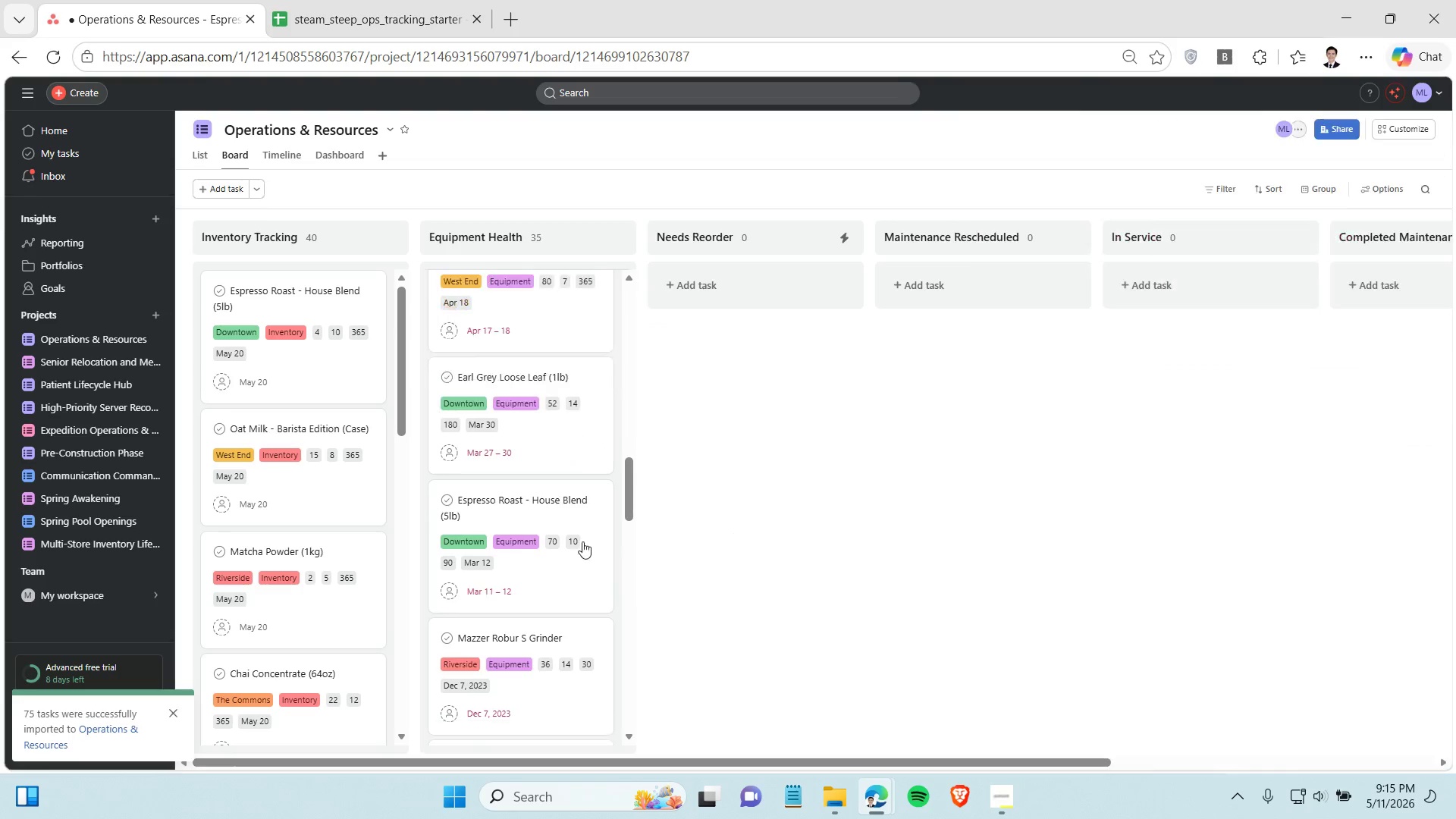 
scroll: coordinate [582, 541], scroll_direction: down, amount: 3.0
 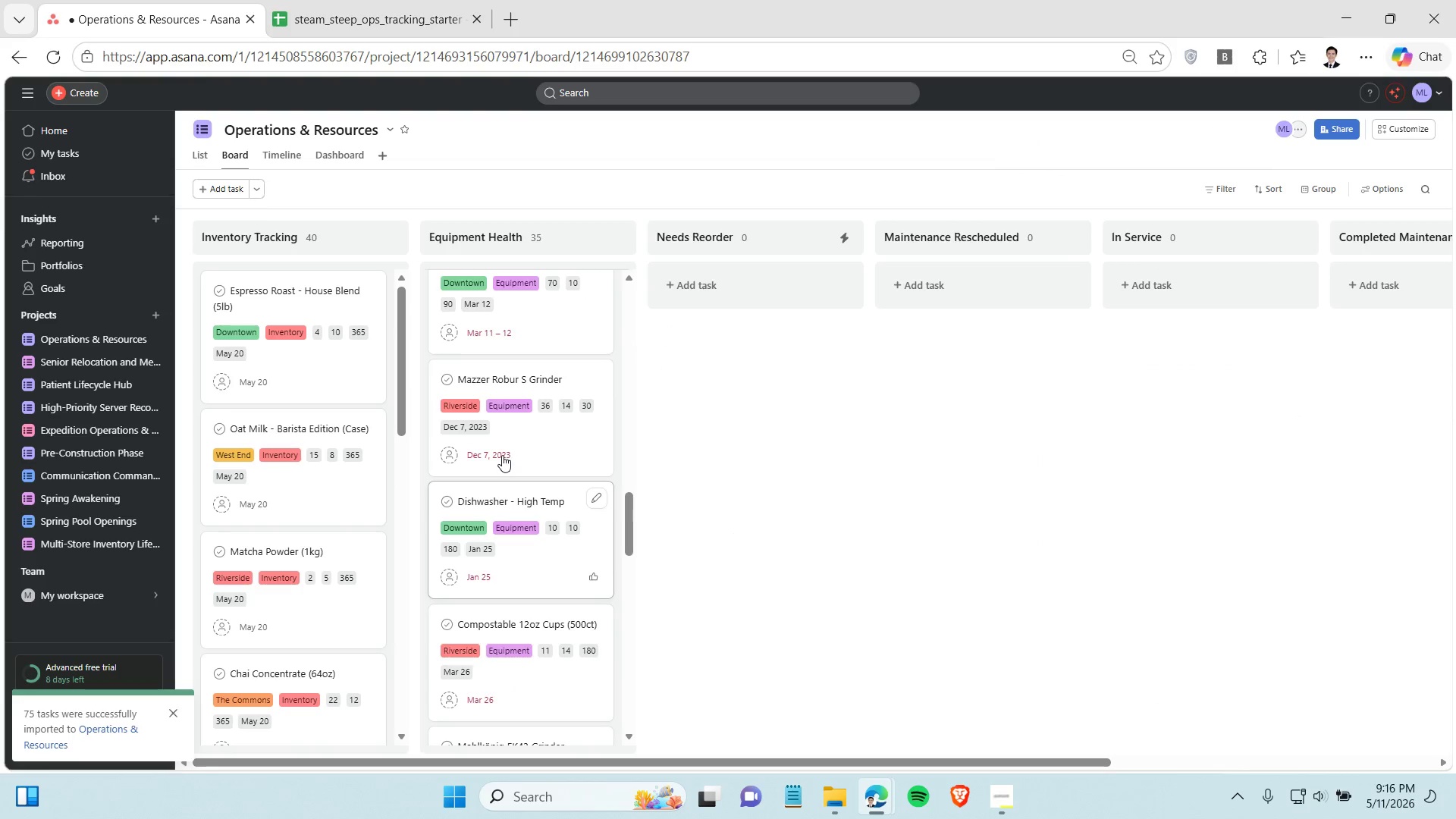 
left_click([502, 455])
 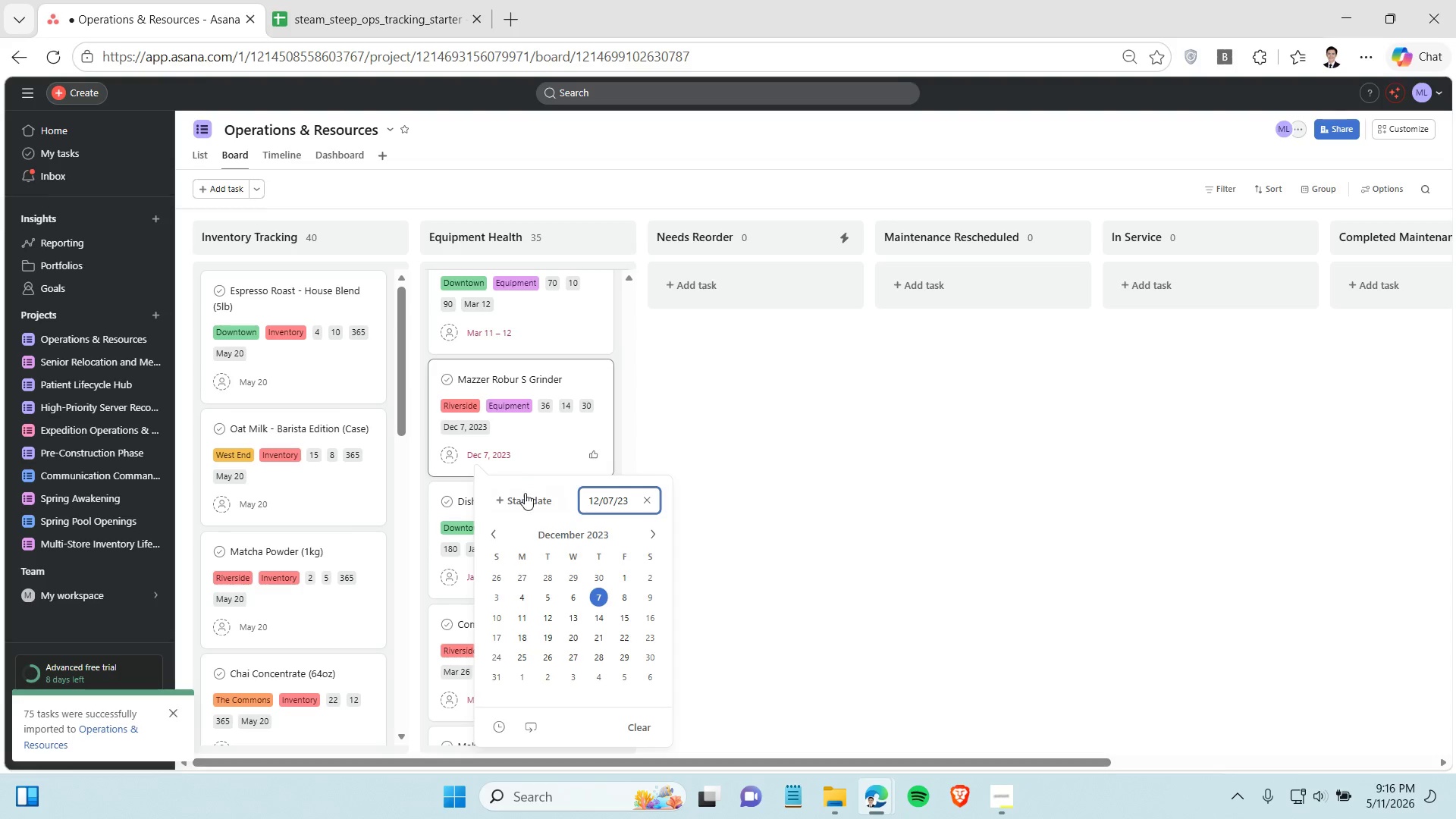 
left_click([525, 498])
 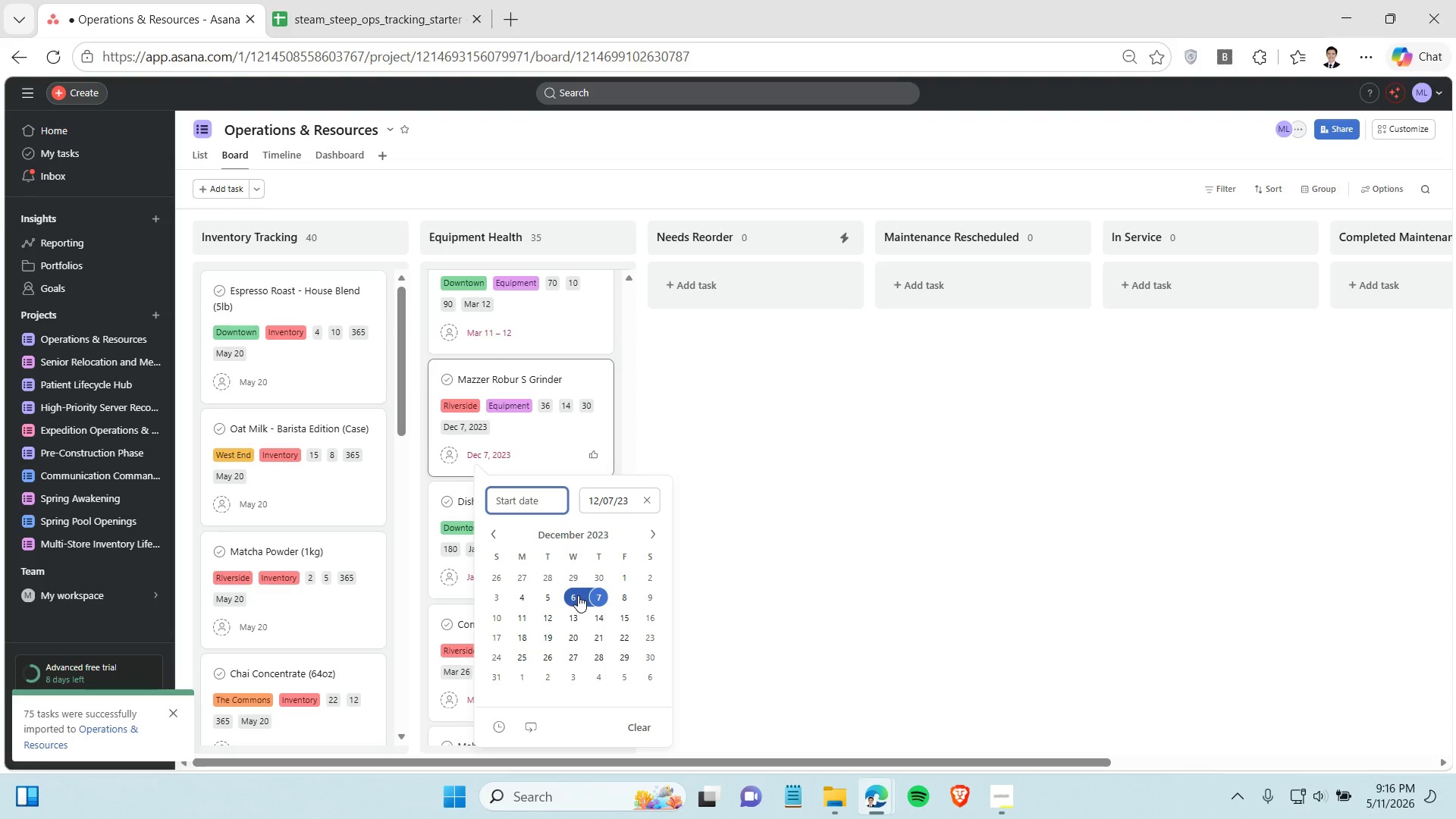 
left_click([592, 595])
 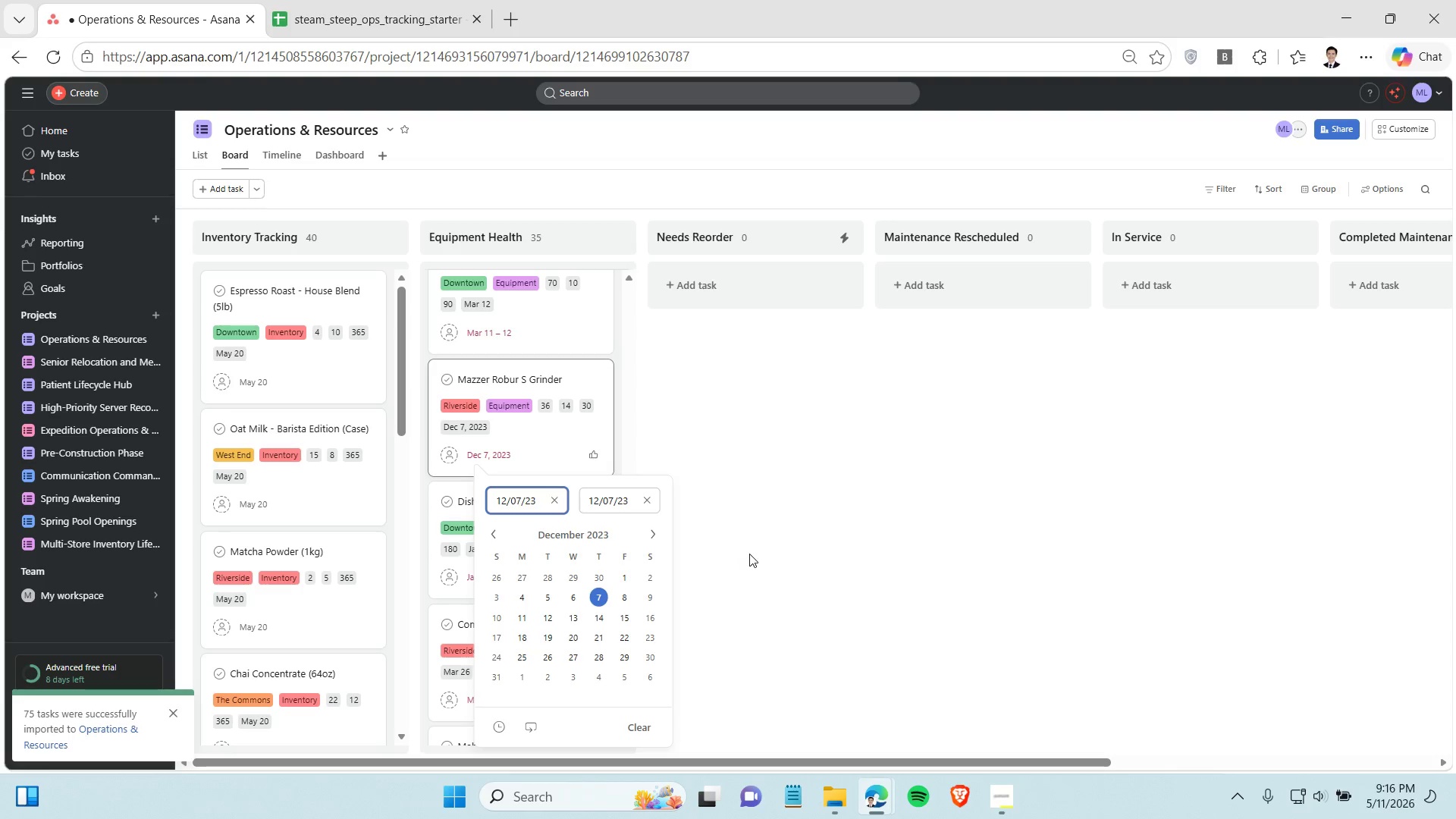 
left_click([749, 554])
 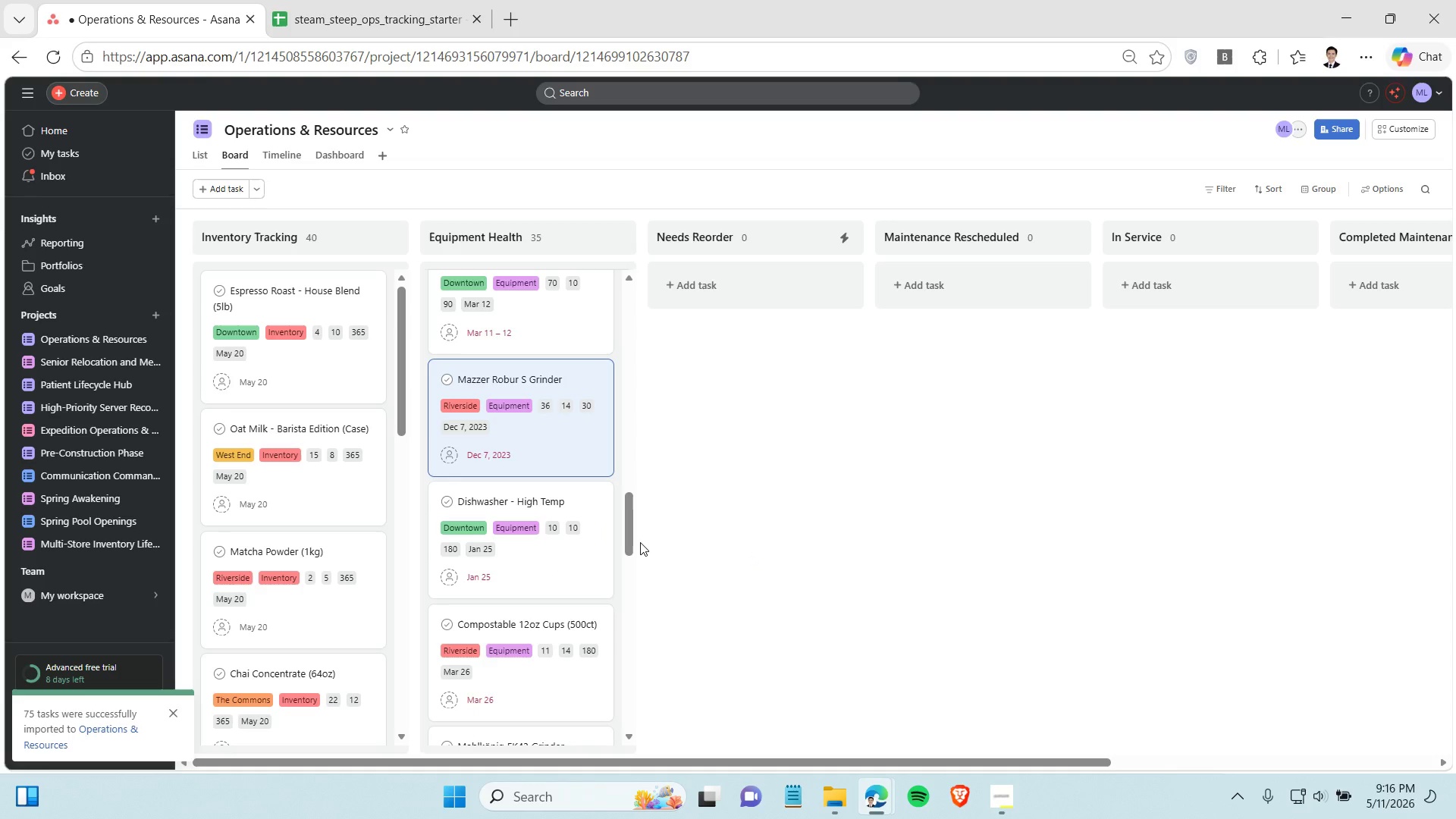 
scroll: coordinate [467, 577], scroll_direction: down, amount: 4.0
 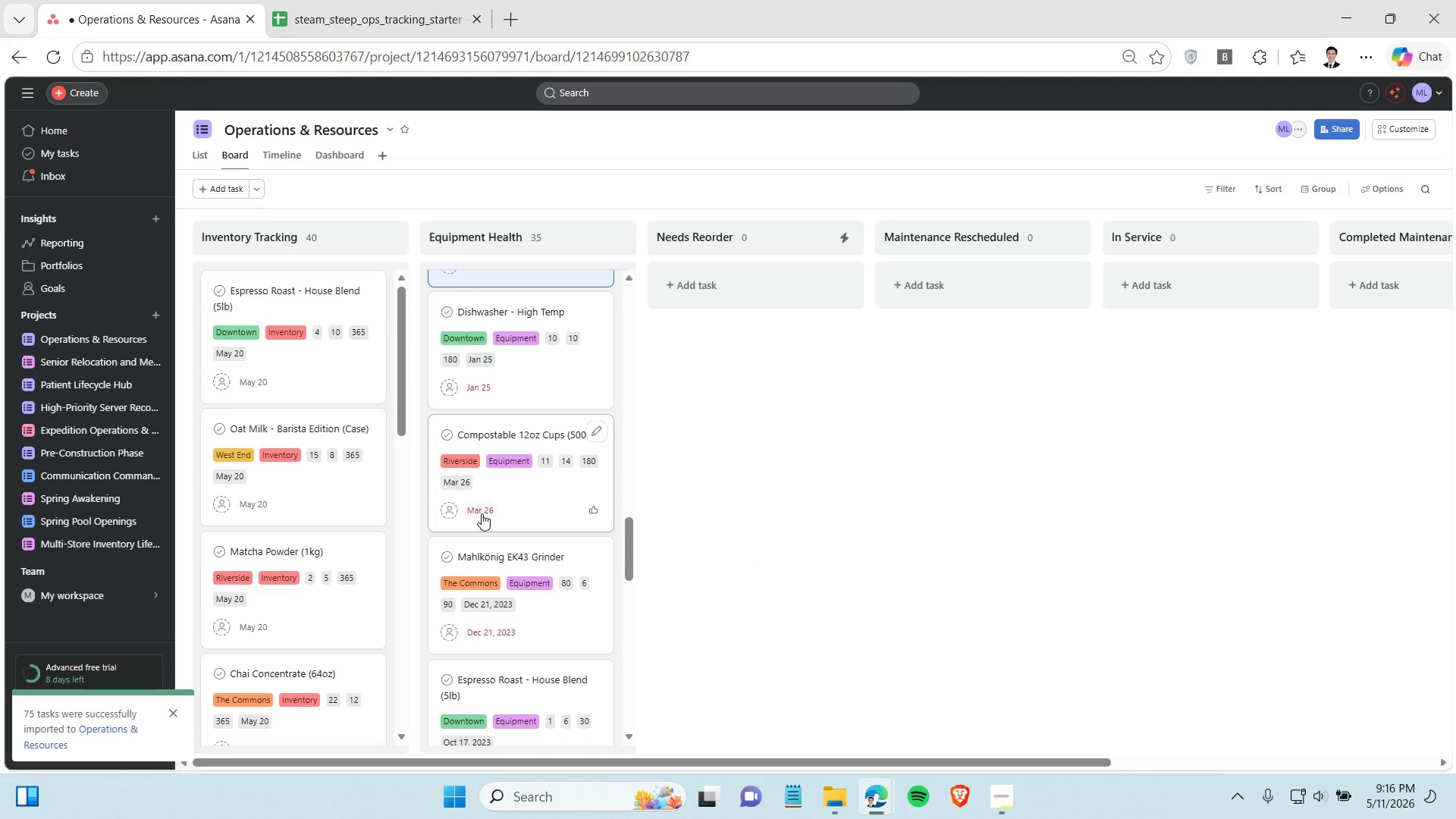 
left_click([480, 513])
 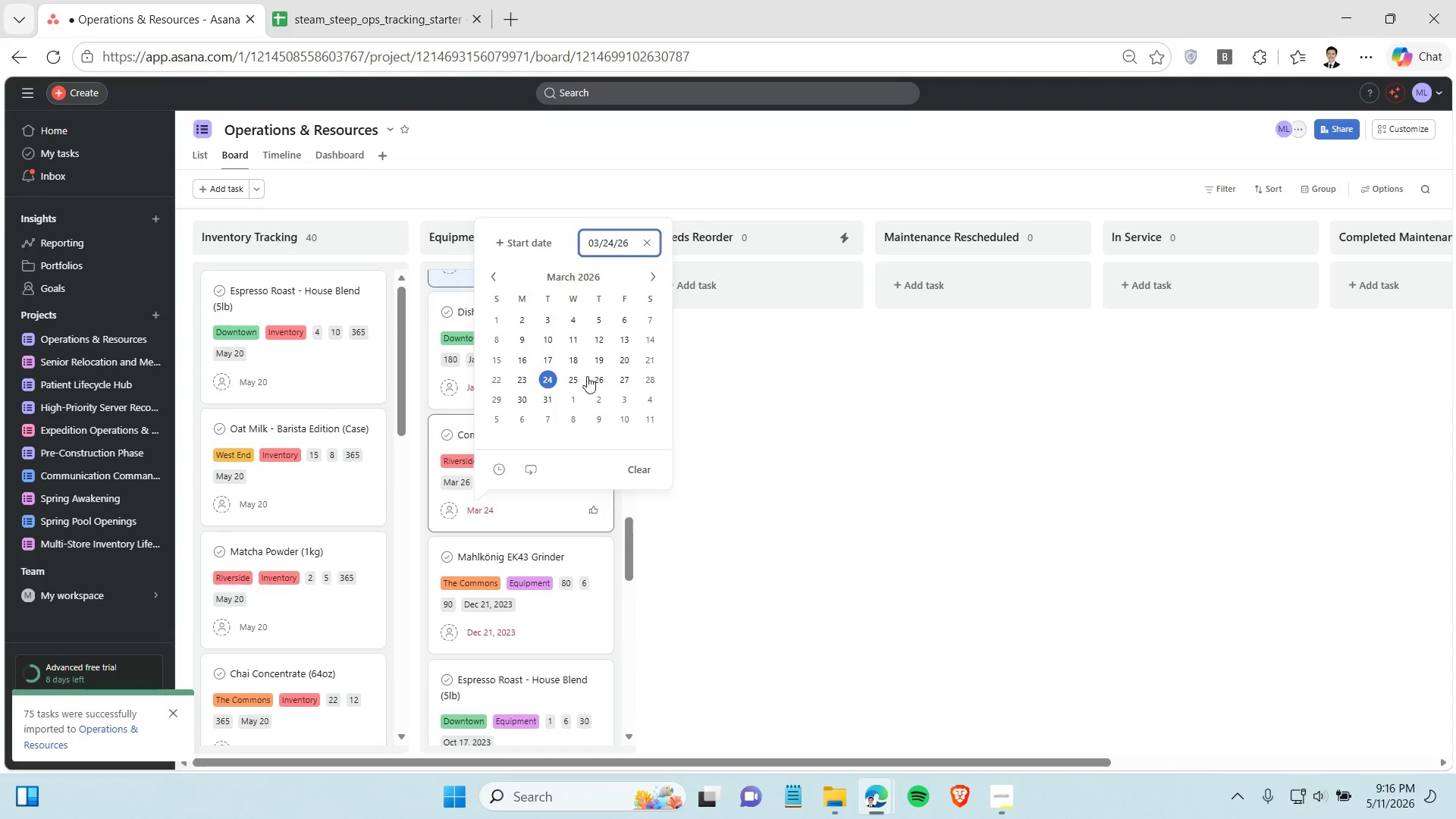 
left_click([596, 380])
 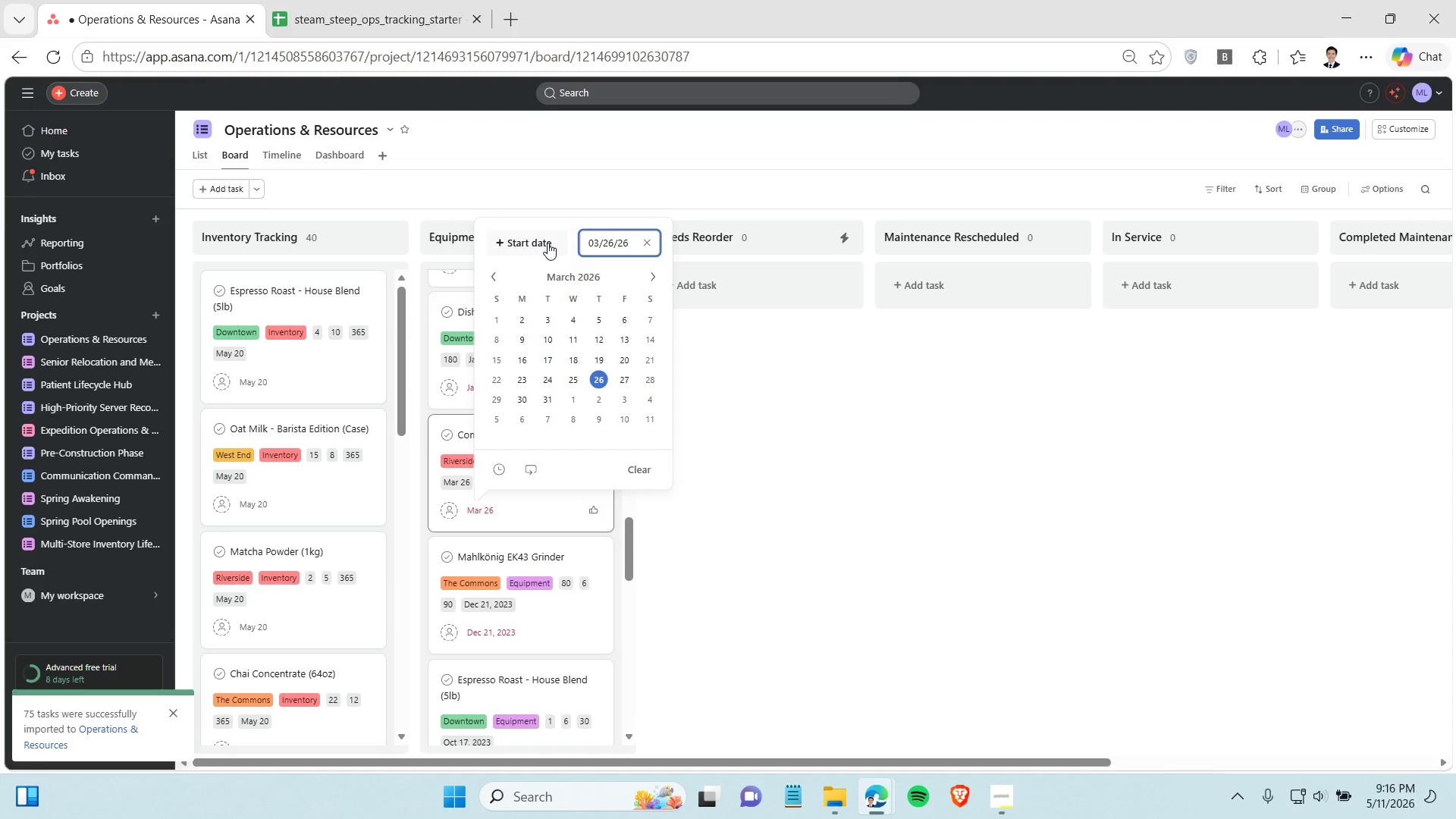 
left_click([548, 243])
 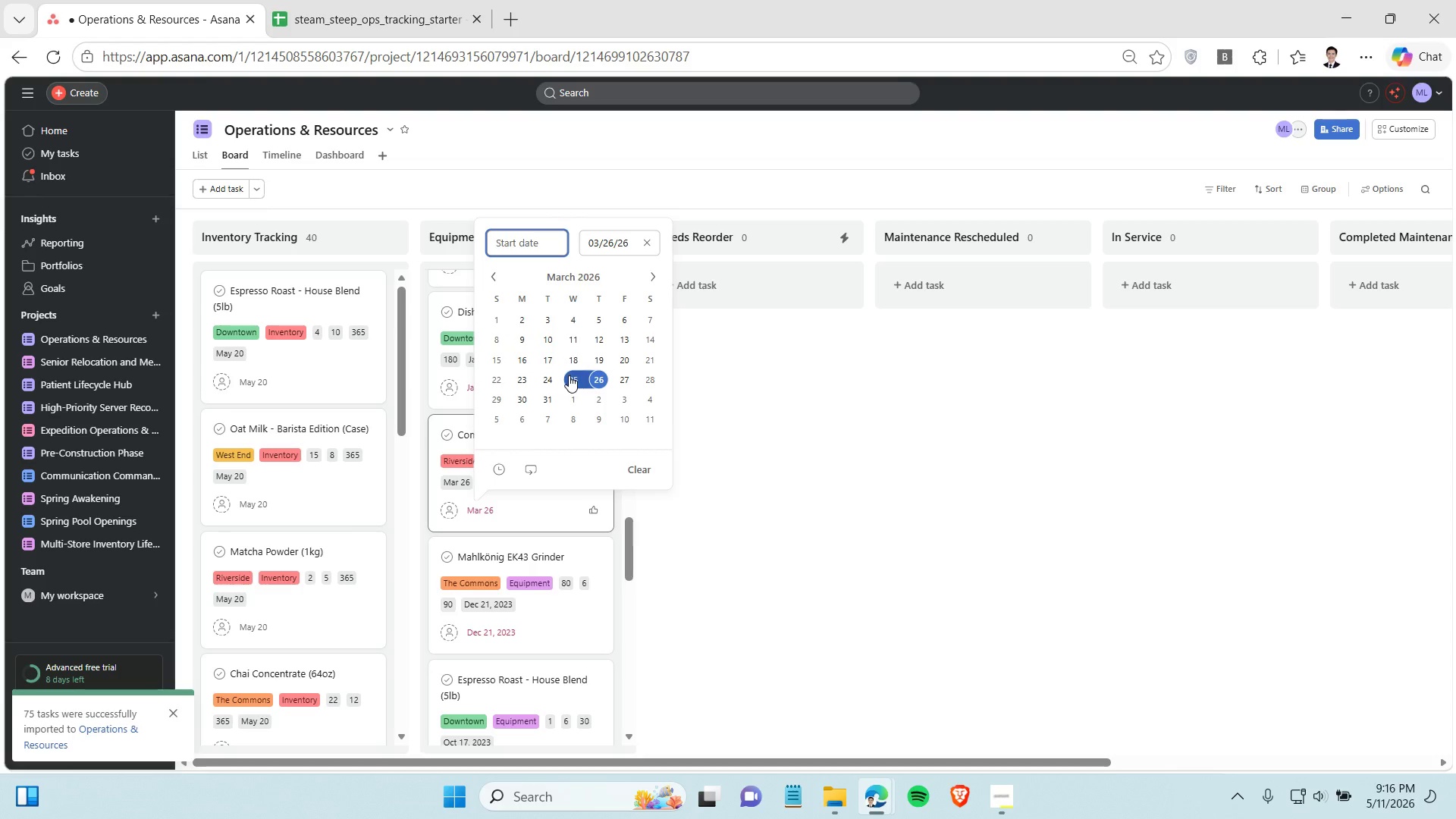 
left_click([570, 379])
 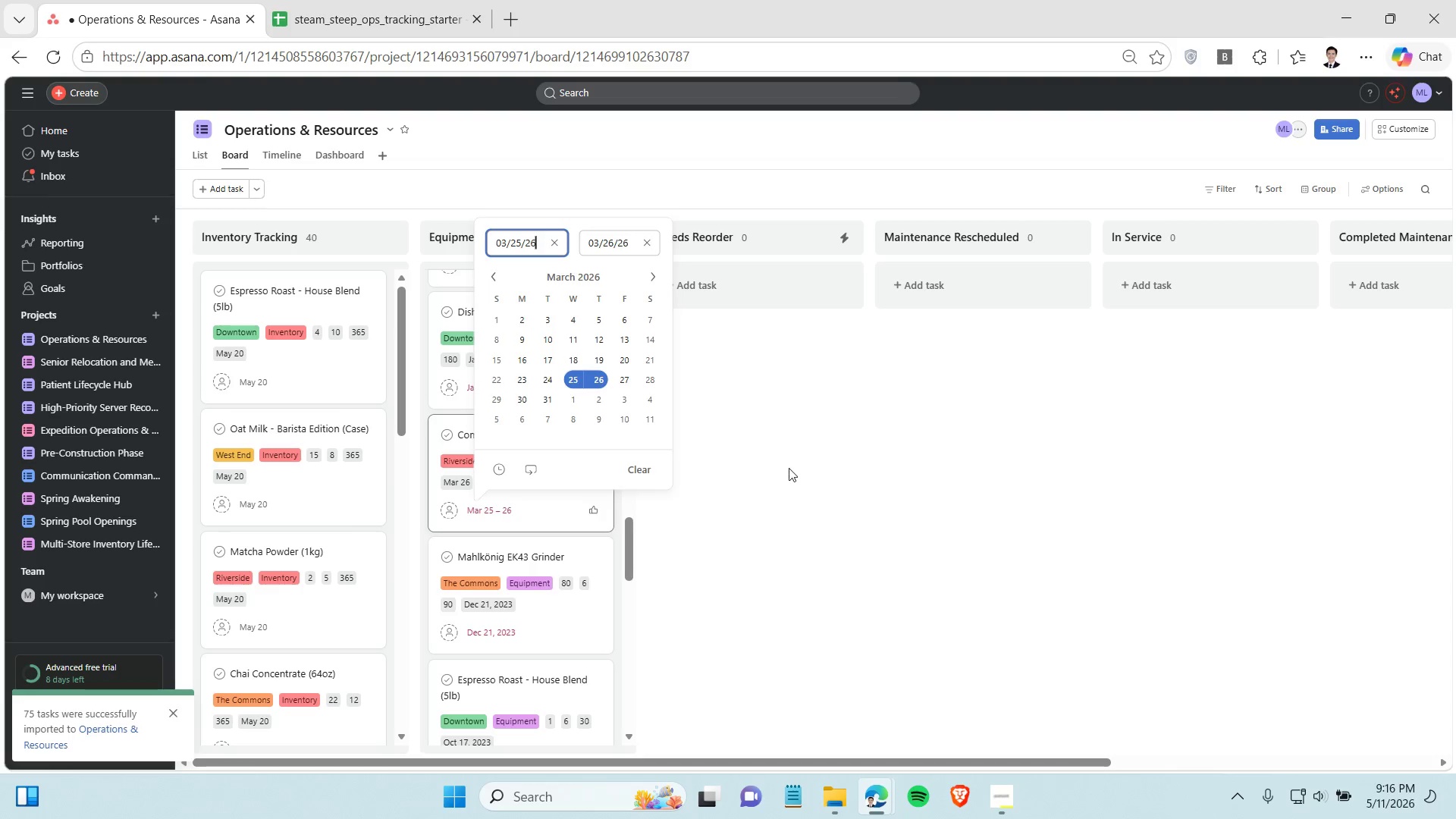 
left_click([789, 468])
 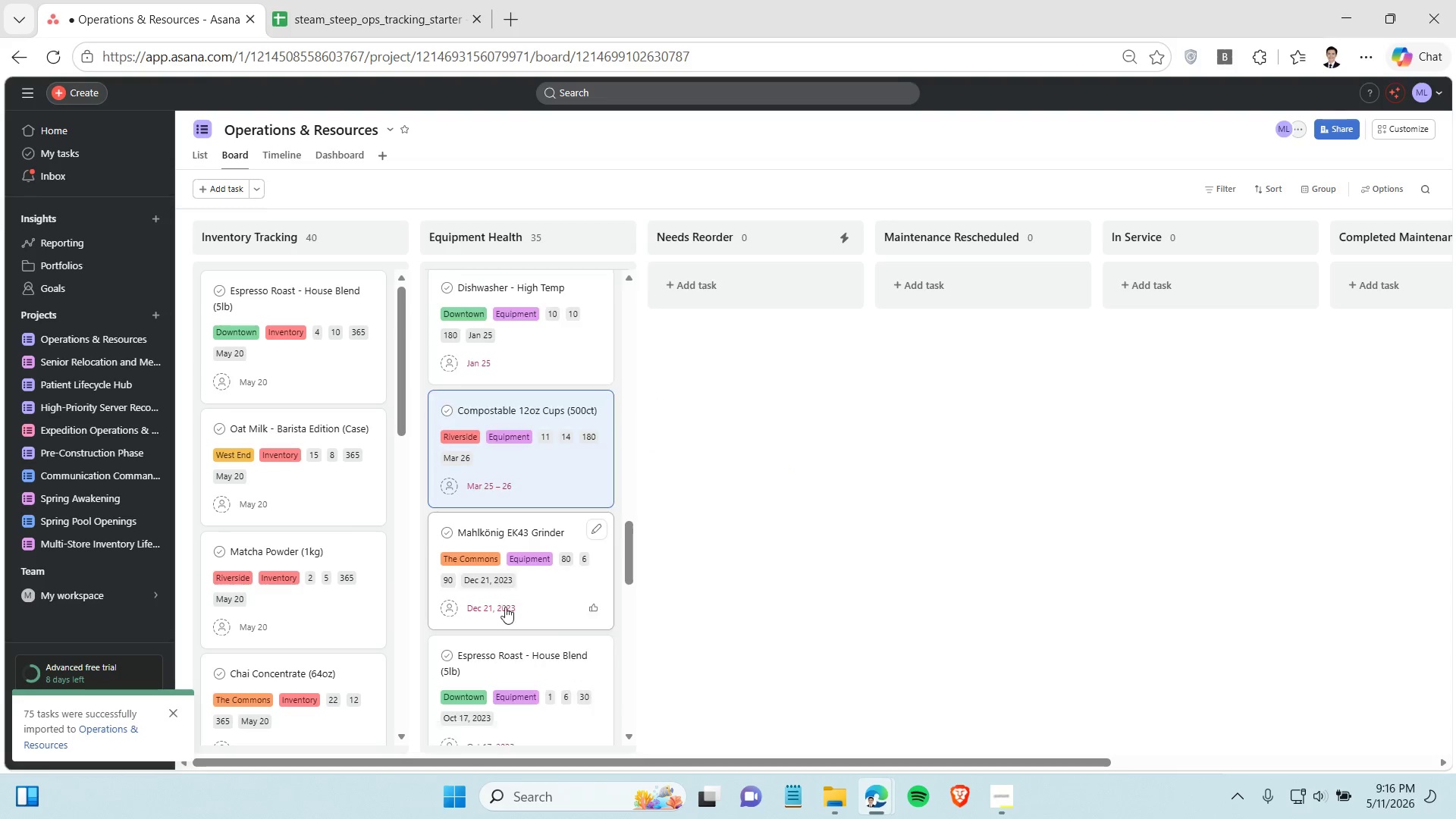 
scroll: coordinate [504, 603], scroll_direction: down, amount: 2.0
 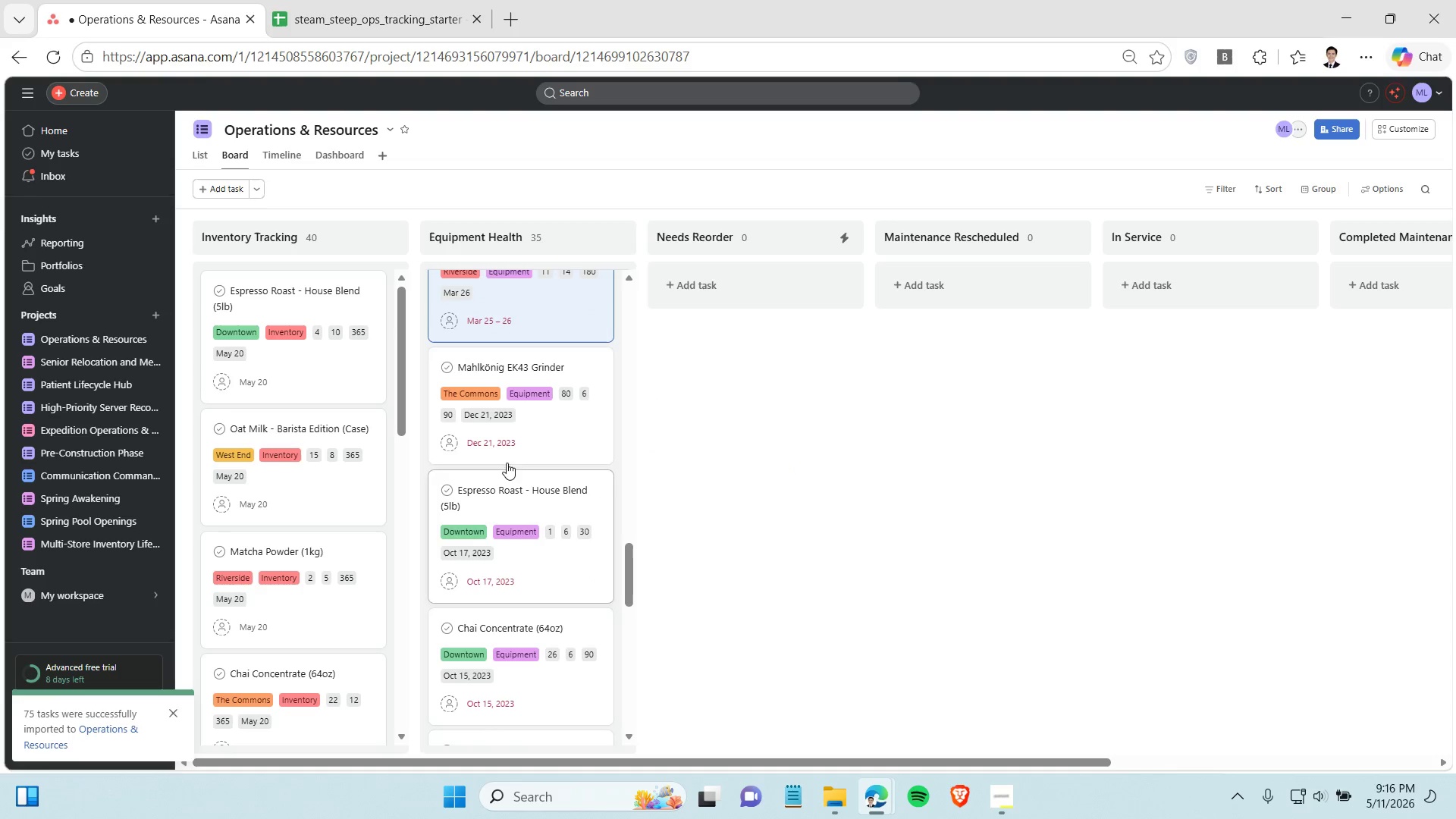 
left_click([504, 443])
 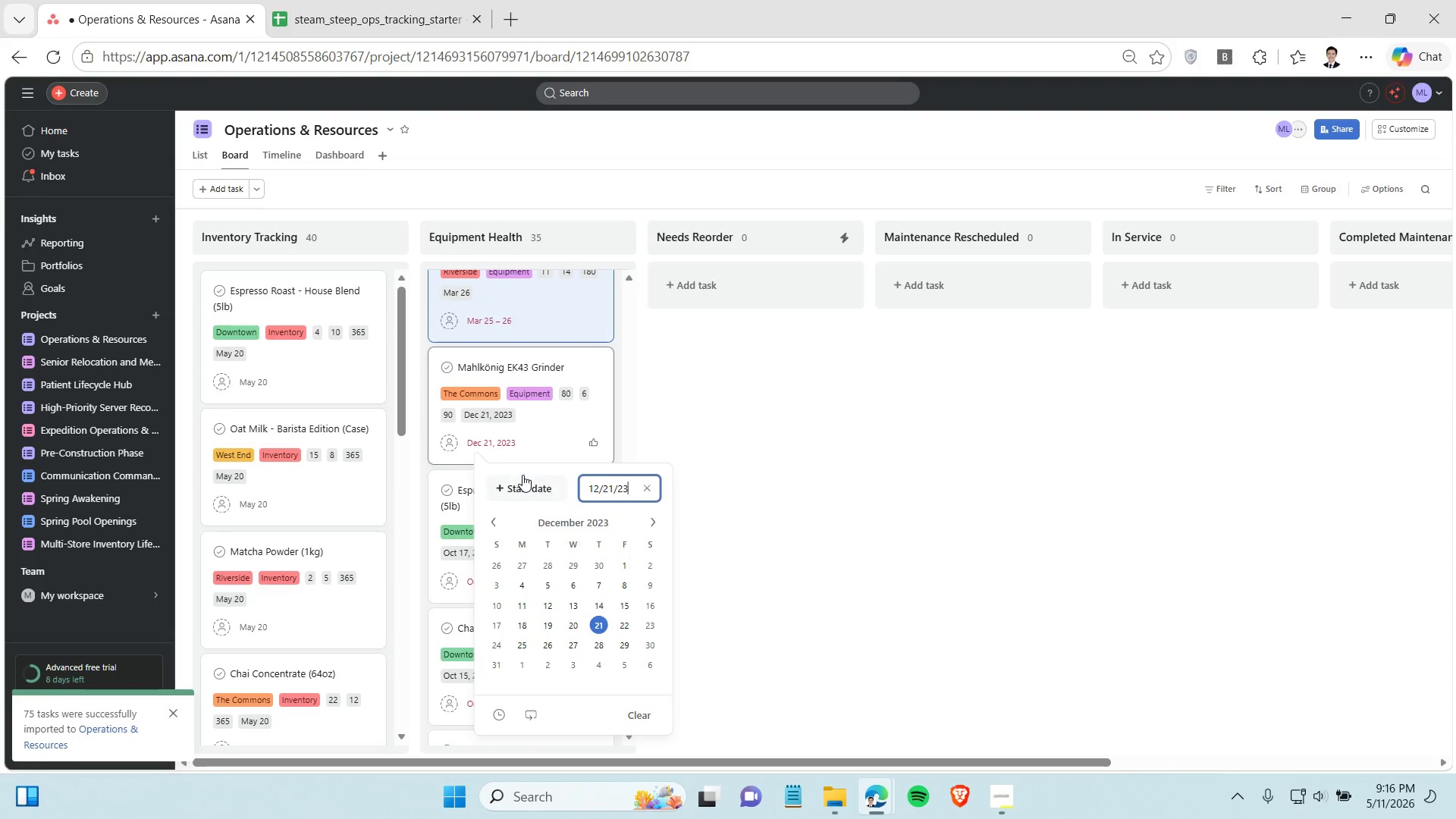 
left_click([520, 491])
 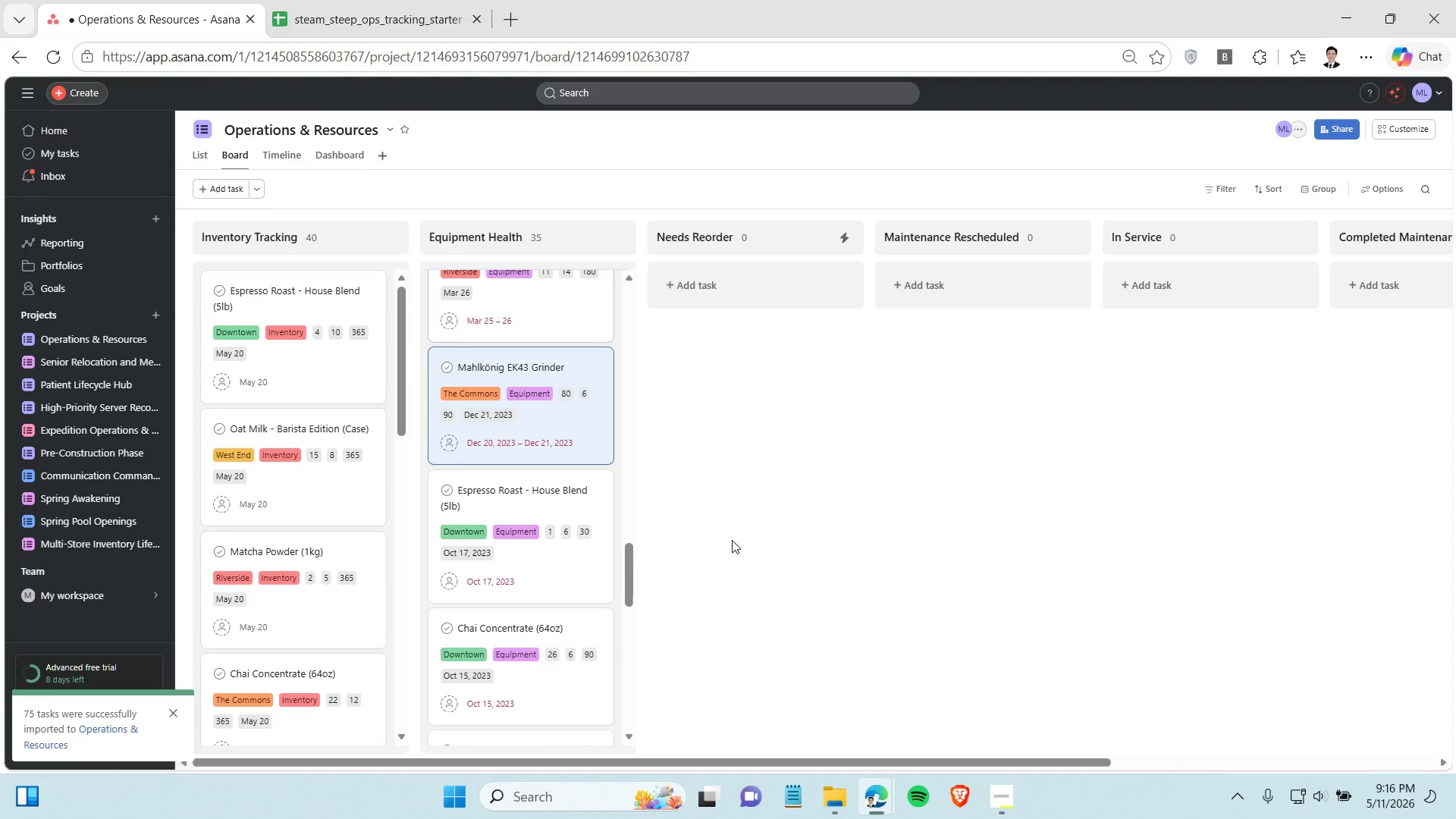 
scroll: coordinate [615, 560], scroll_direction: down, amount: 2.0
 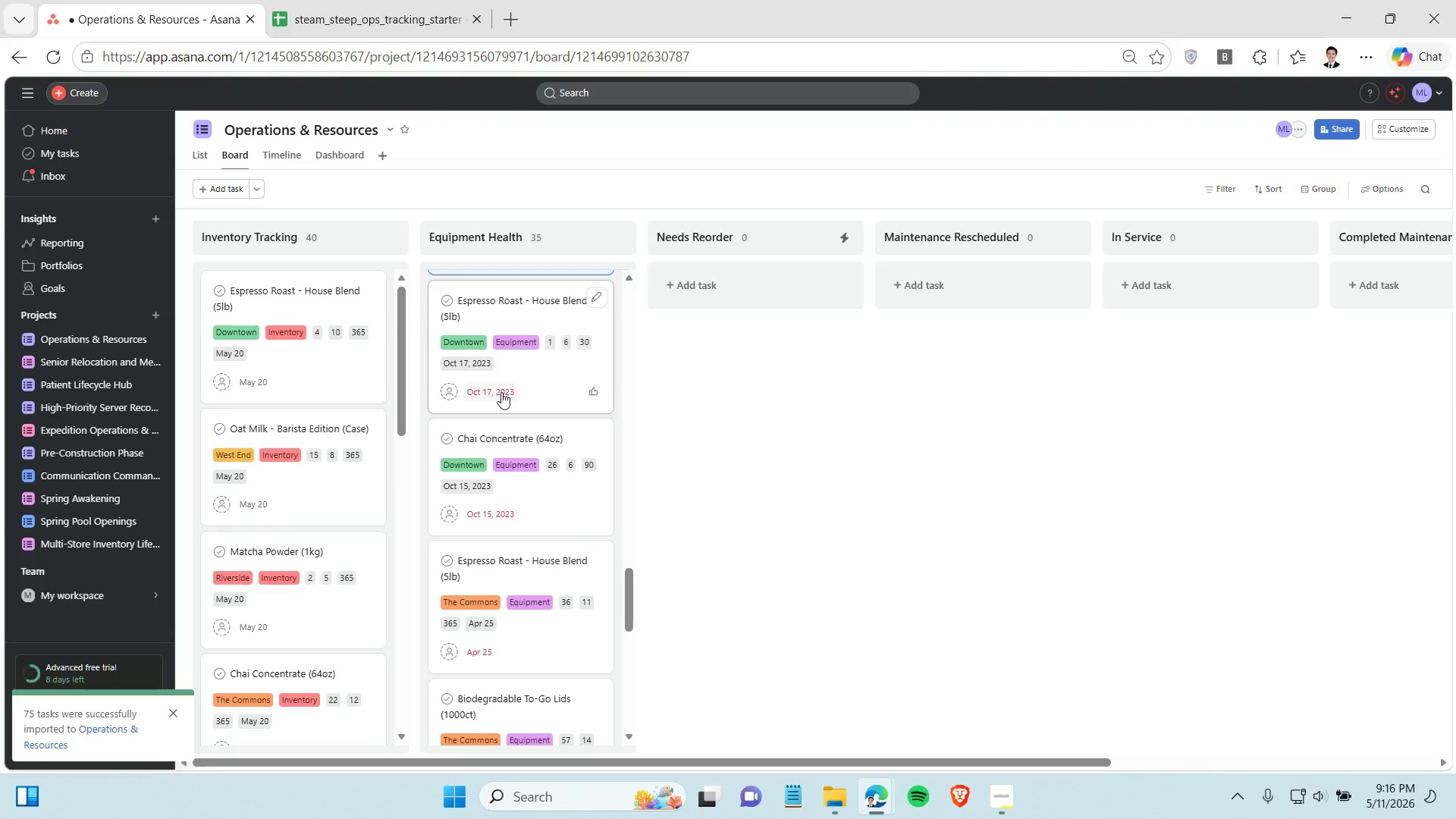 
left_click([501, 392])
 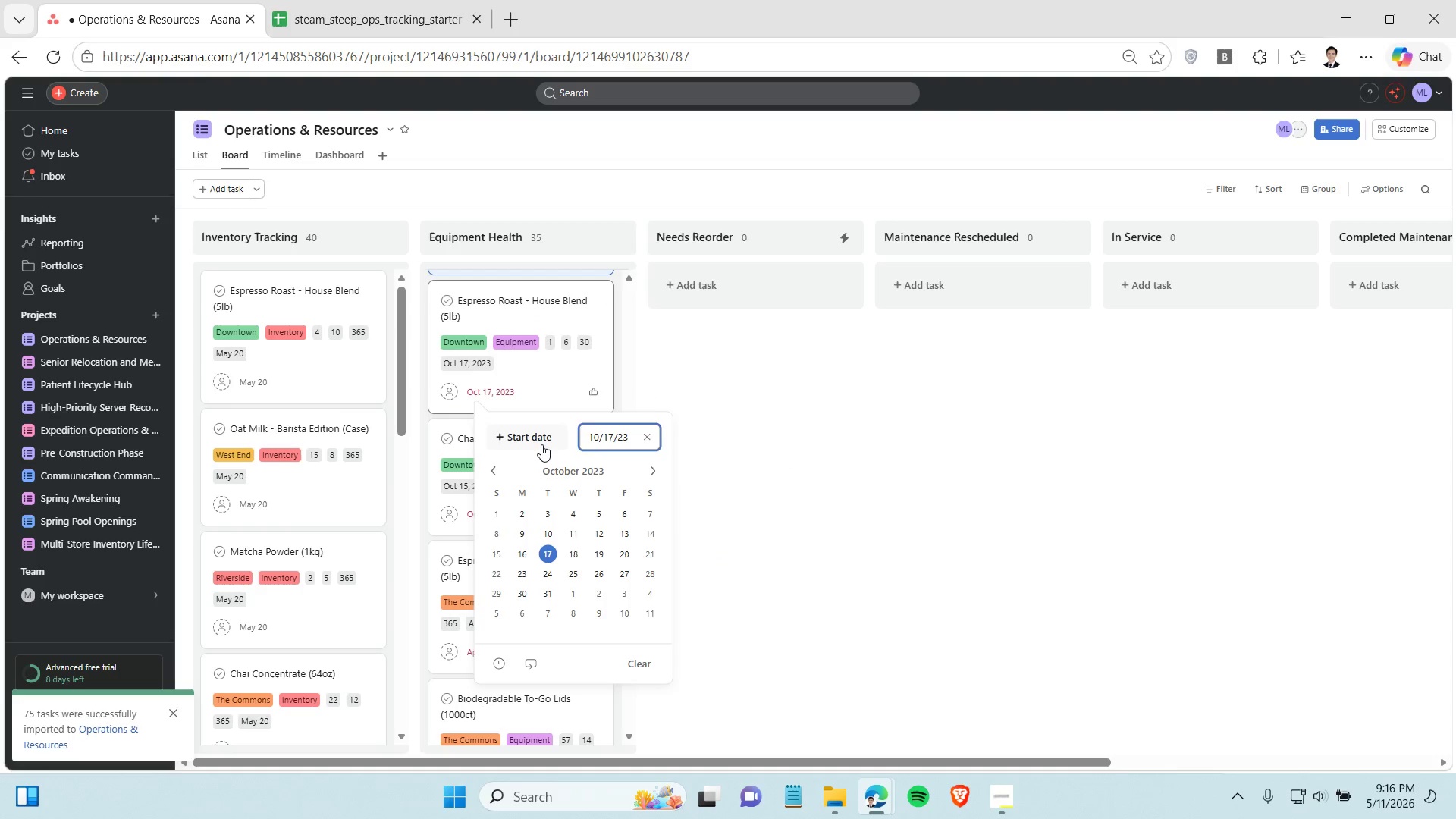 
left_click([541, 443])
 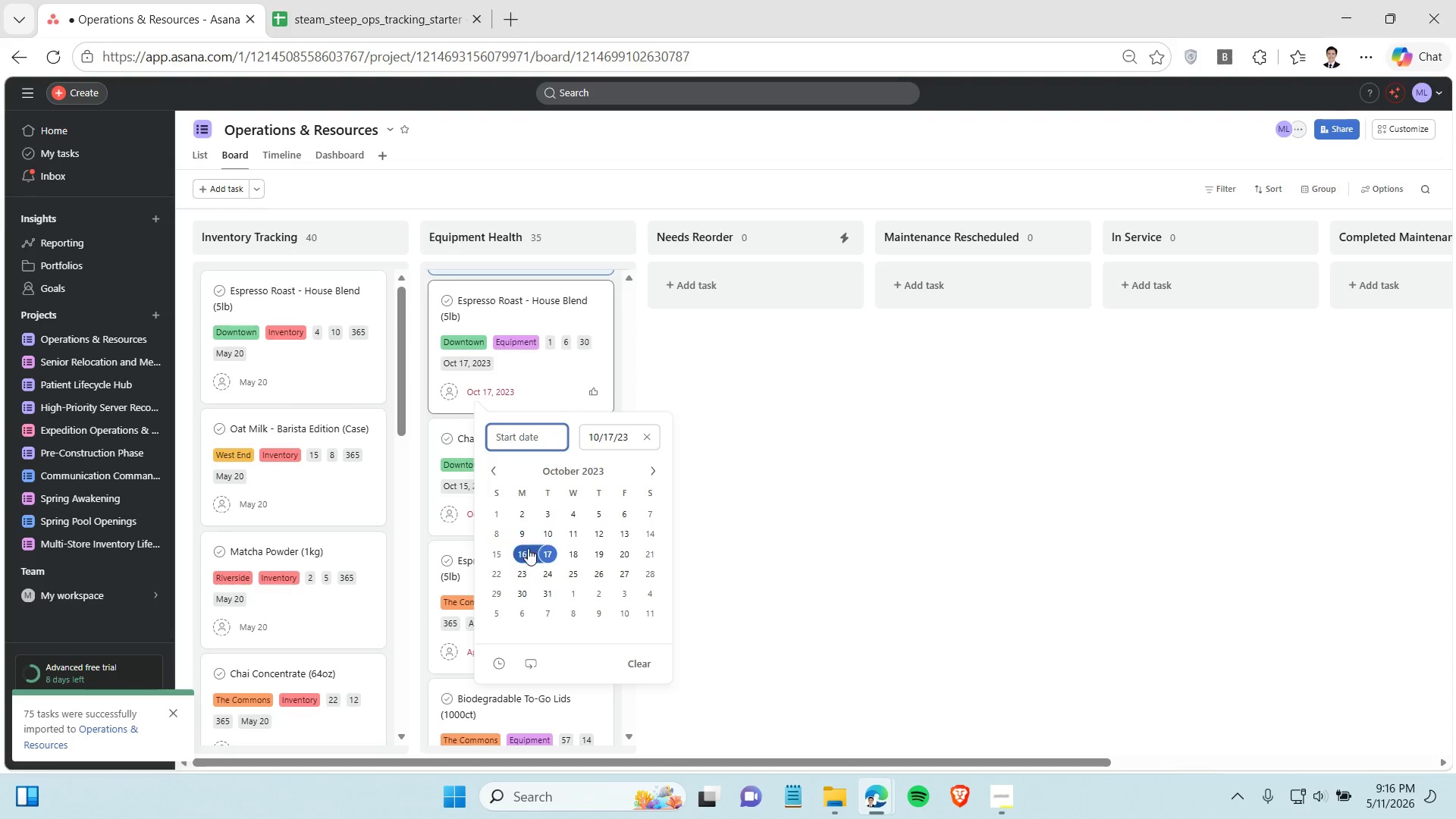 
left_click([528, 548])
 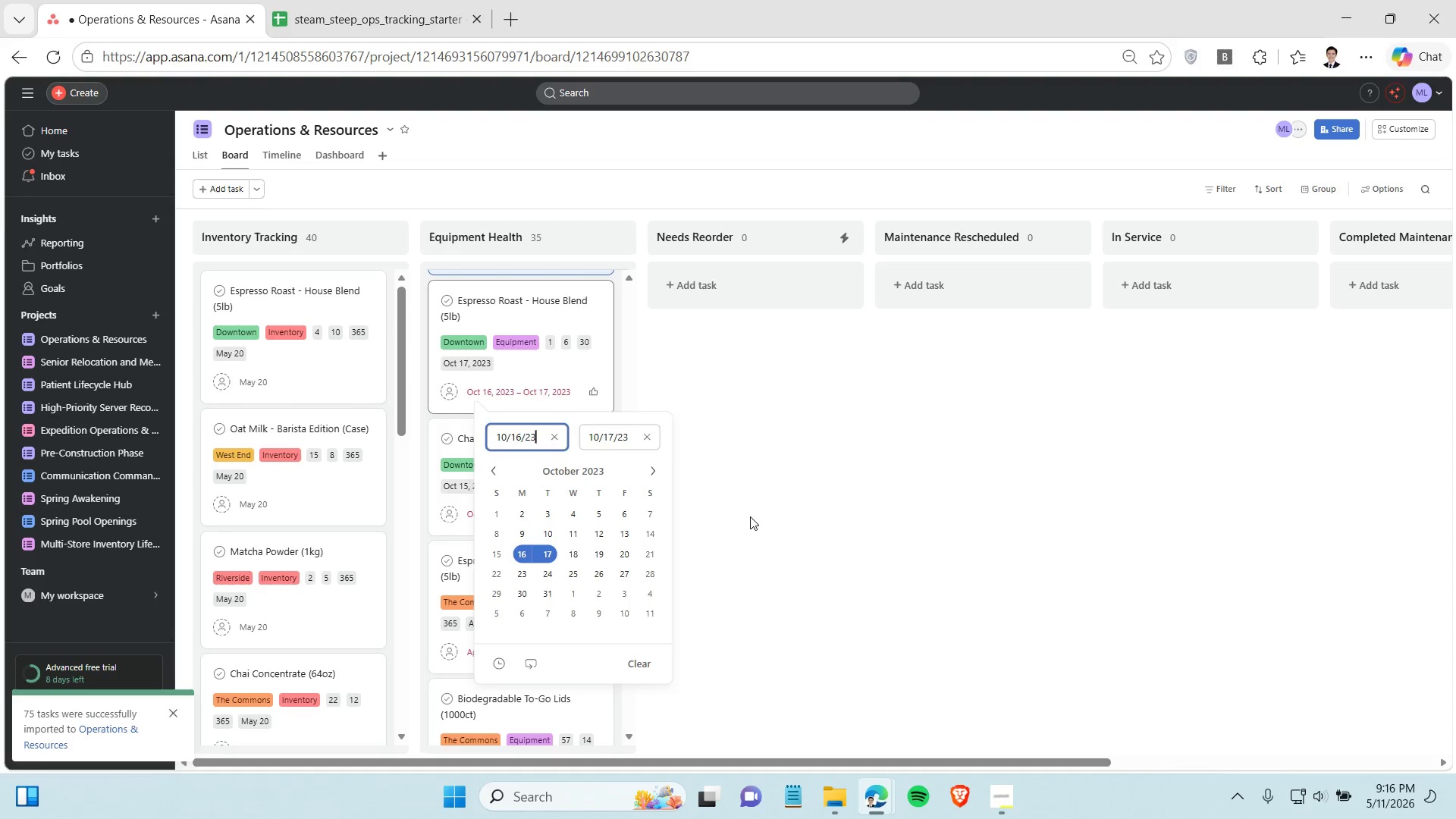 
left_click([750, 516])
 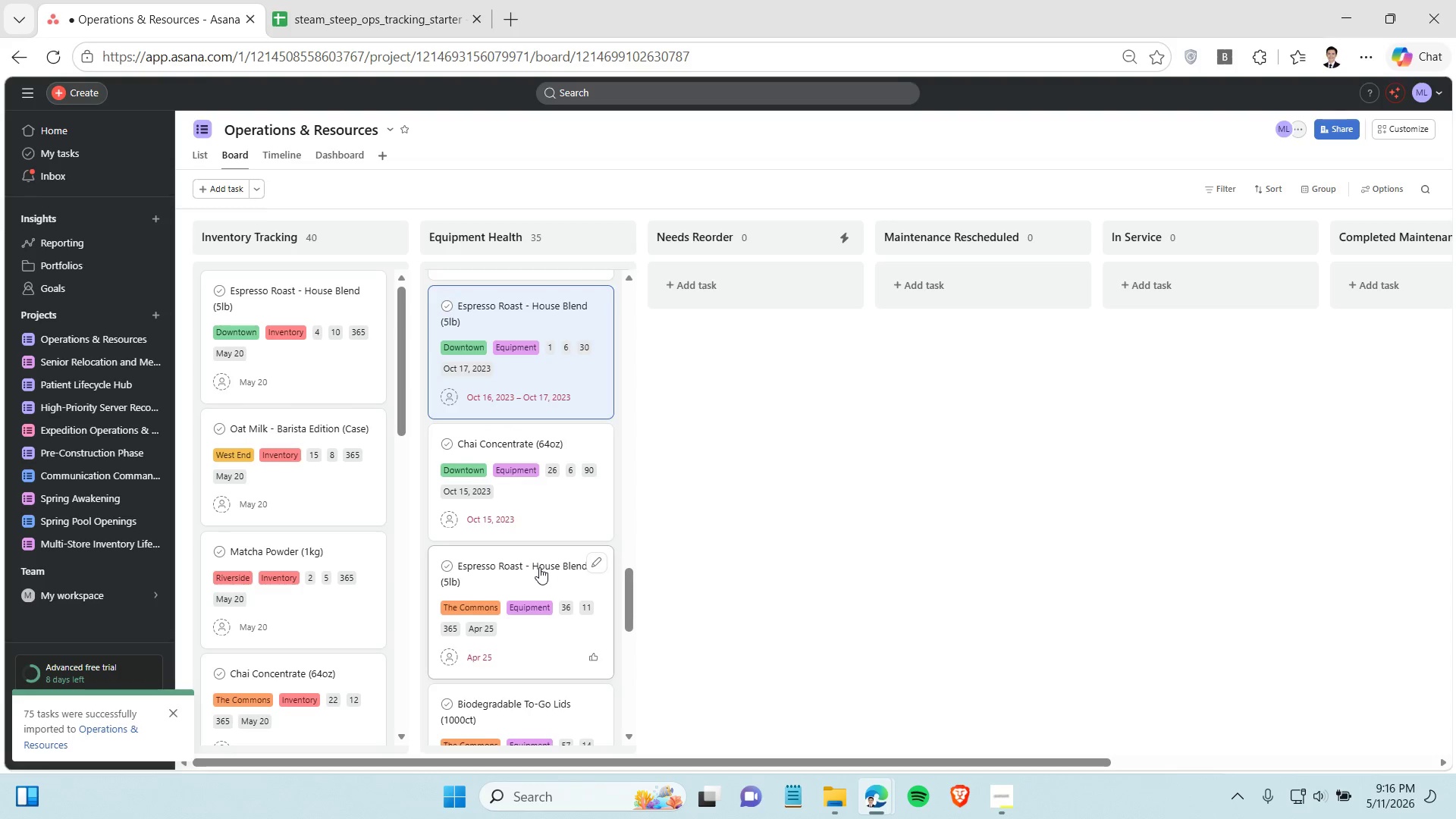 
scroll: coordinate [539, 567], scroll_direction: down, amount: 2.0
 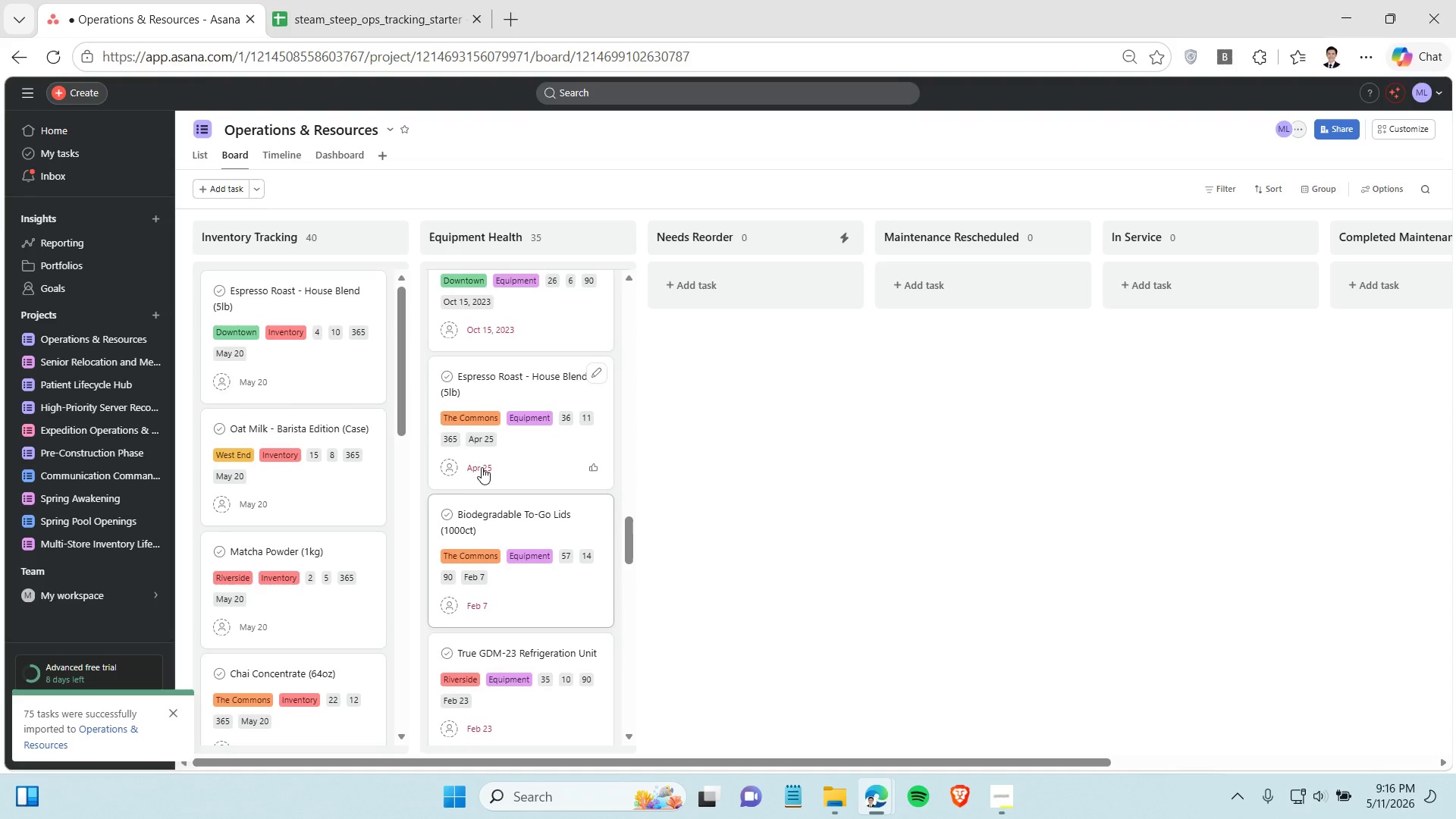 
left_click([482, 467])
 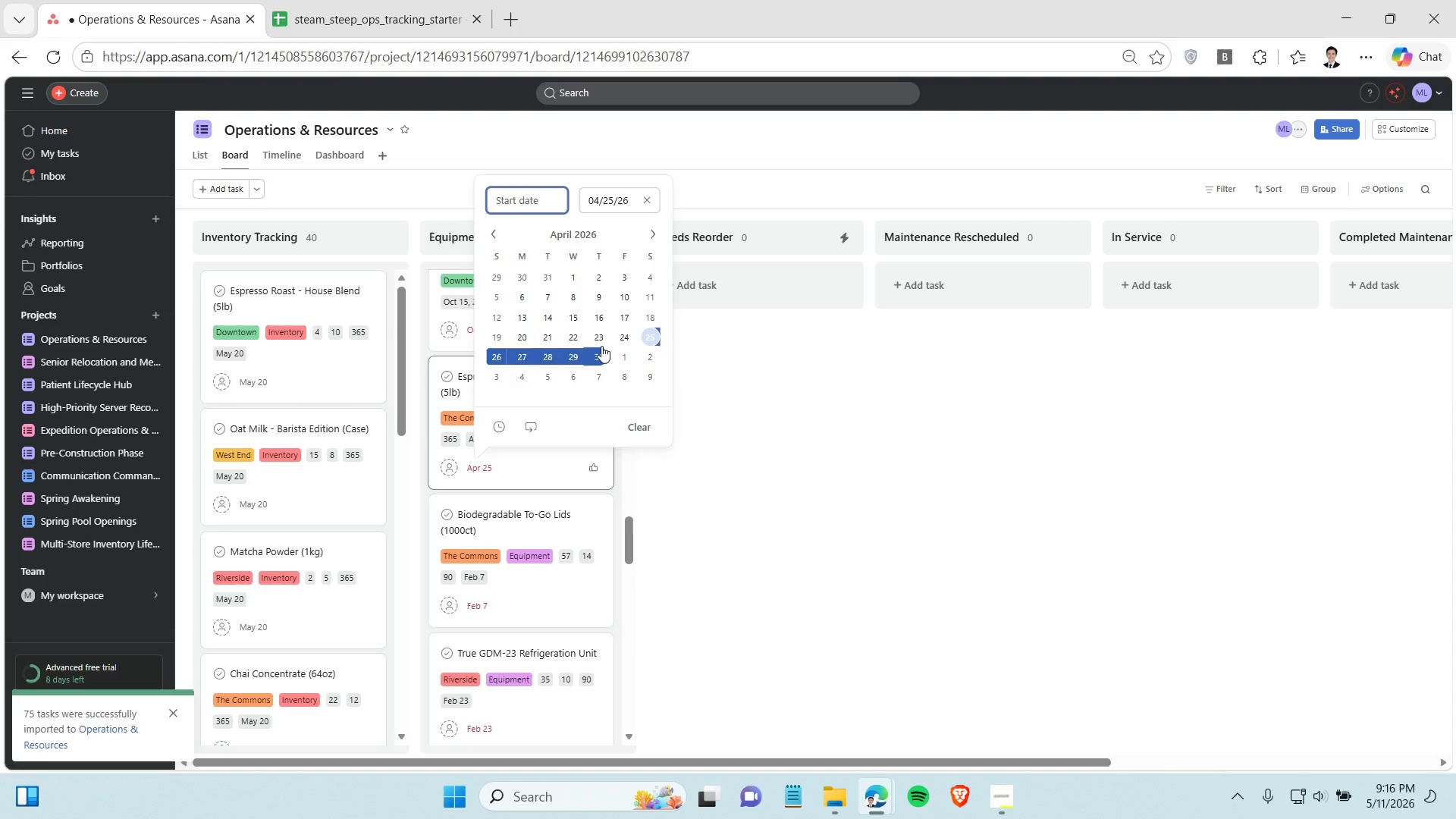 
left_click([602, 342])
 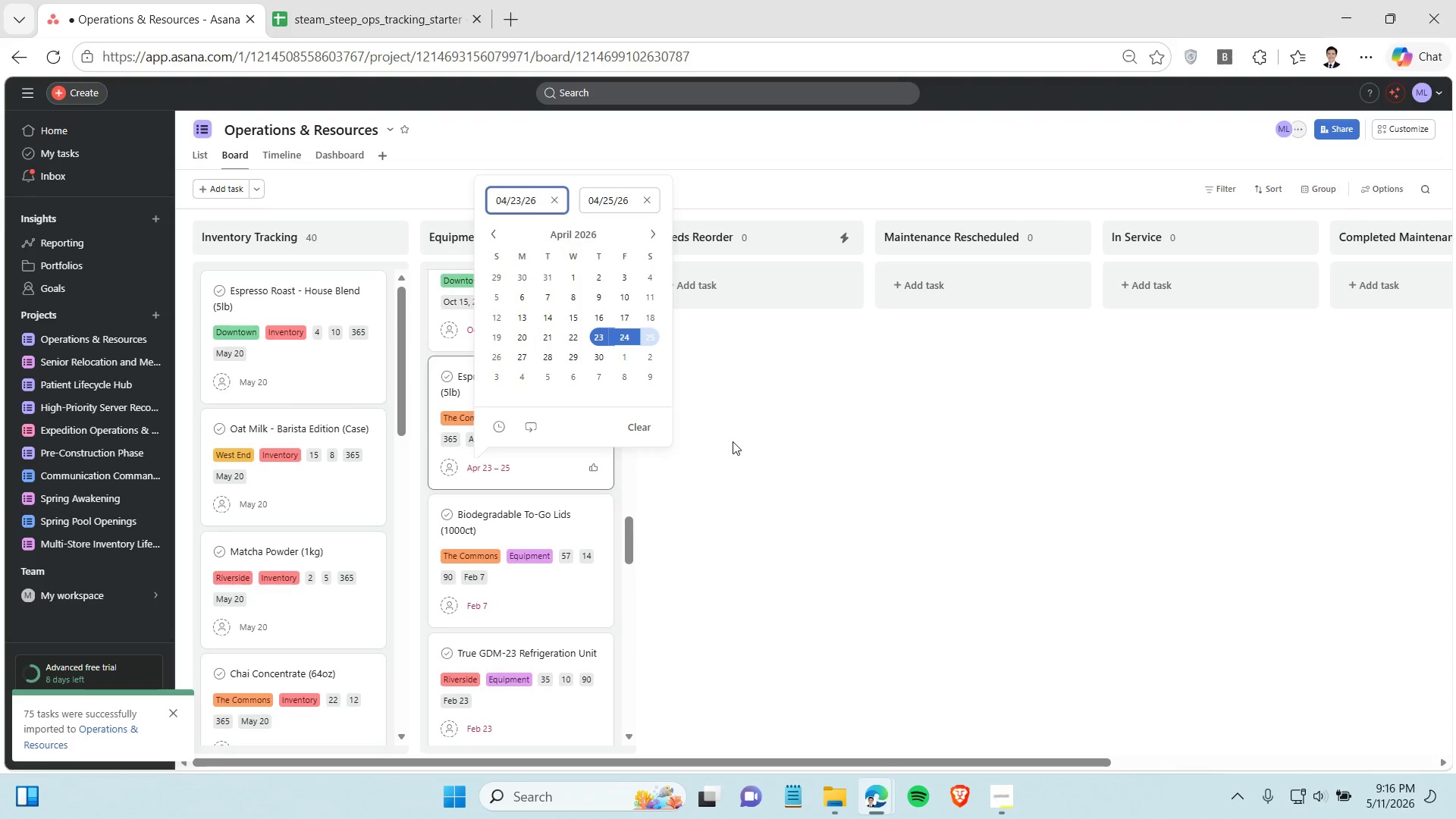 
left_click([733, 441])
 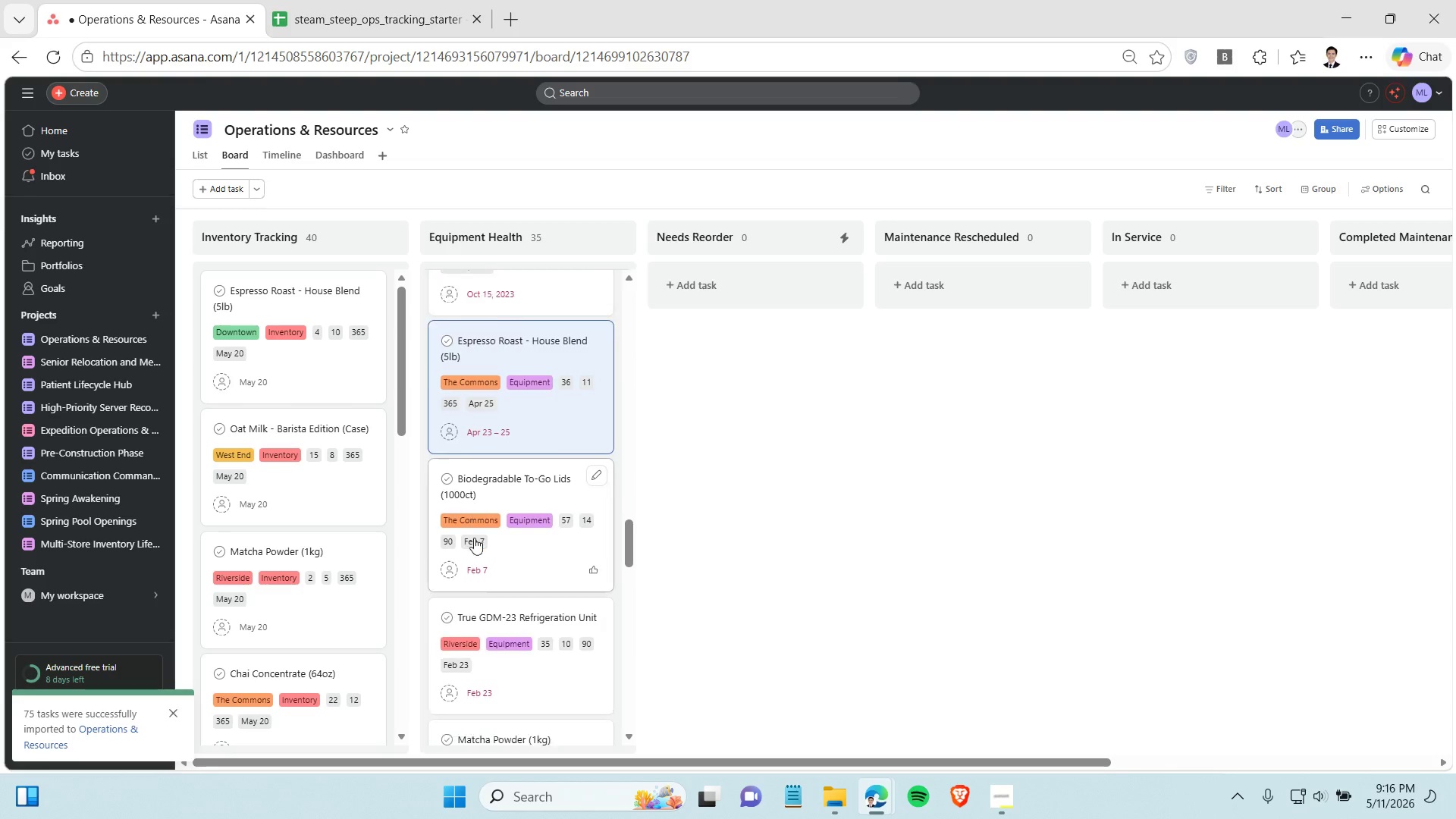 
scroll: coordinate [474, 538], scroll_direction: down, amount: 2.0
 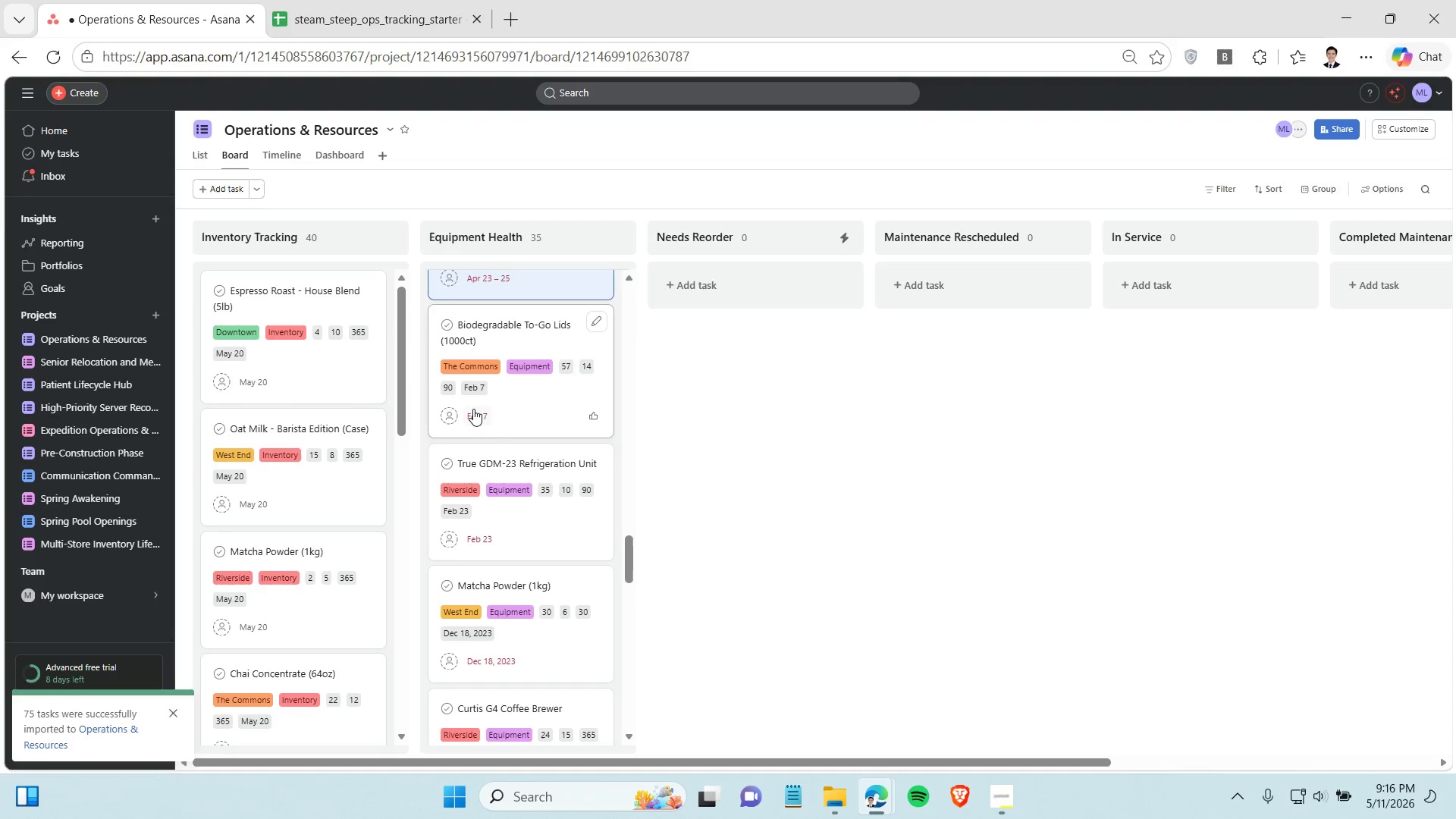 
left_click([473, 409])
 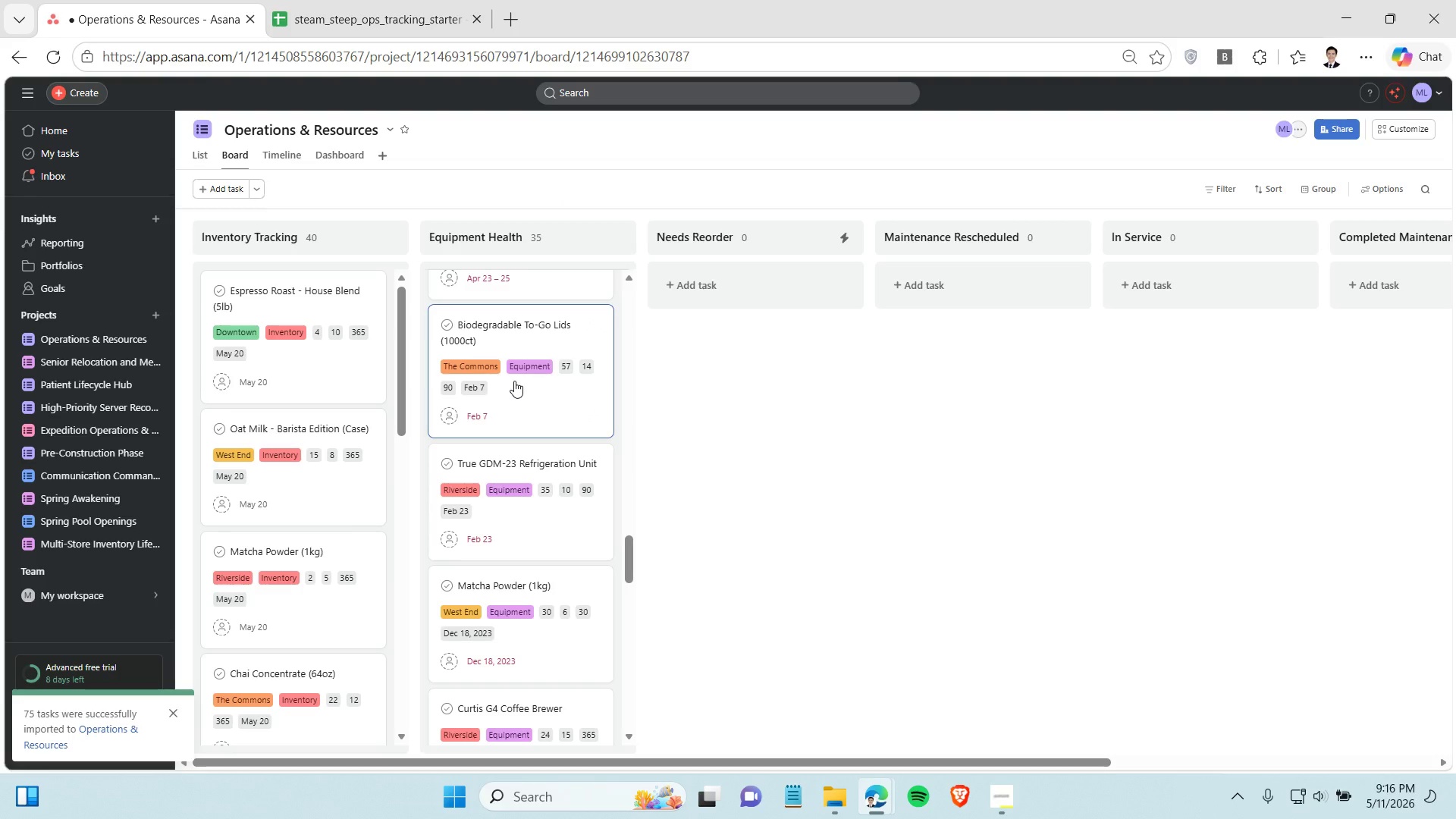 
left_click([476, 419])
 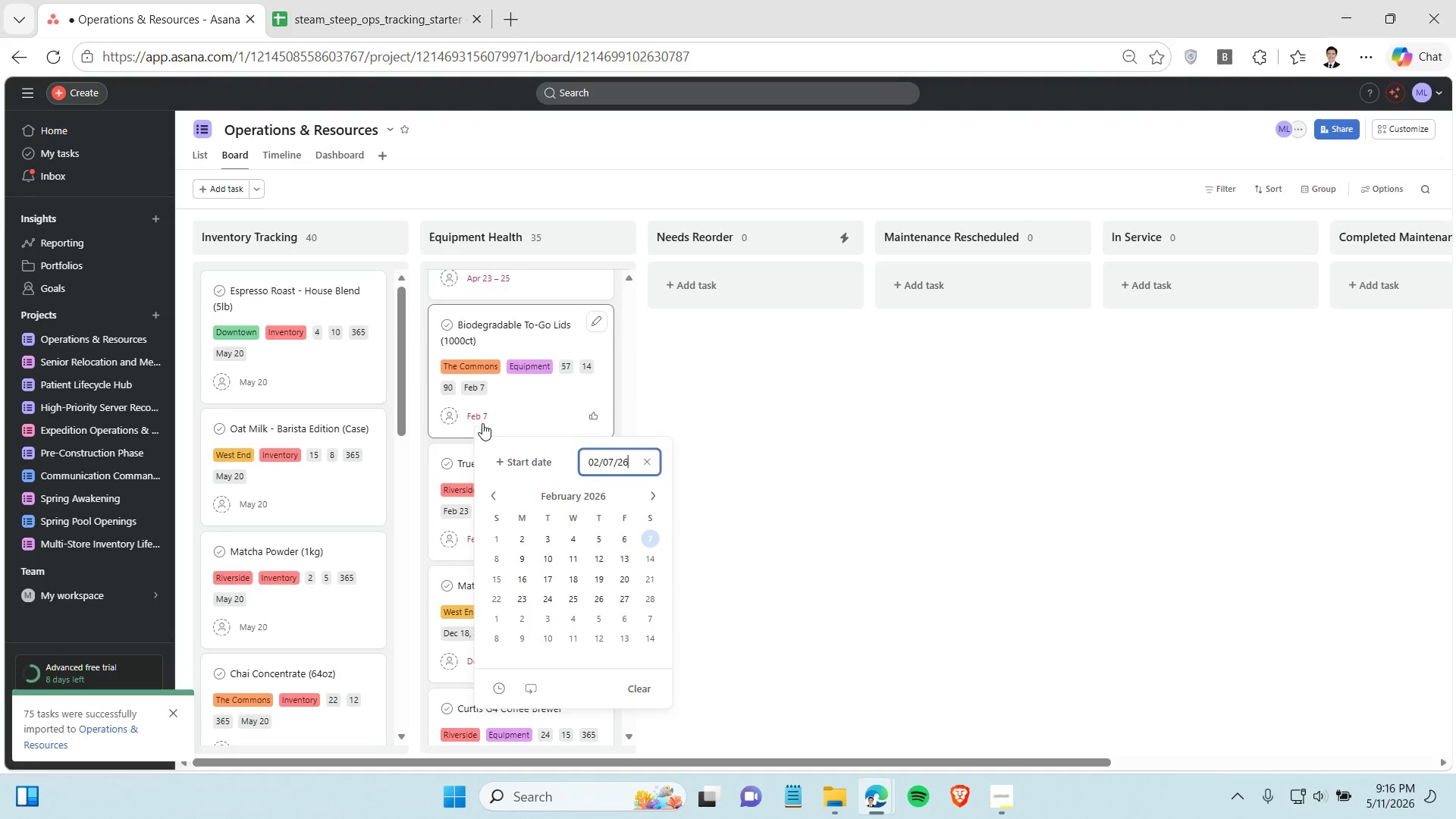 
left_click([534, 461])
 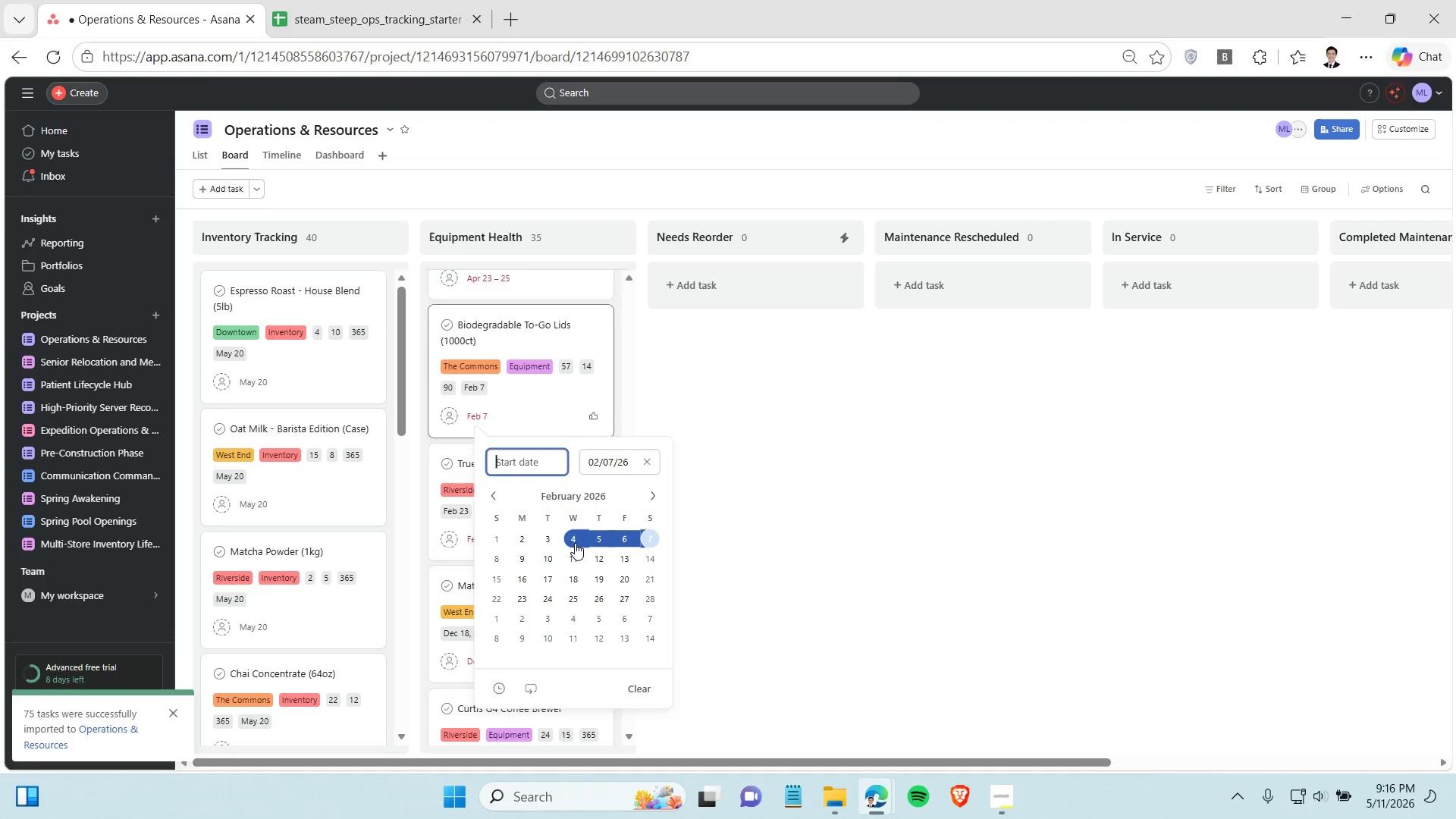 
left_click([575, 542])
 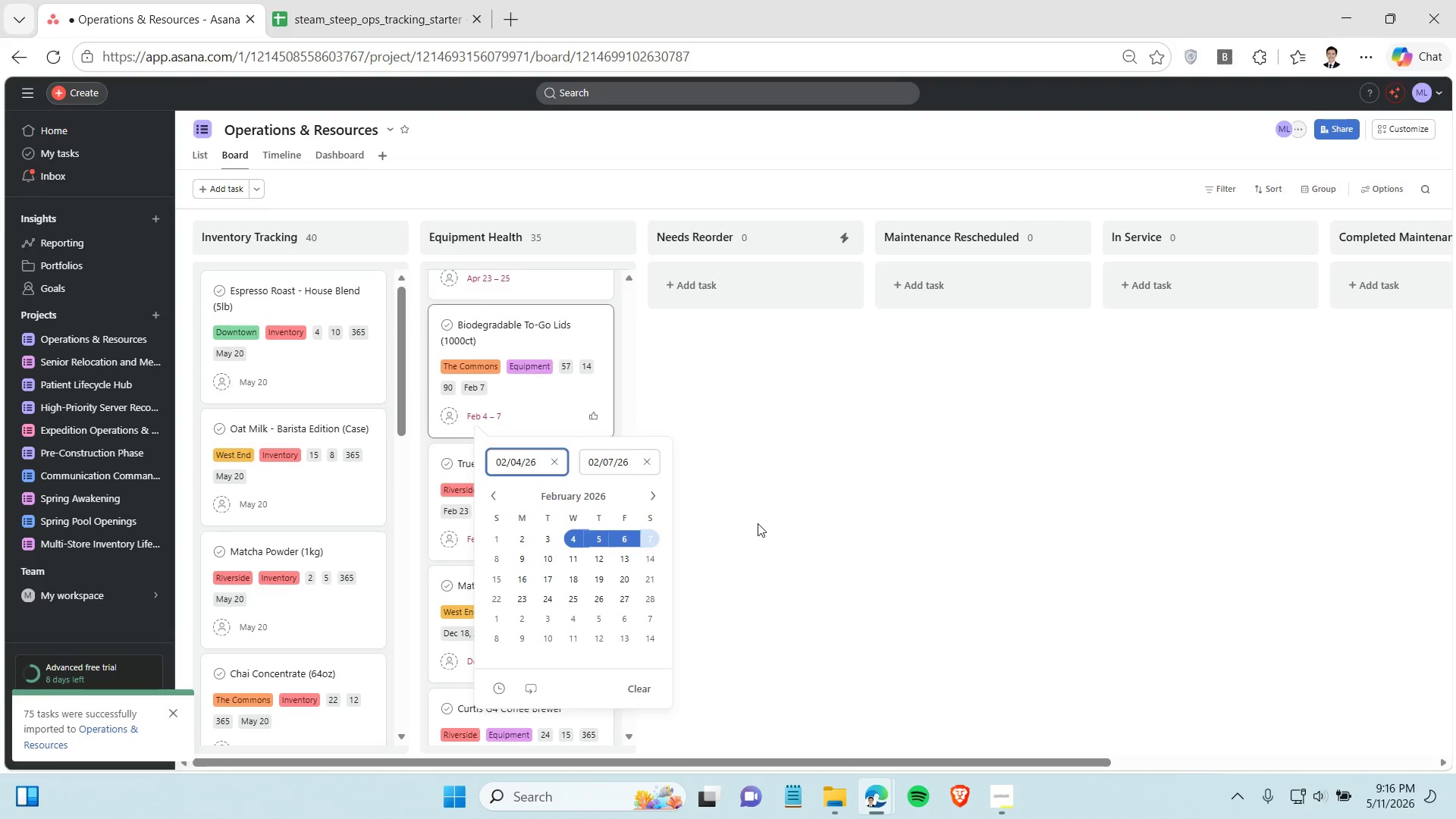 
left_click([758, 523])
 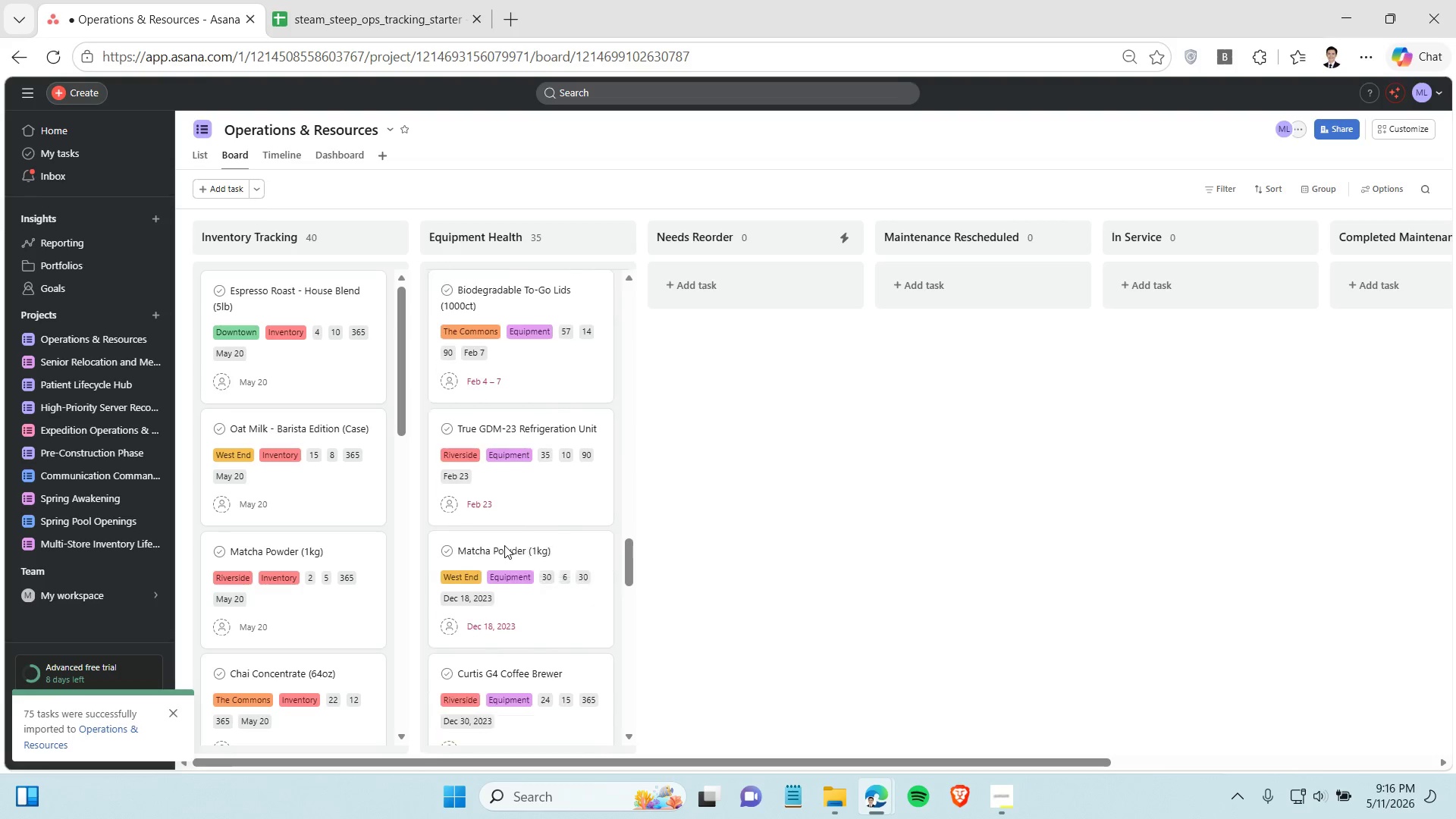 
scroll: coordinate [504, 545], scroll_direction: down, amount: 1.0
 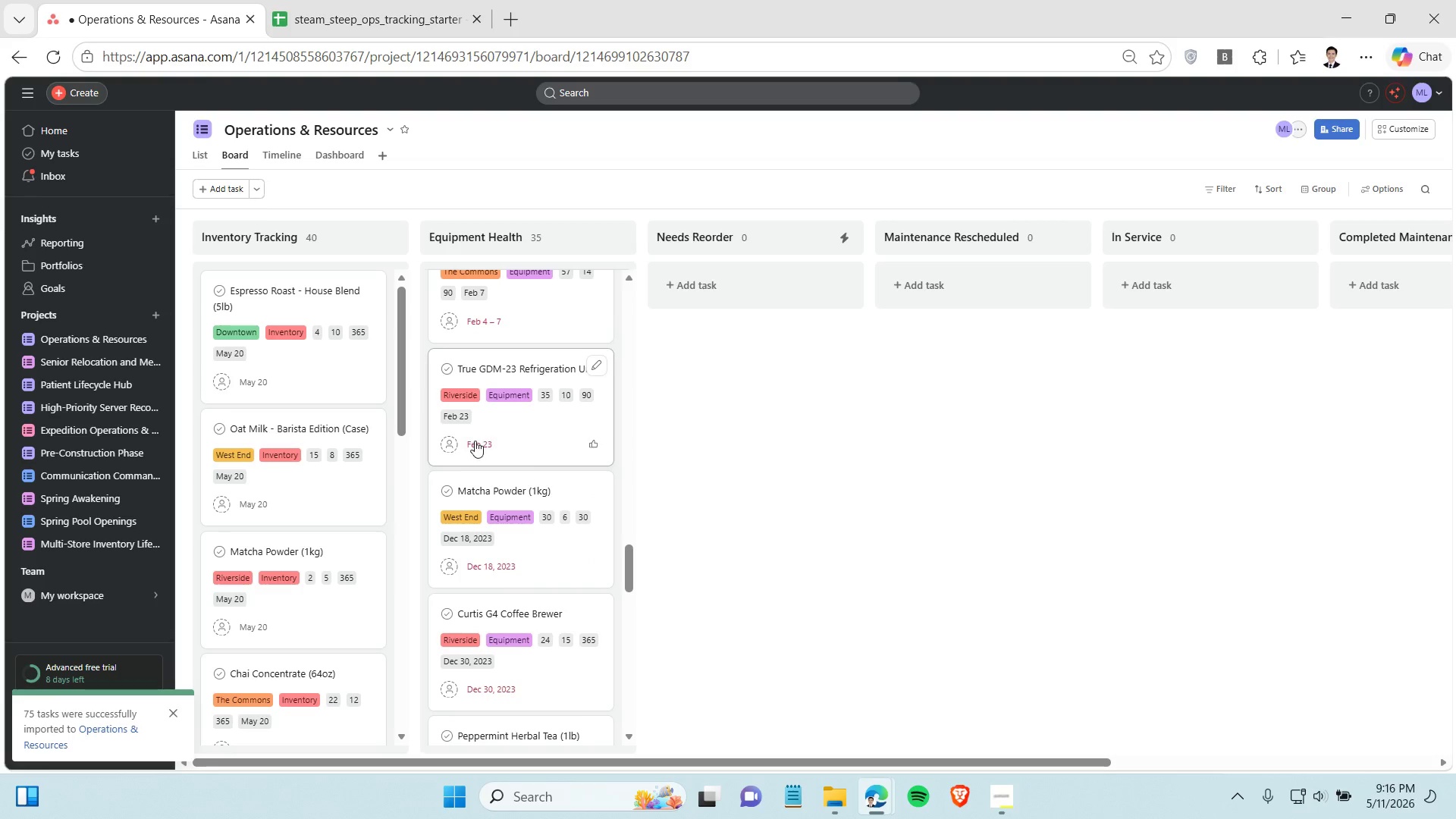 
left_click([474, 444])
 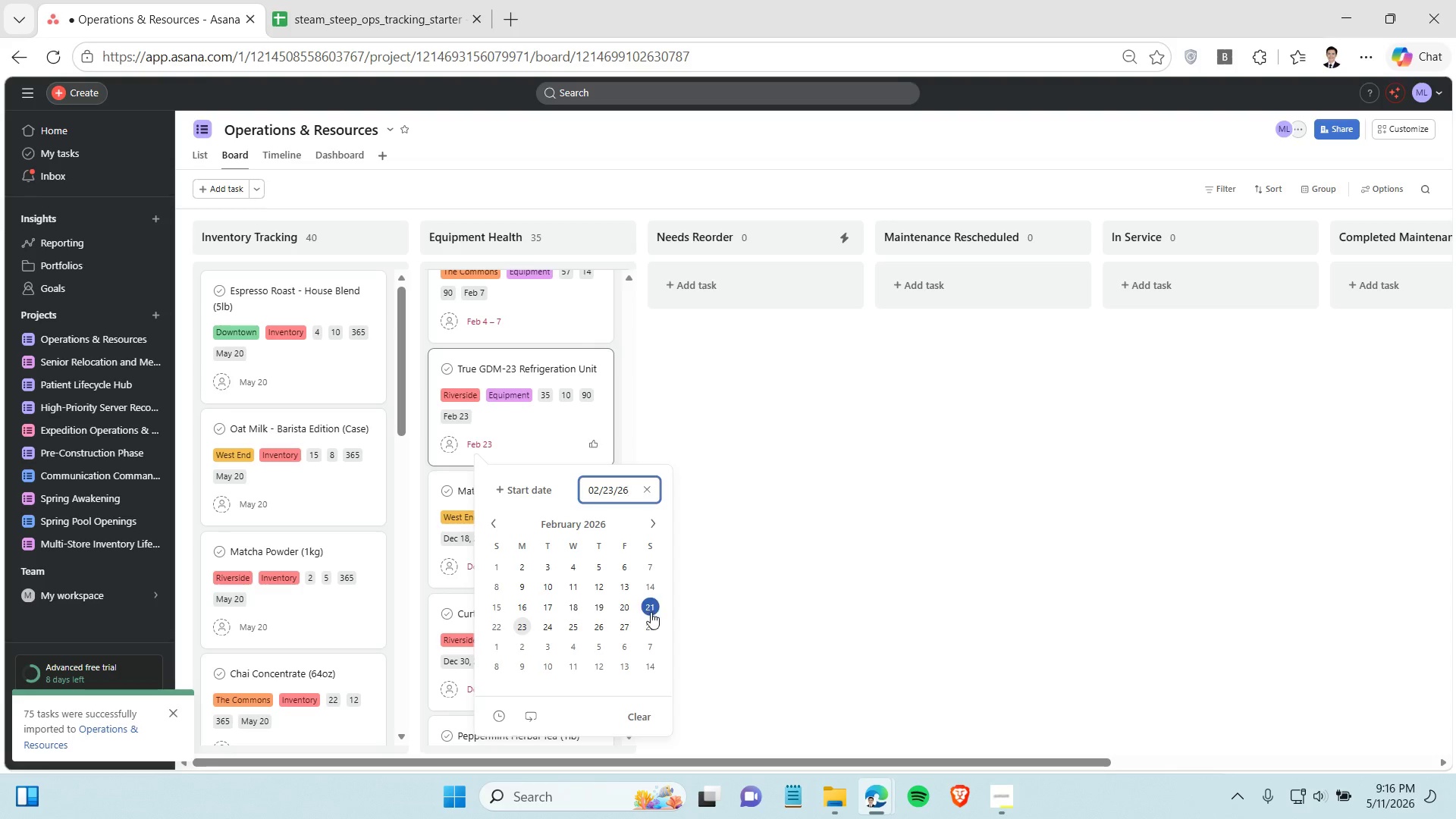 
left_click([651, 612])
 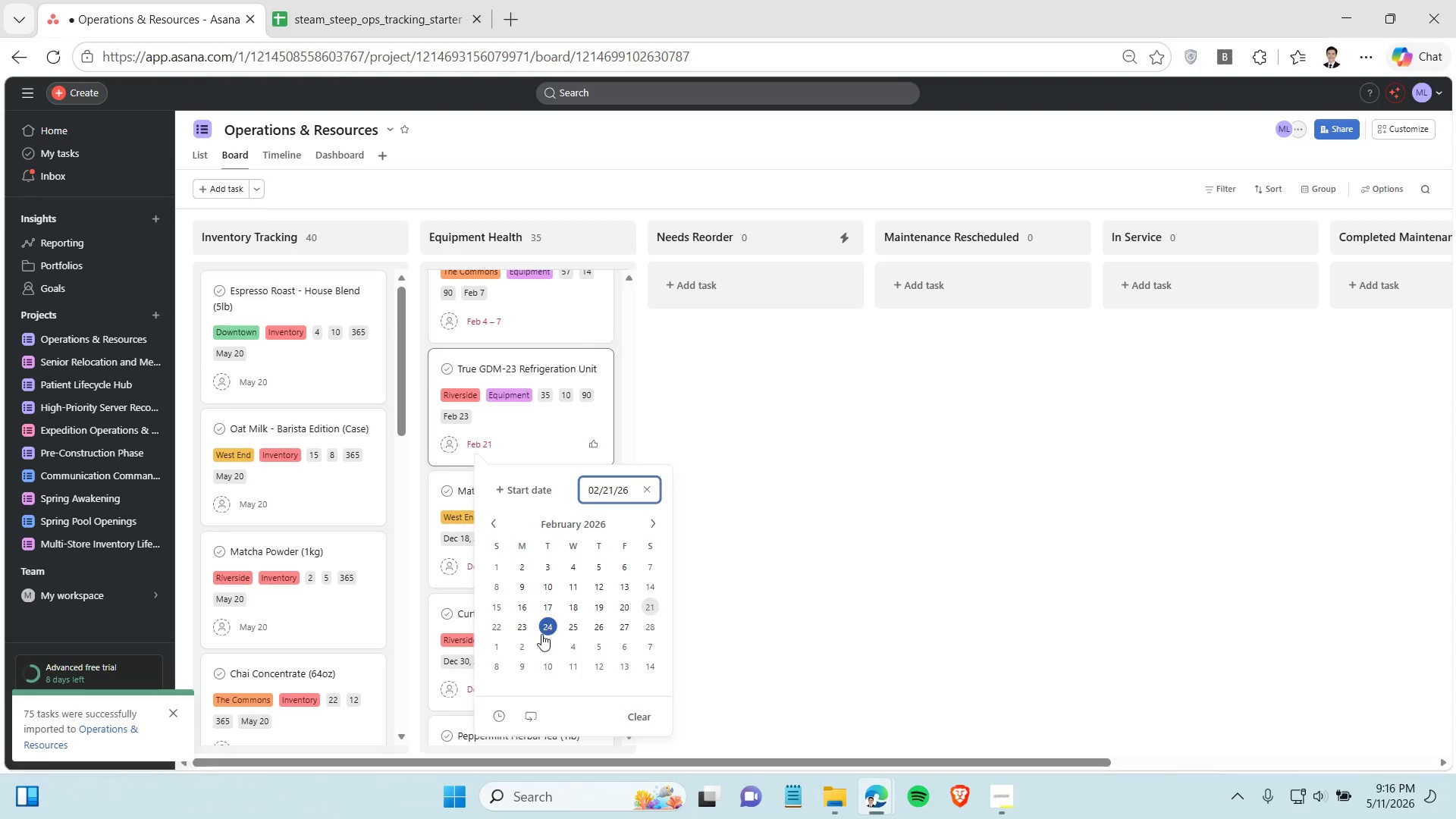 
left_click([519, 626])
 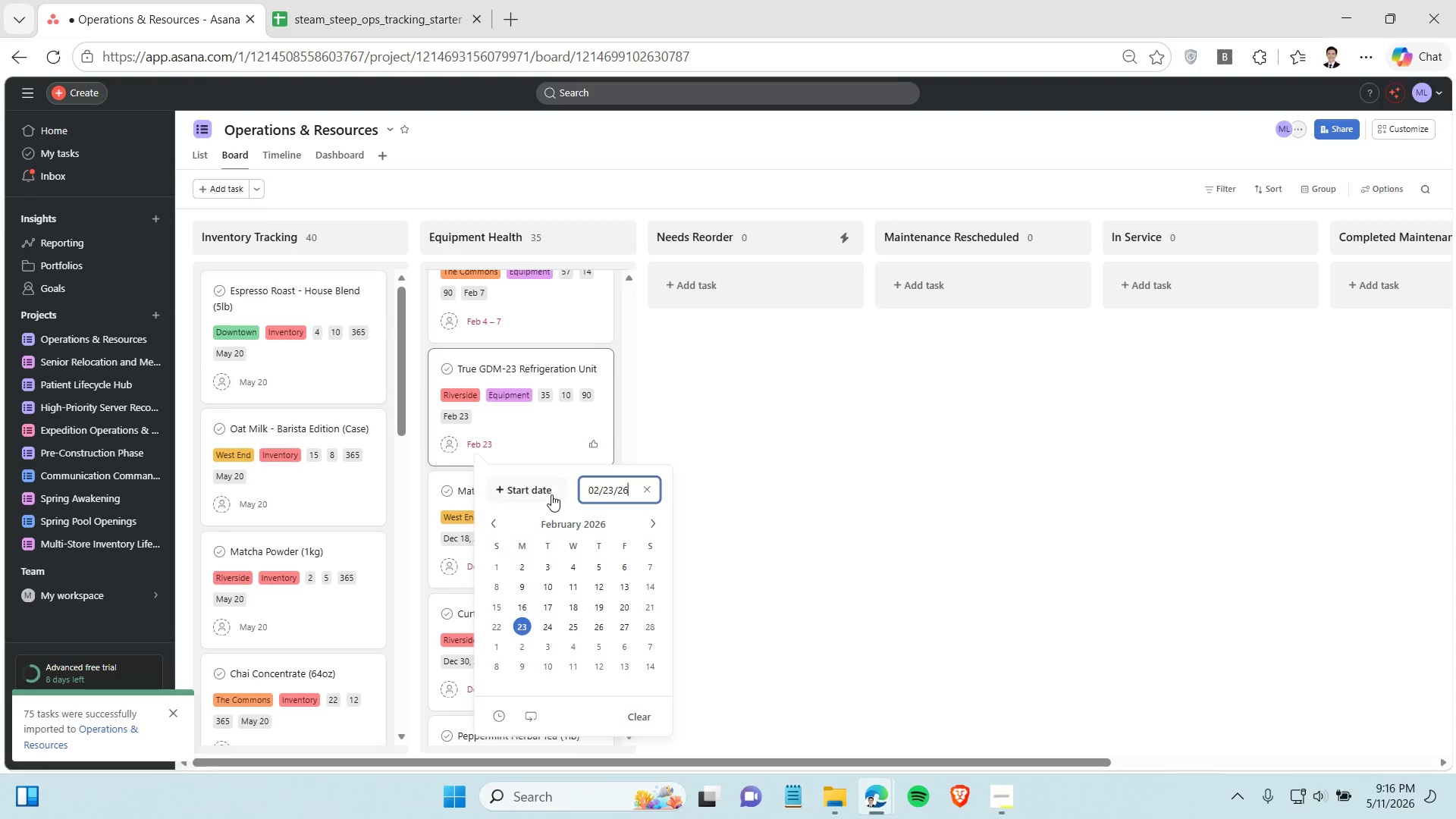 
left_click([551, 494])
 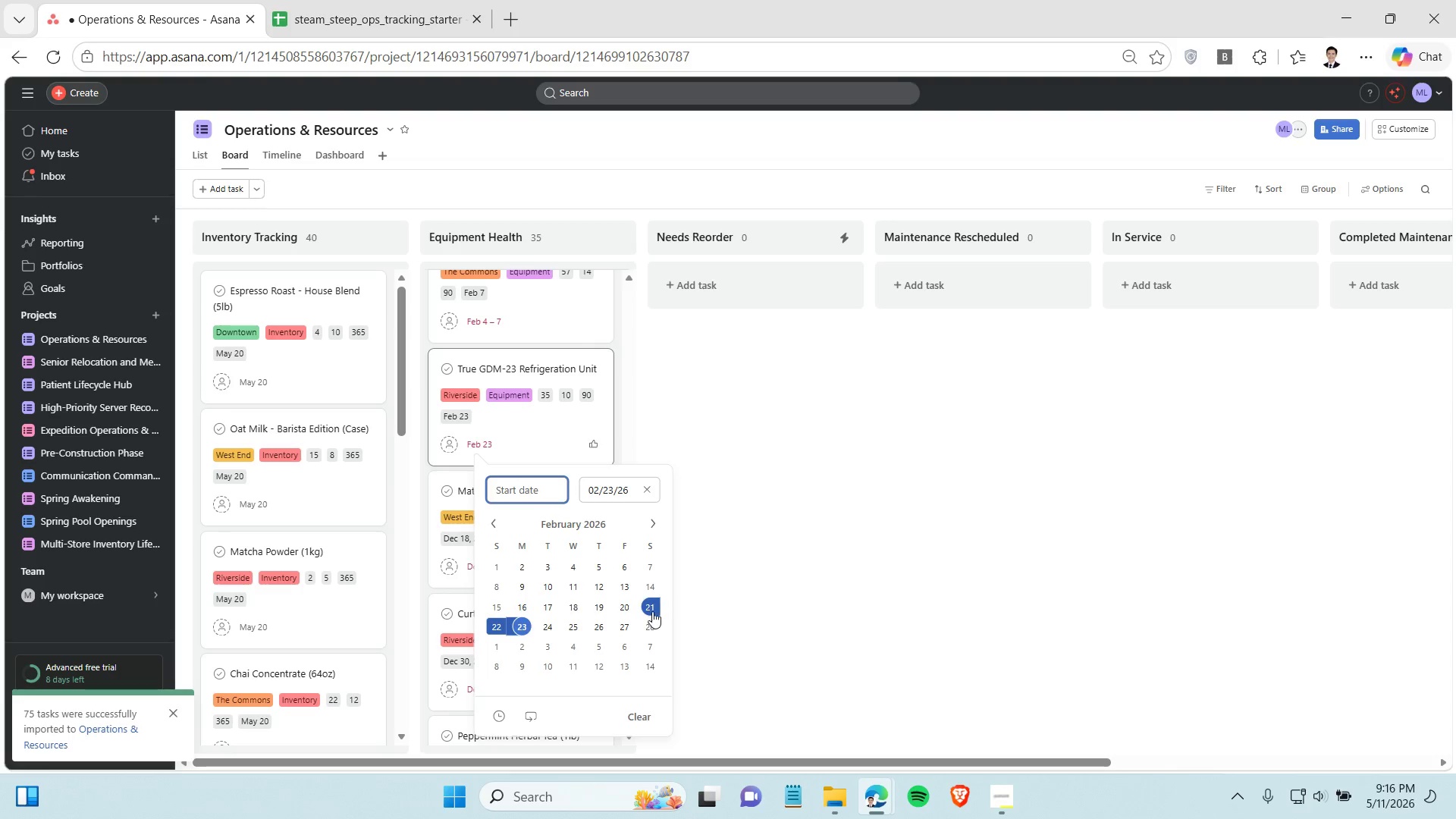 
left_click([651, 611])
 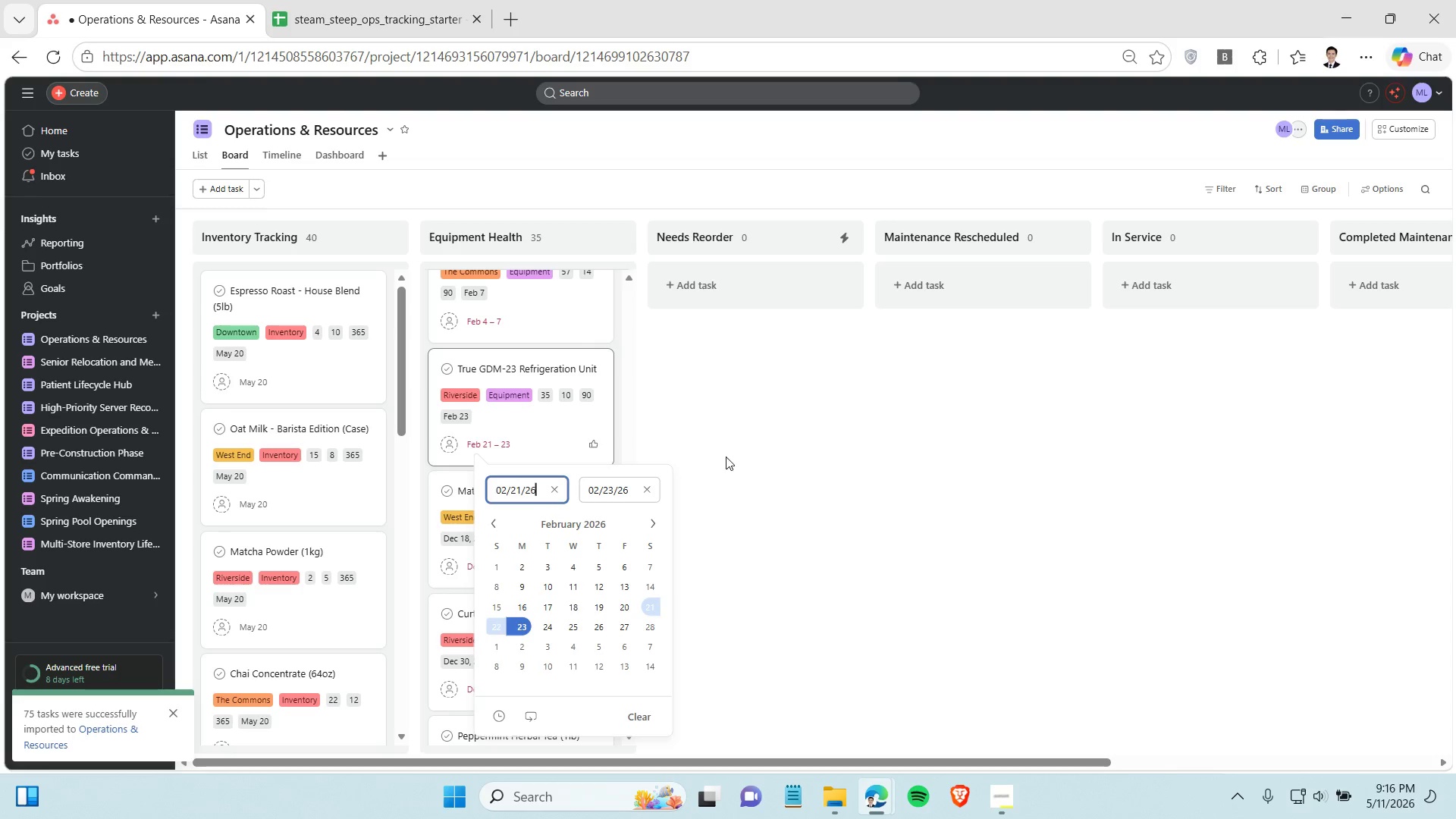 
left_click([726, 456])
 